 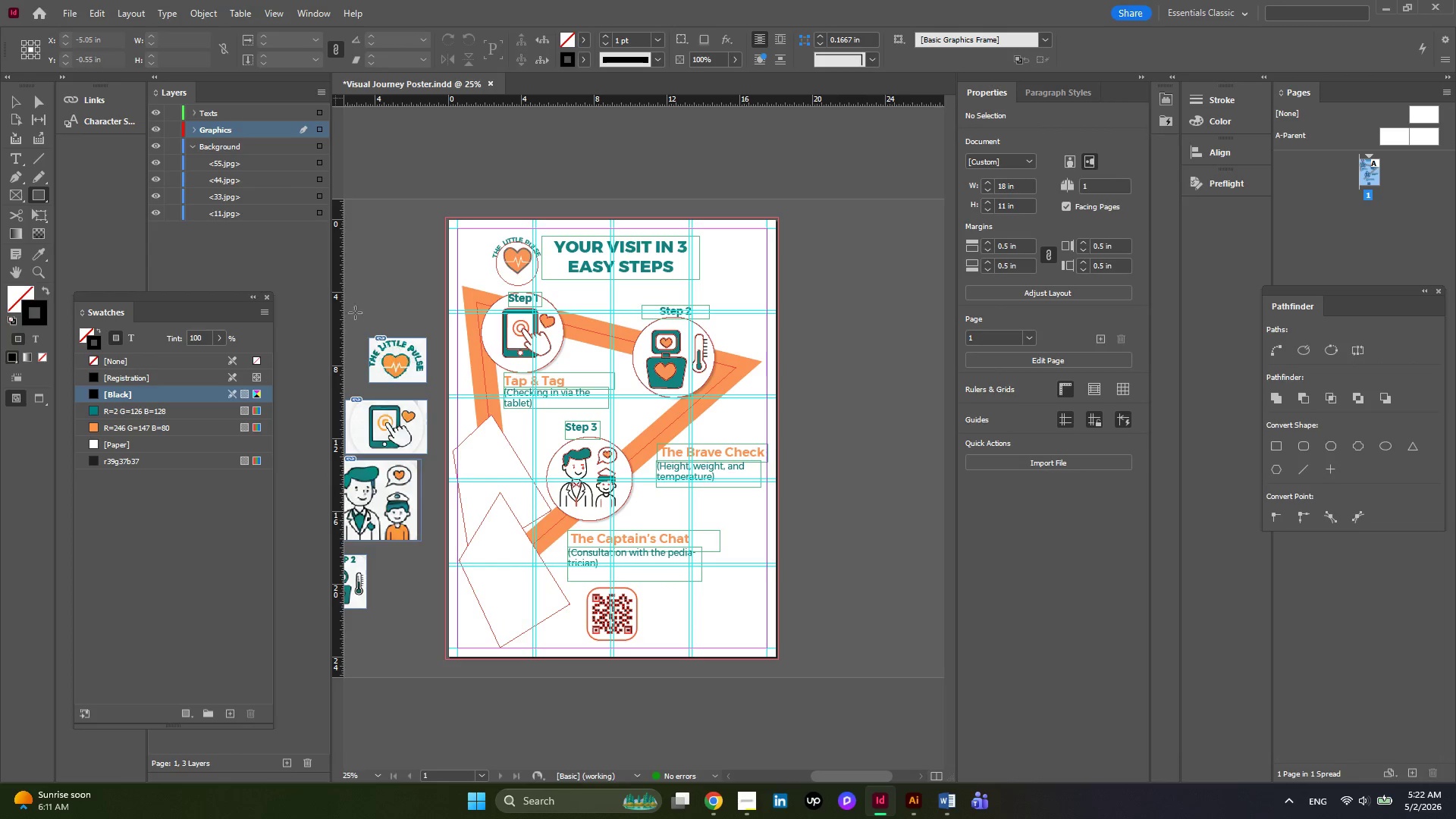 
left_click([693, 509])
 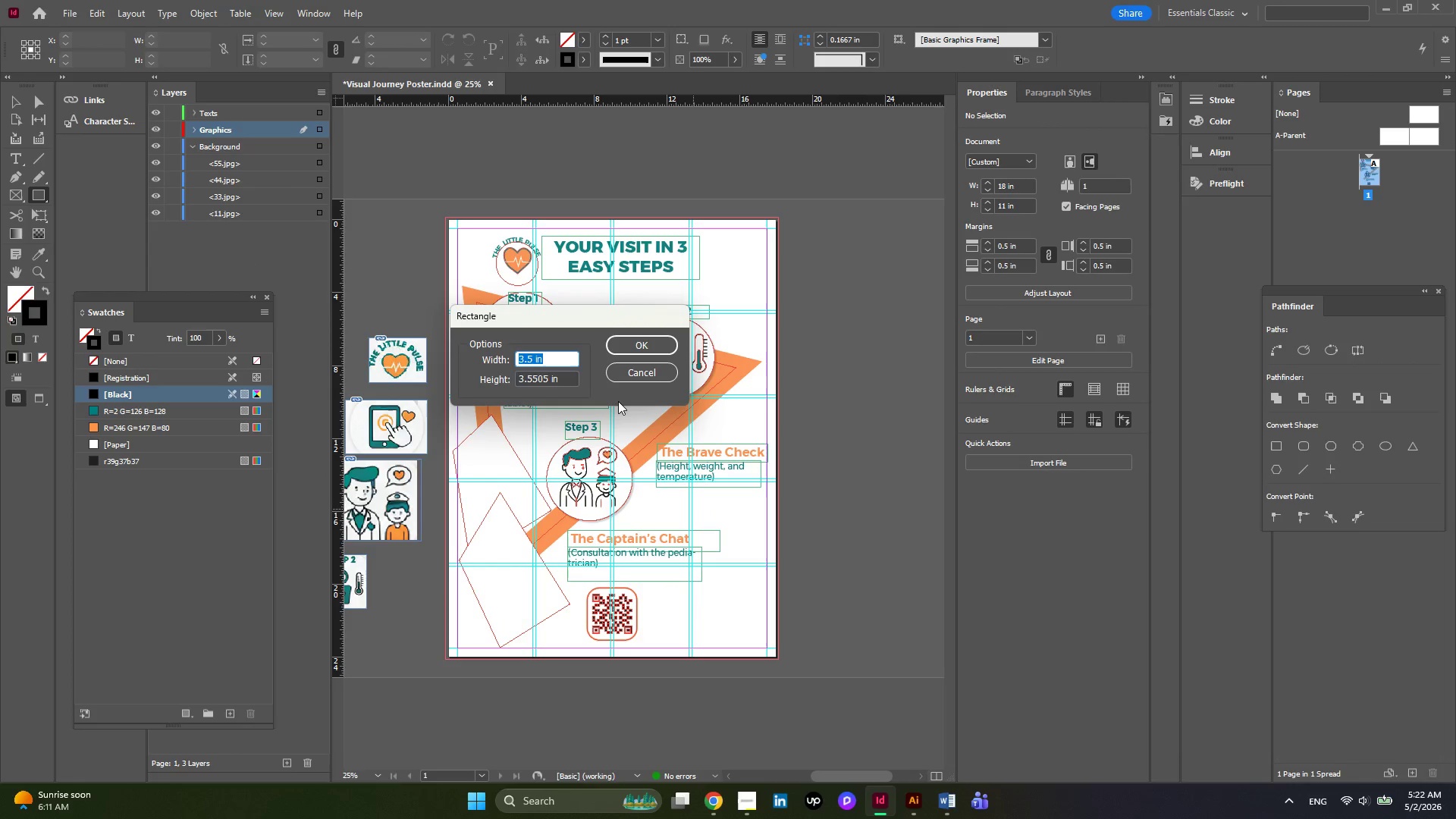 
key(Numpad2)
 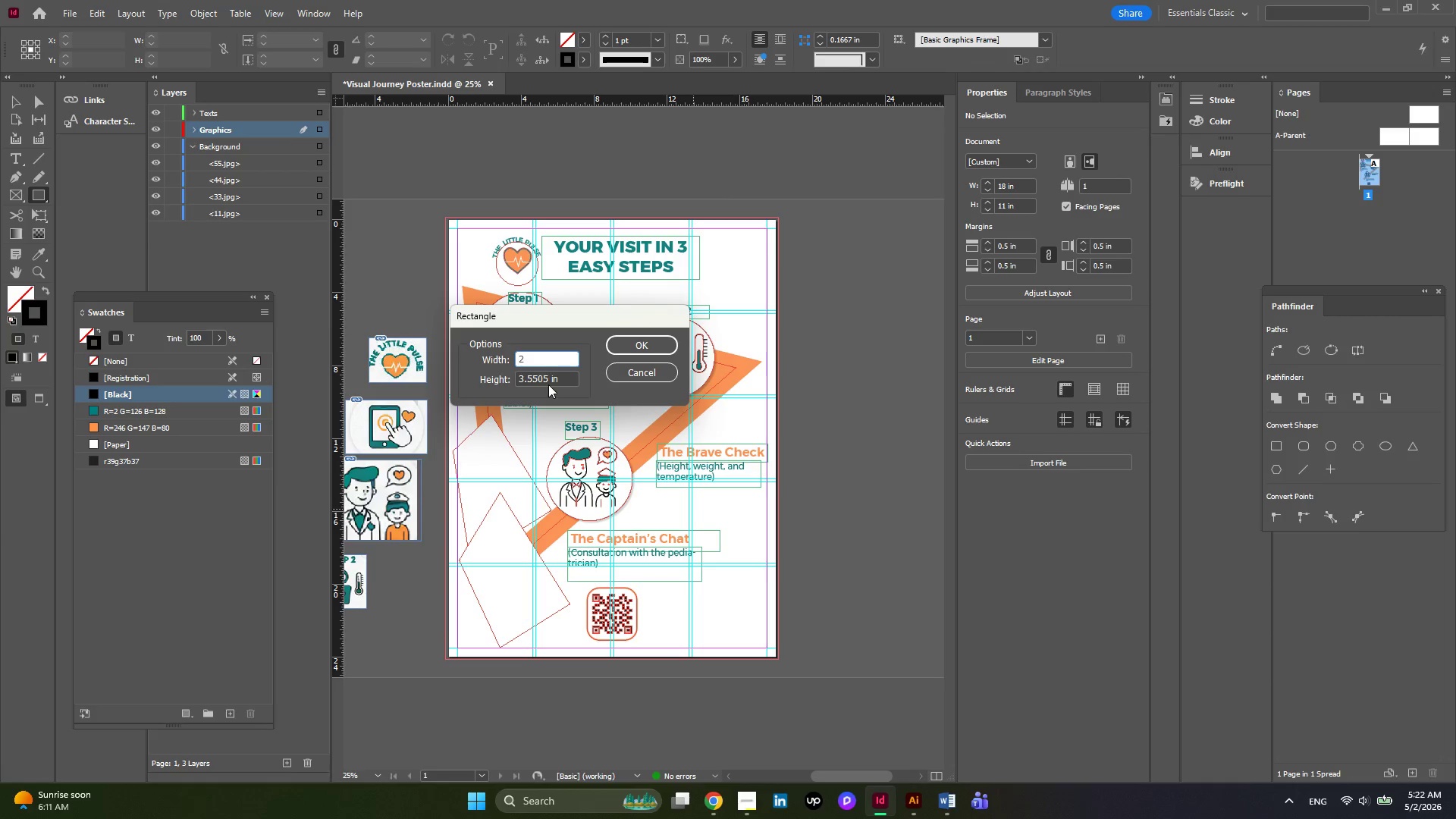 
left_click_drag(start_coordinate=[546, 378], to_coordinate=[509, 382])
 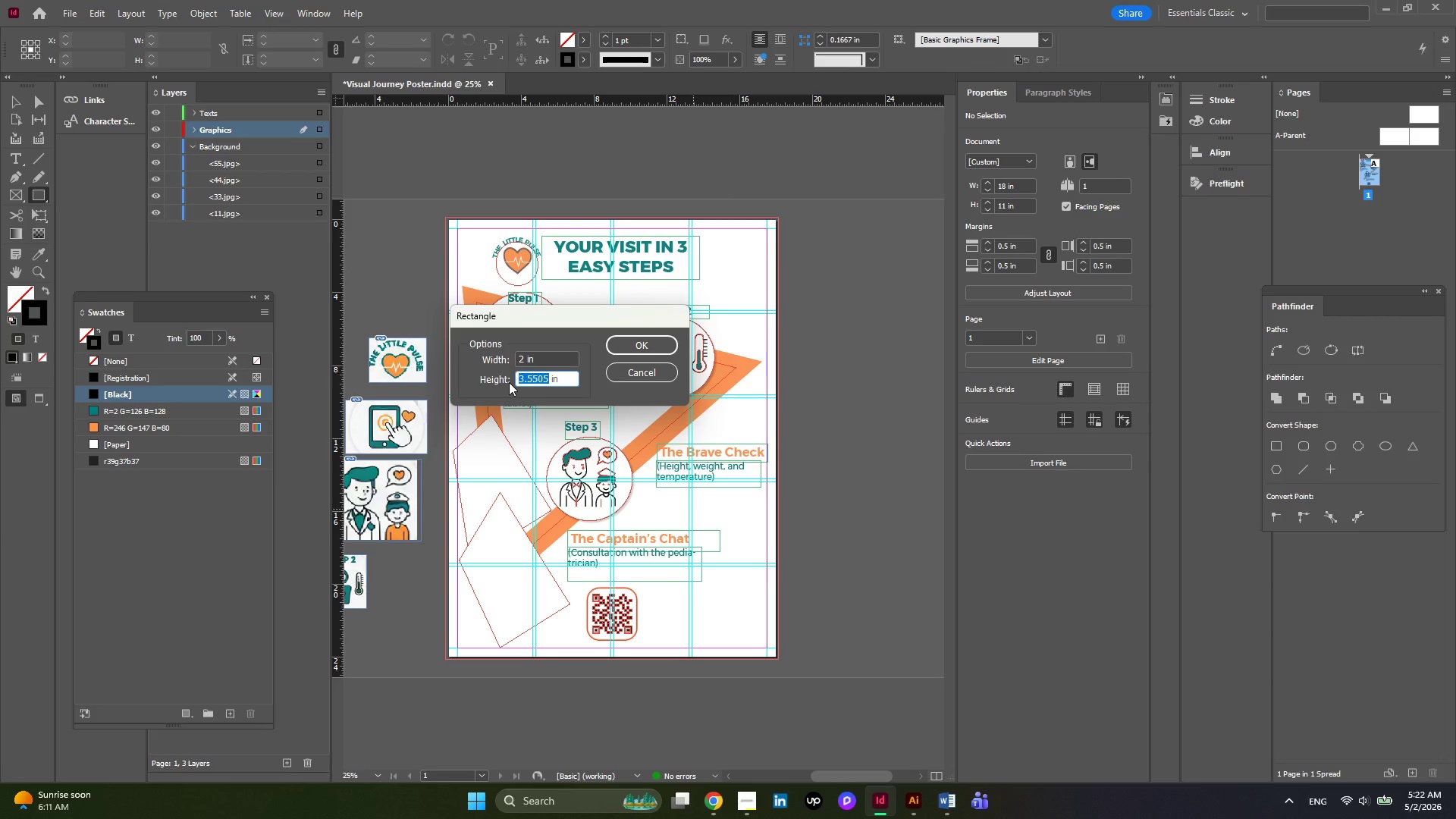 
key(Numpad2)
 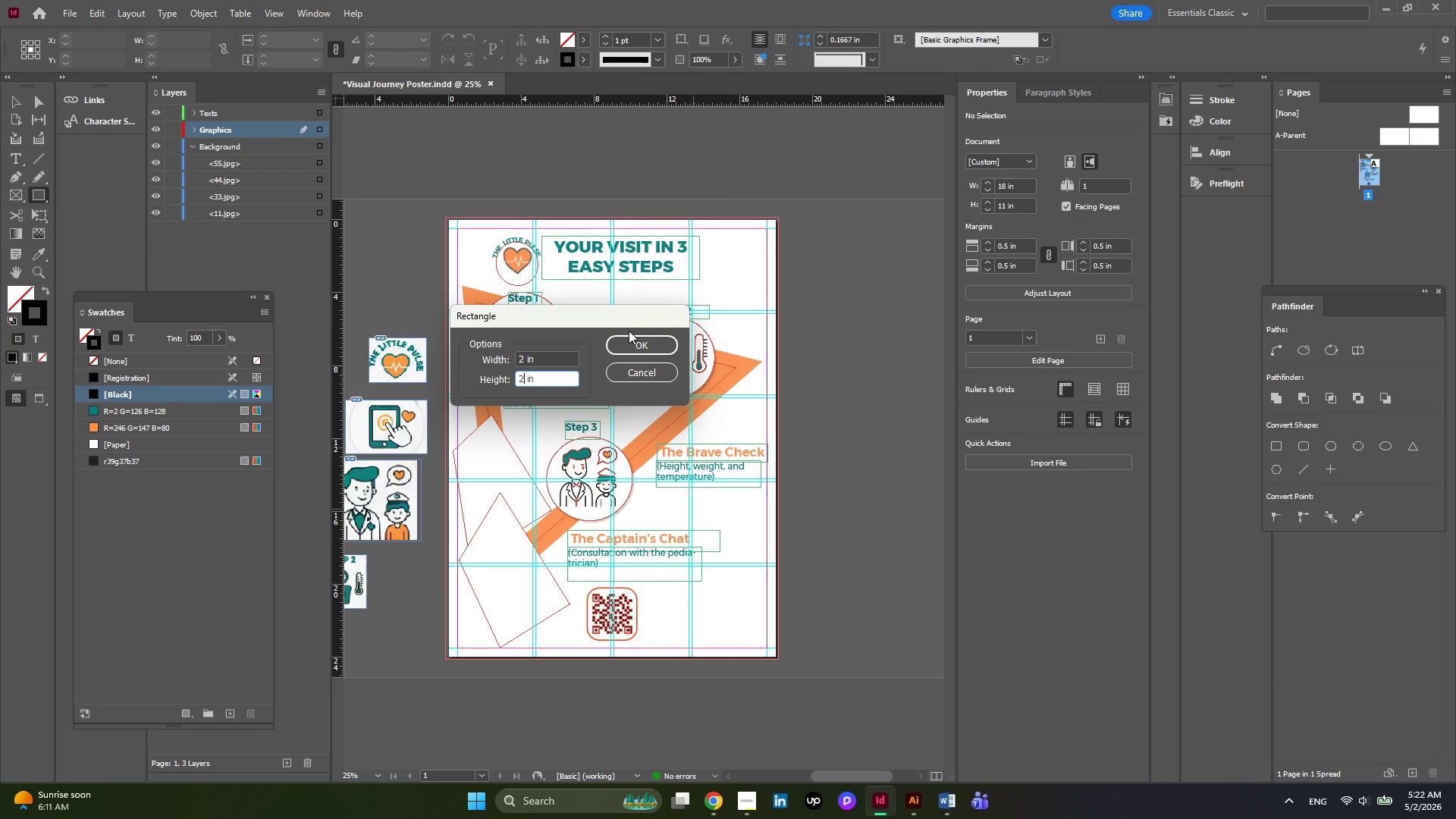 
left_click([631, 353])
 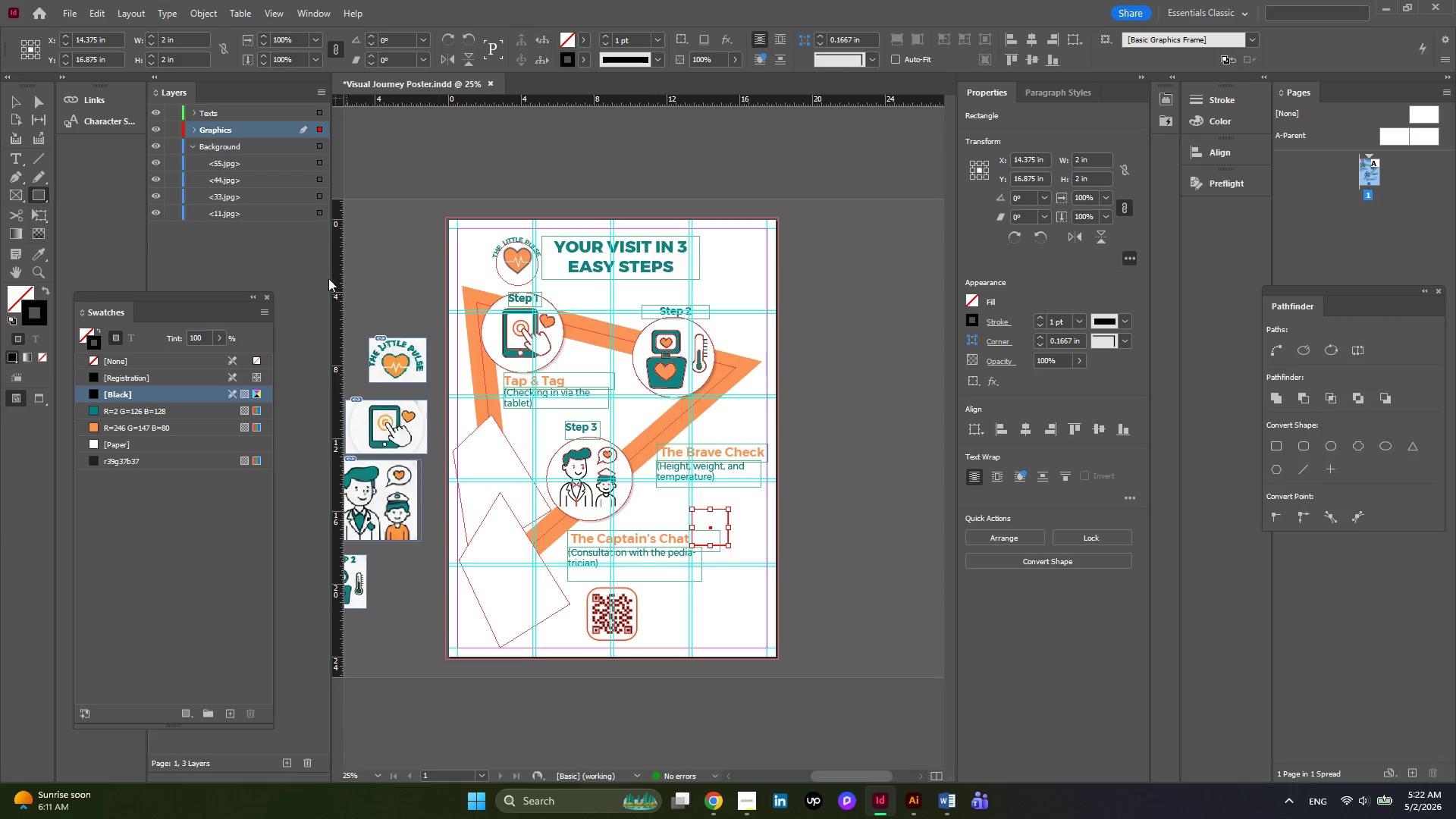 
left_click([11, 107])
 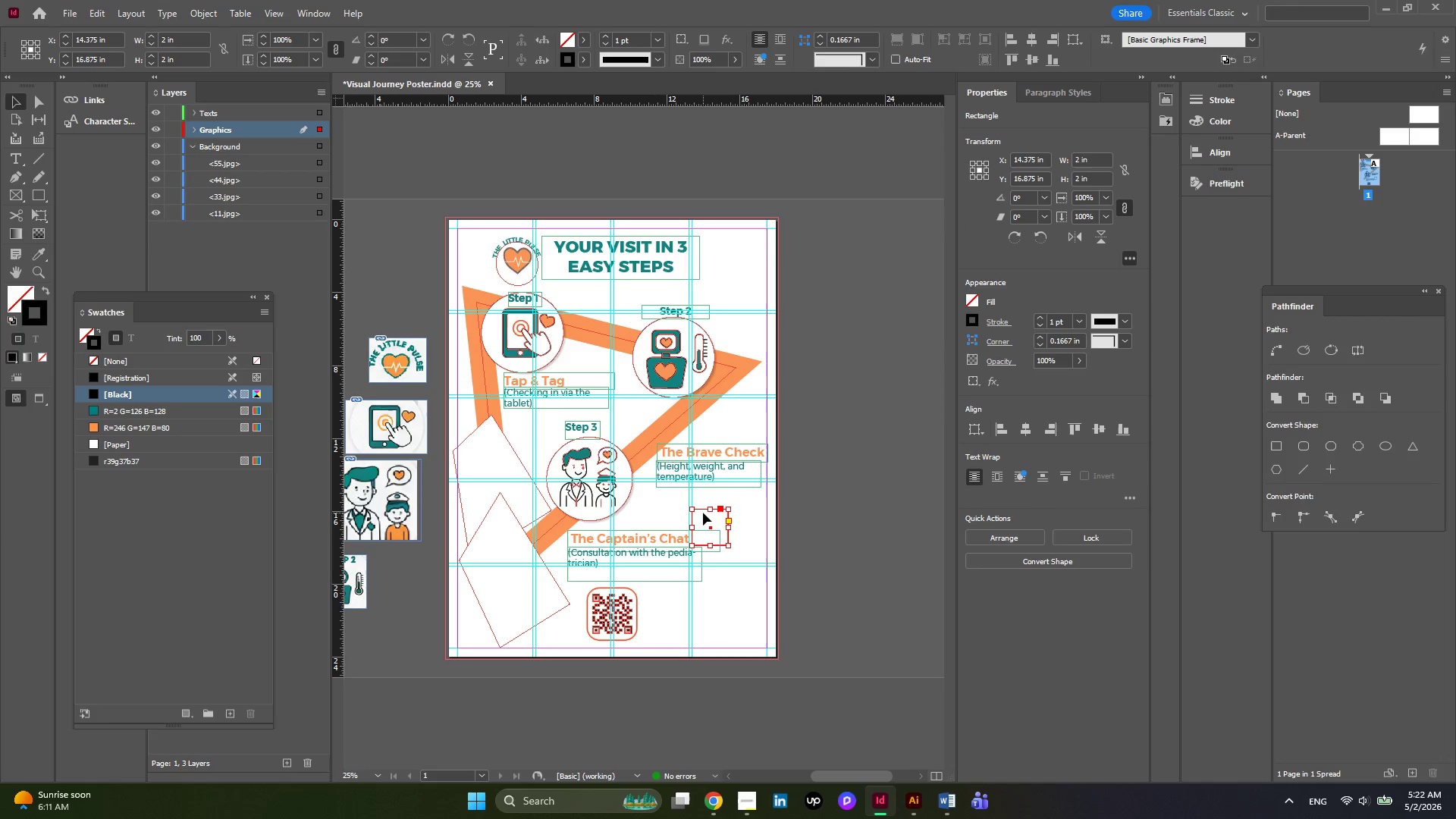 
left_click_drag(start_coordinate=[701, 512], to_coordinate=[526, 594])
 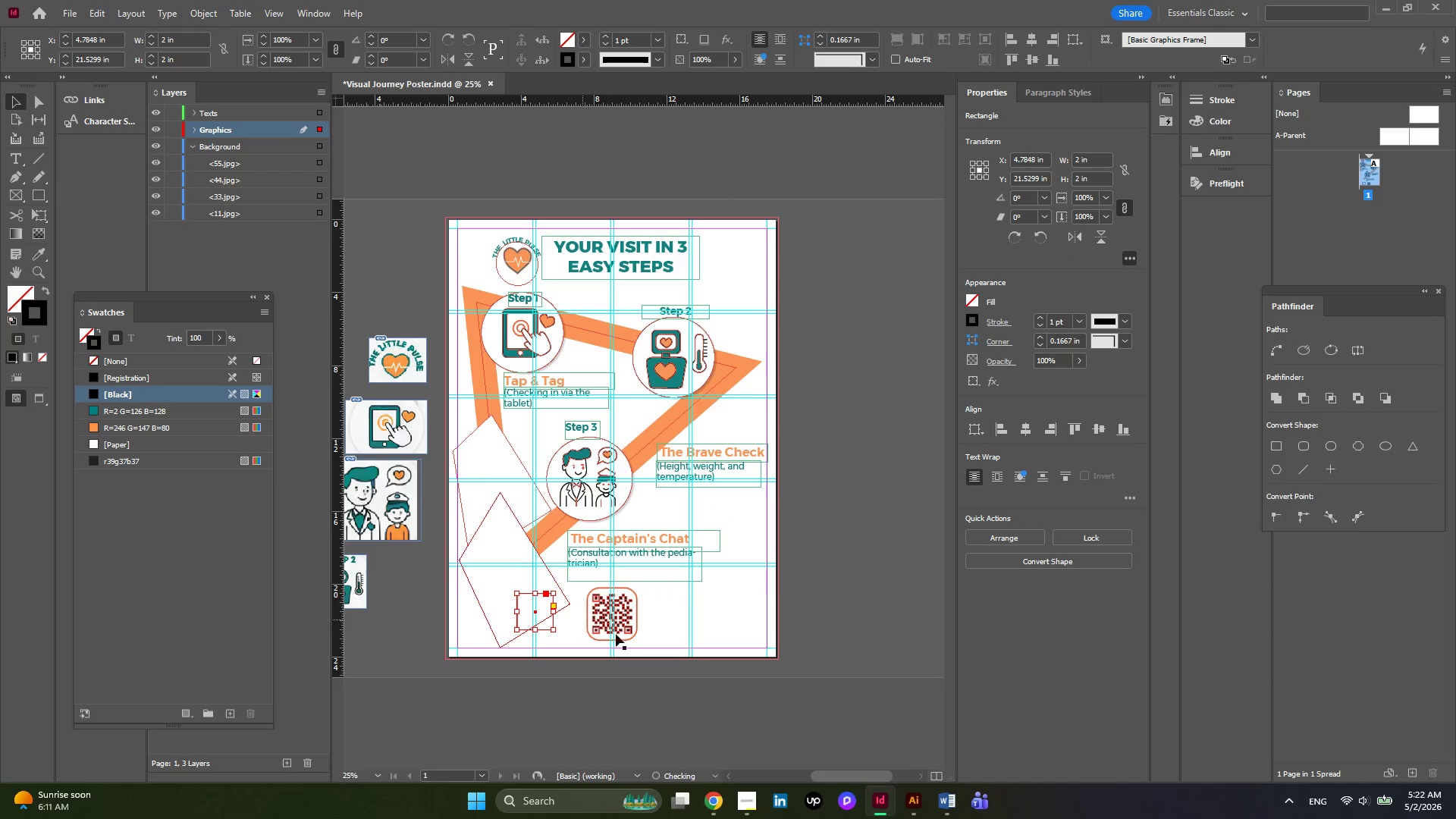 
hold_key(key=AltLeft, duration=0.34)
scroll: coordinate [634, 640], scroll_direction: none, amount: 0.0
 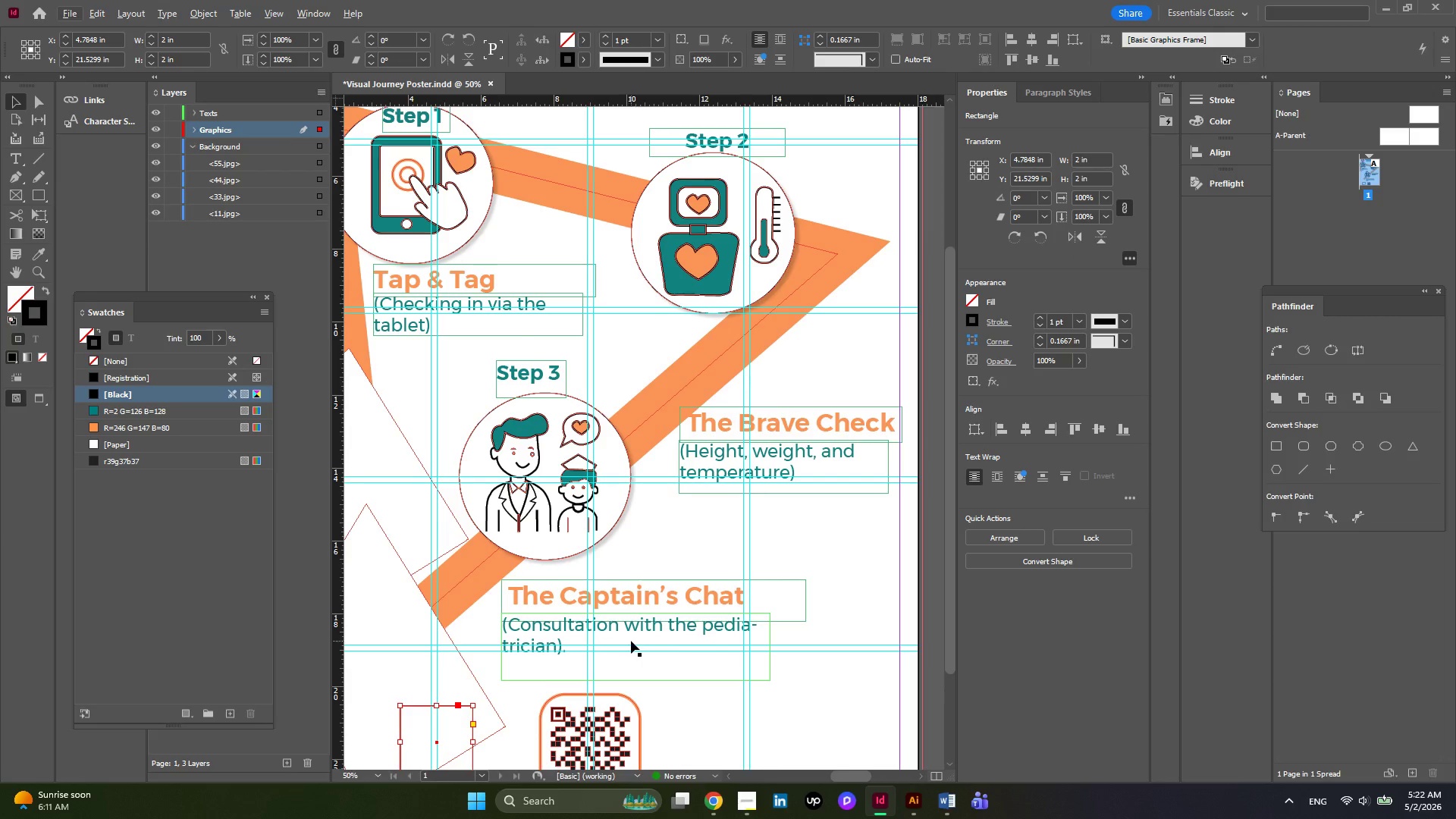 
left_click([612, 608])
 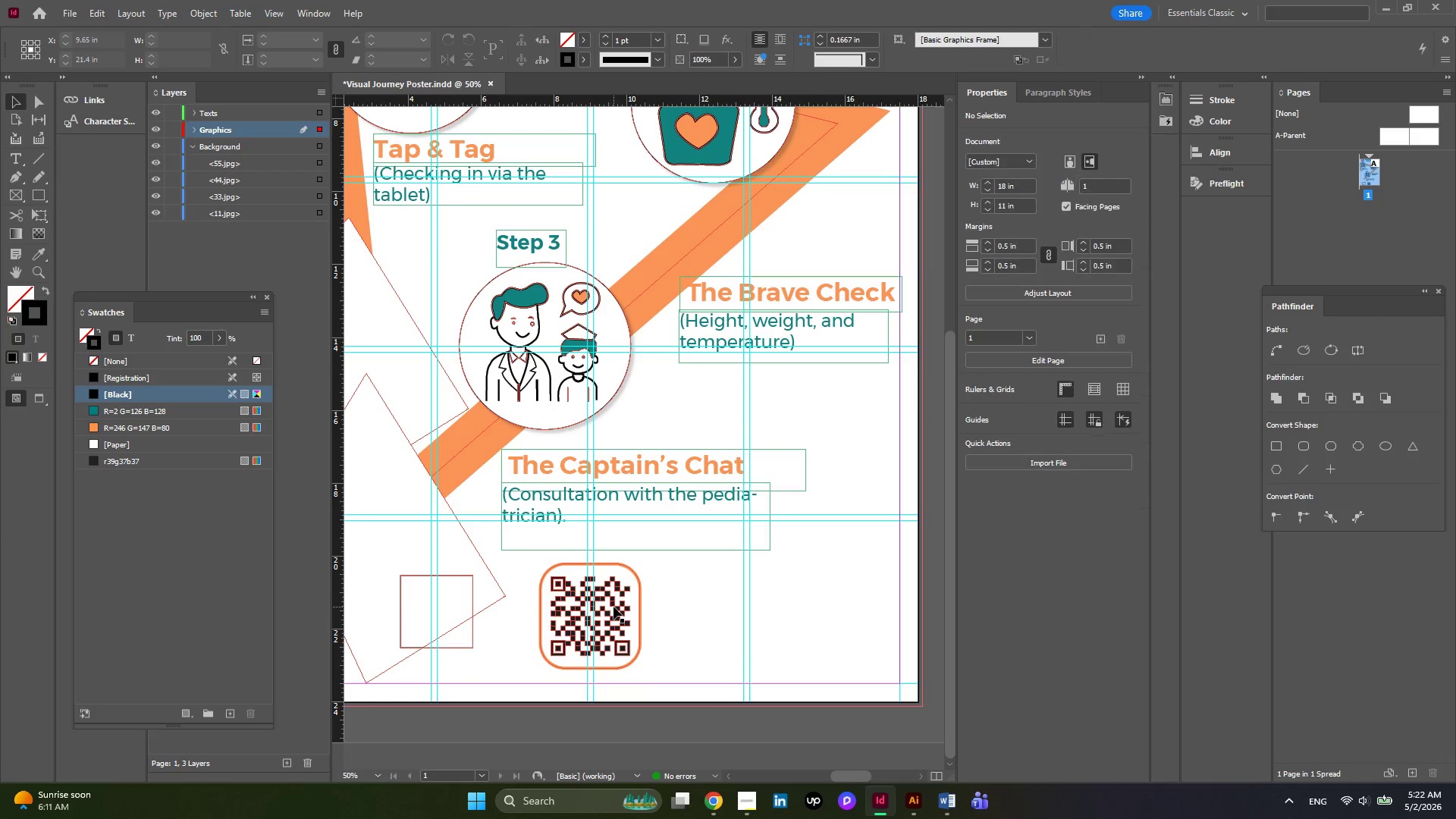 
scroll: coordinate [631, 640], scroll_direction: down, amount: 2.0
 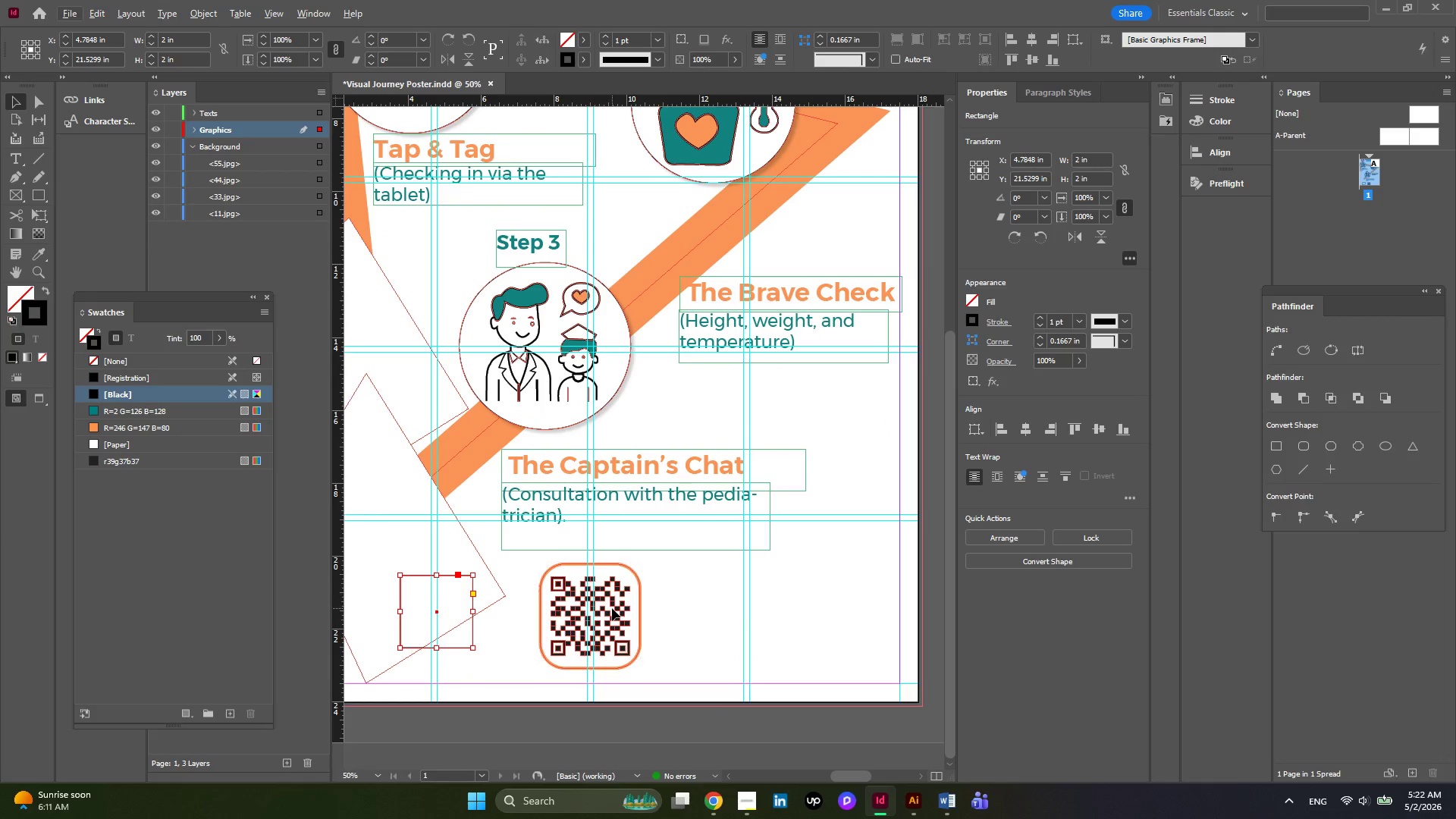 
left_click([613, 607])
 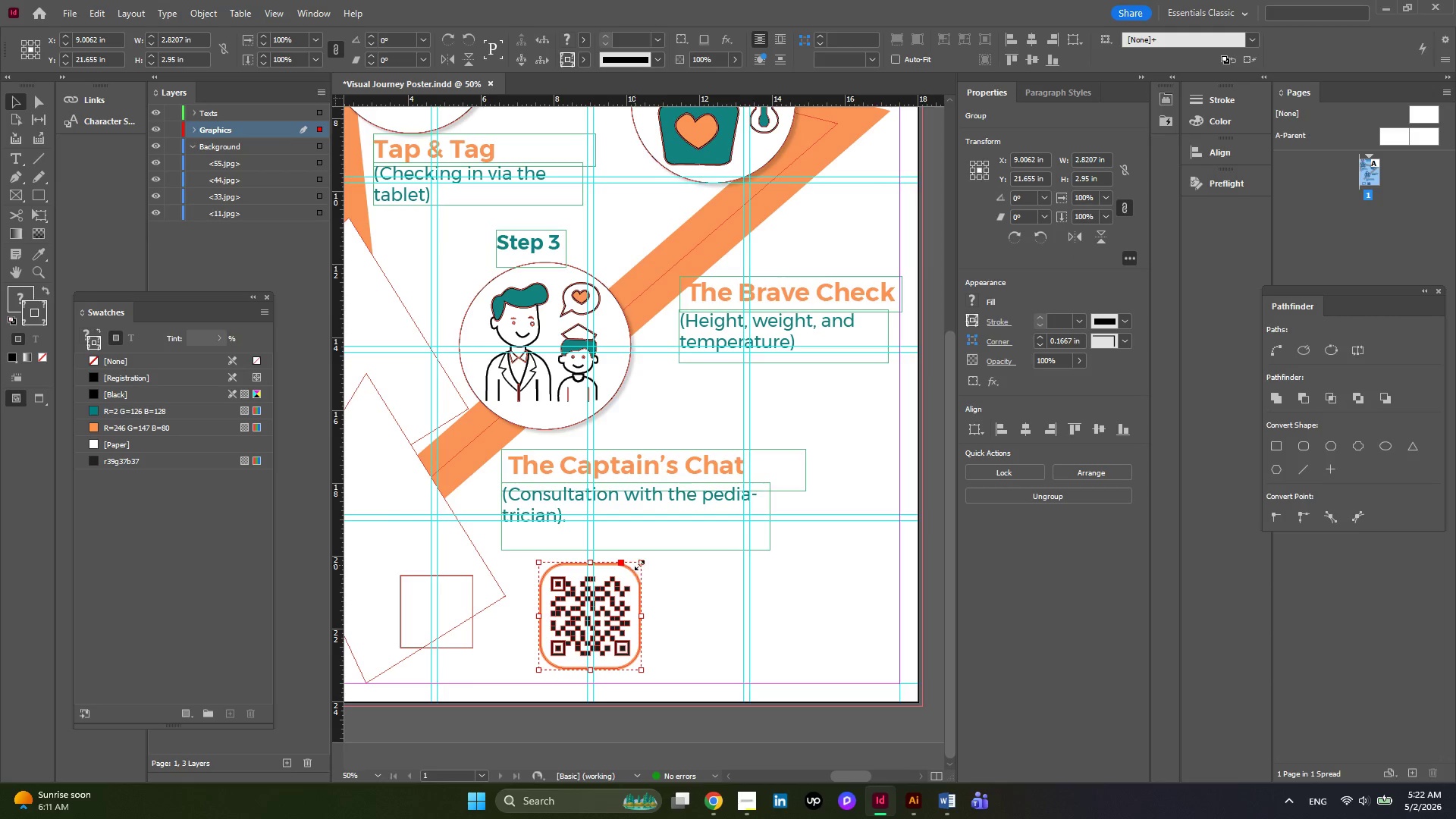 
hold_key(key=ShiftLeft, duration=0.92)
left_click_drag(start_coordinate=[644, 565], to_coordinate=[626, 580])
 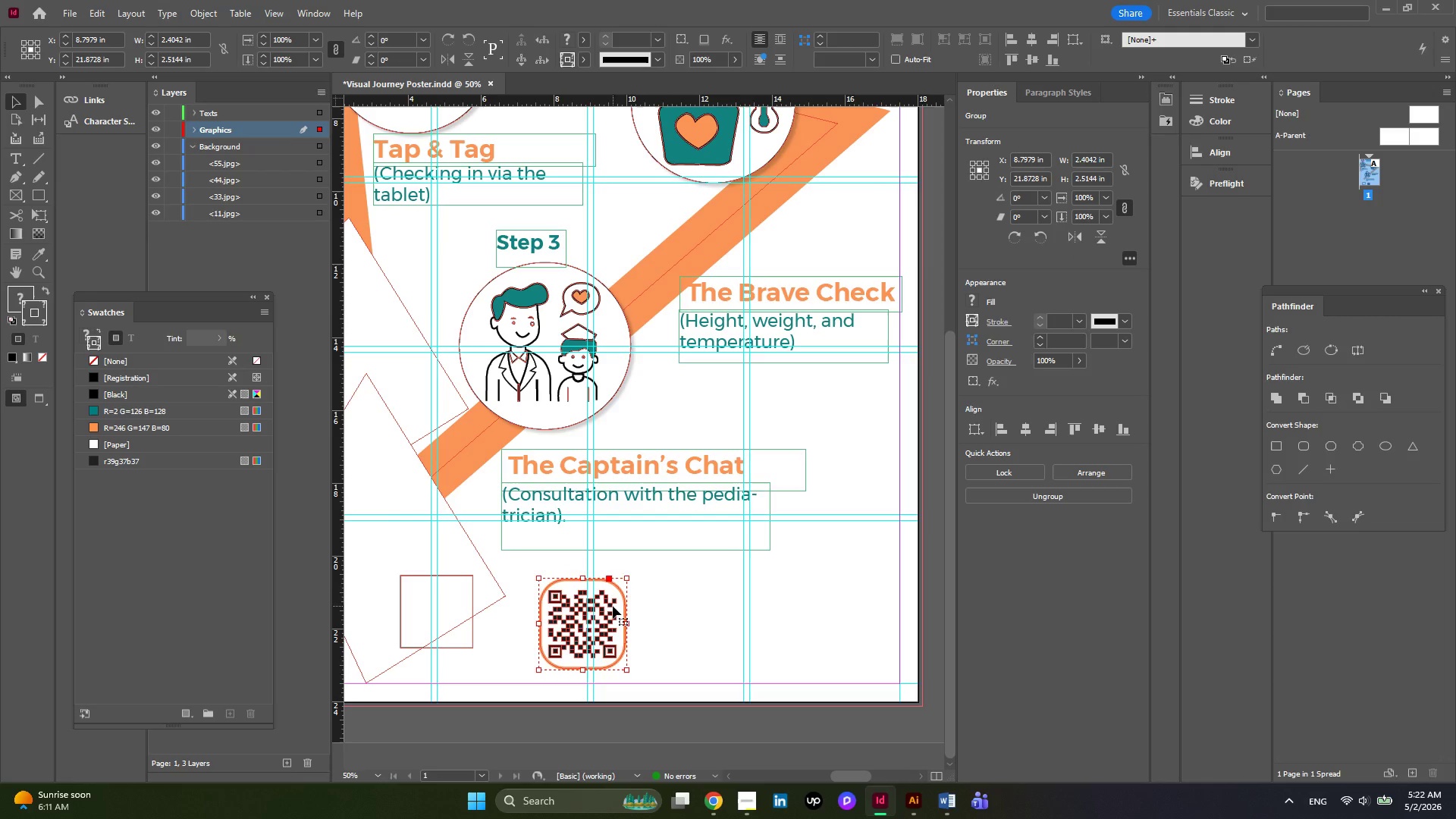 
left_click_drag(start_coordinate=[613, 606], to_coordinate=[472, 593])
 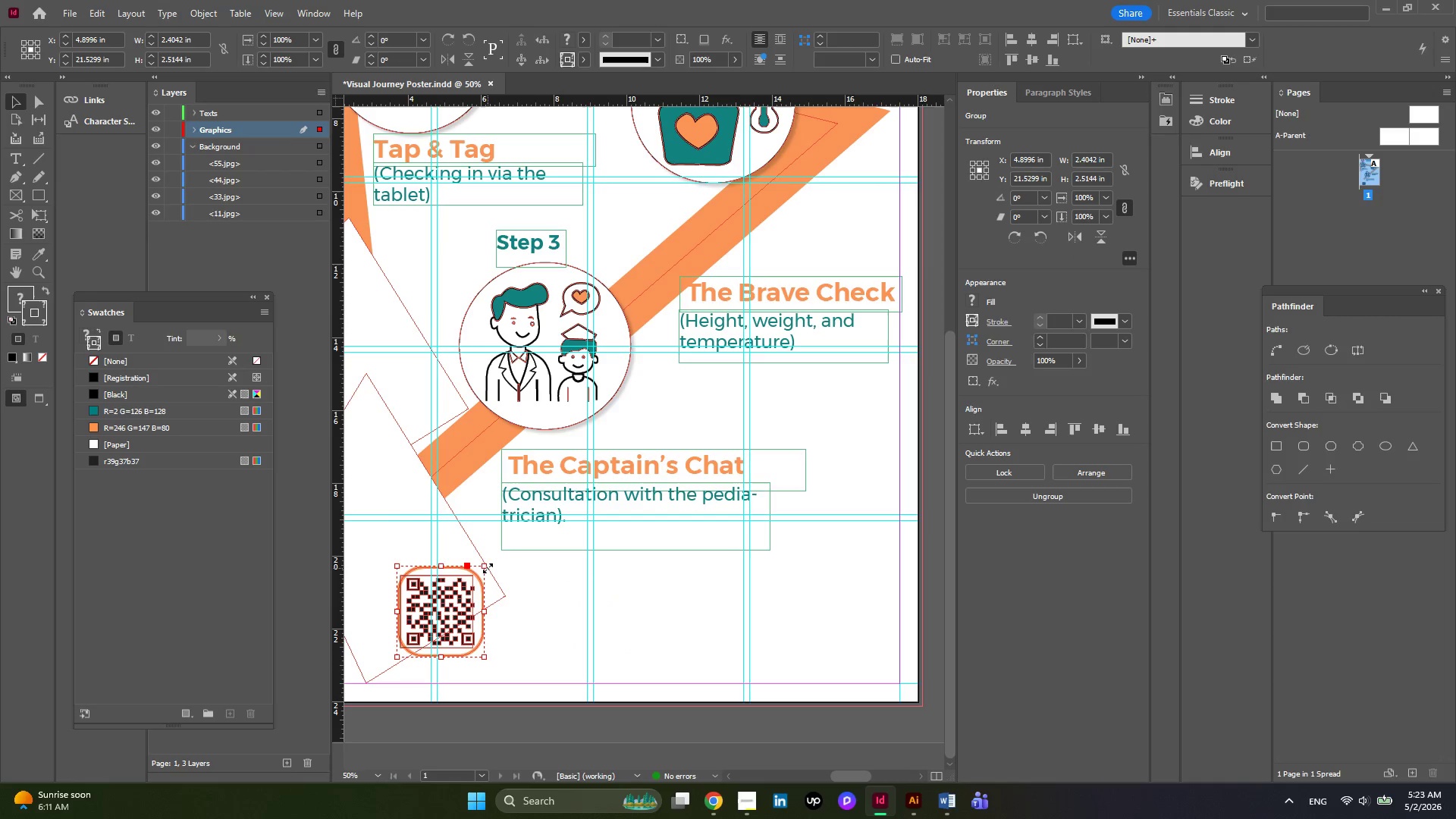 
hold_key(key=ShiftLeft, duration=1.12)
left_click_drag(start_coordinate=[488, 568], to_coordinate=[472, 577])
 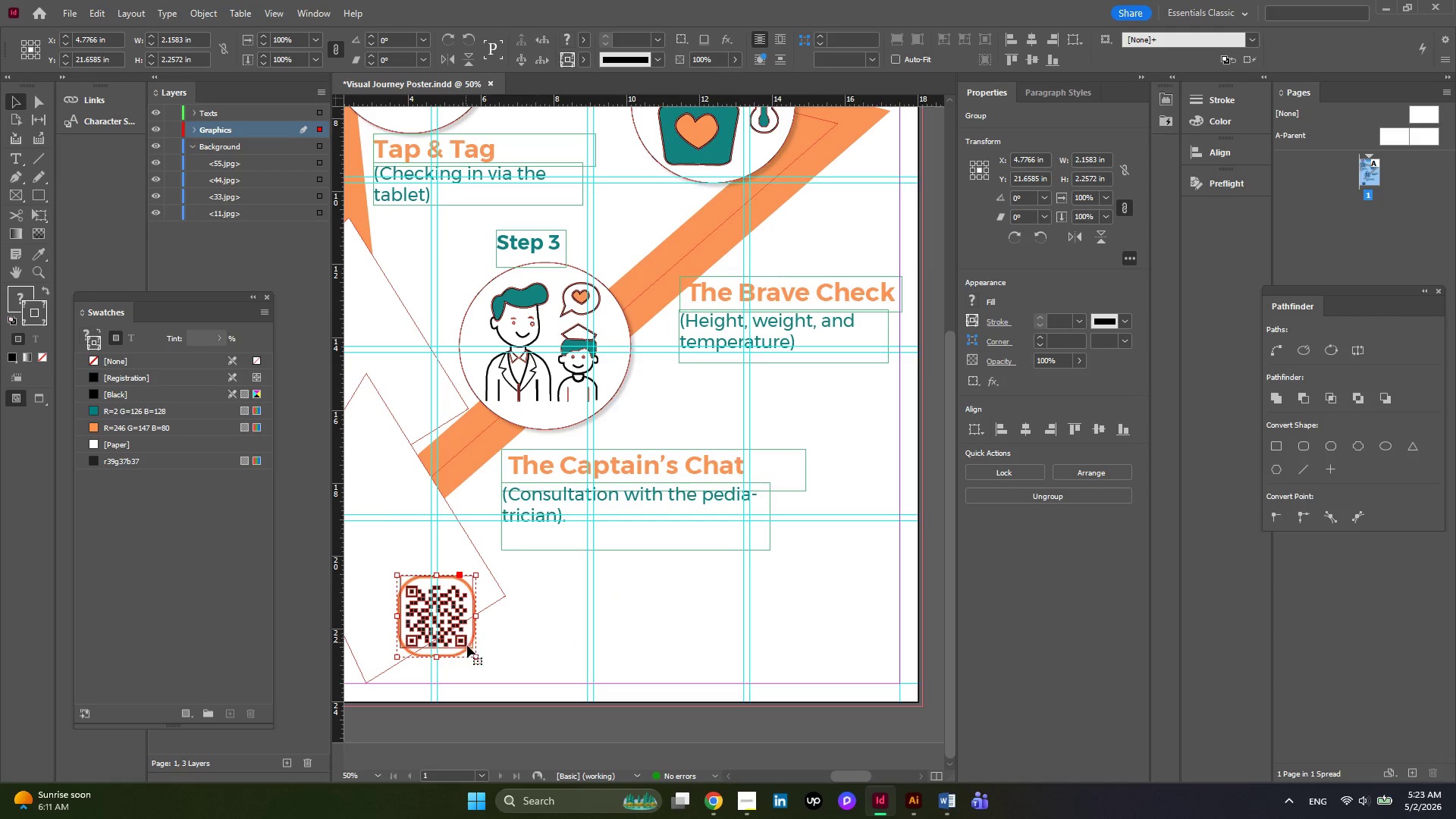 
hold_key(key=ShiftLeft, duration=2.41)
left_click_drag(start_coordinate=[474, 657], to_coordinate=[469, 642])
 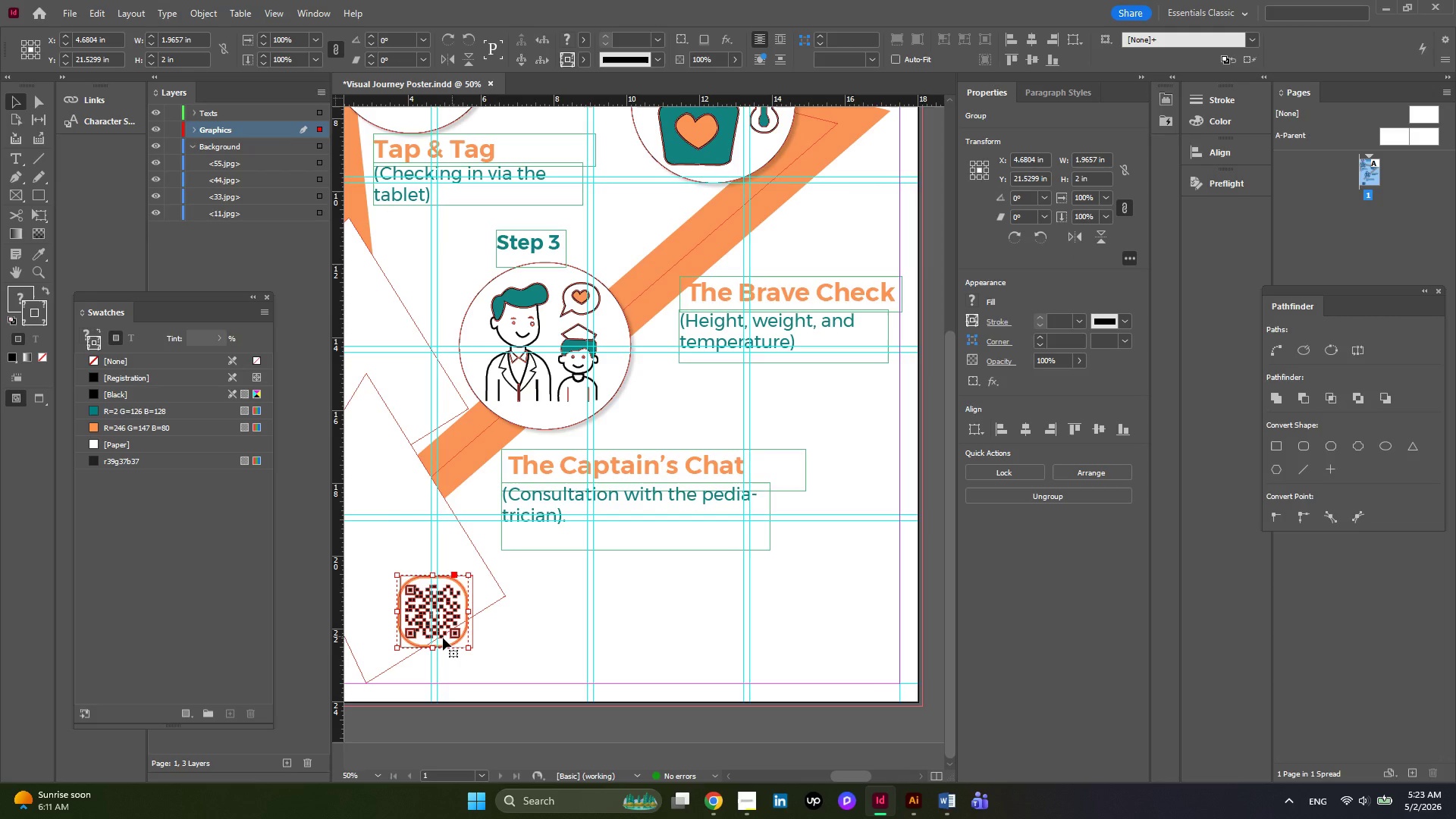 
hold_key(key=AltLeft, duration=0.31)
scroll: coordinate [442, 639], scroll_direction: none, amount: 0.0
 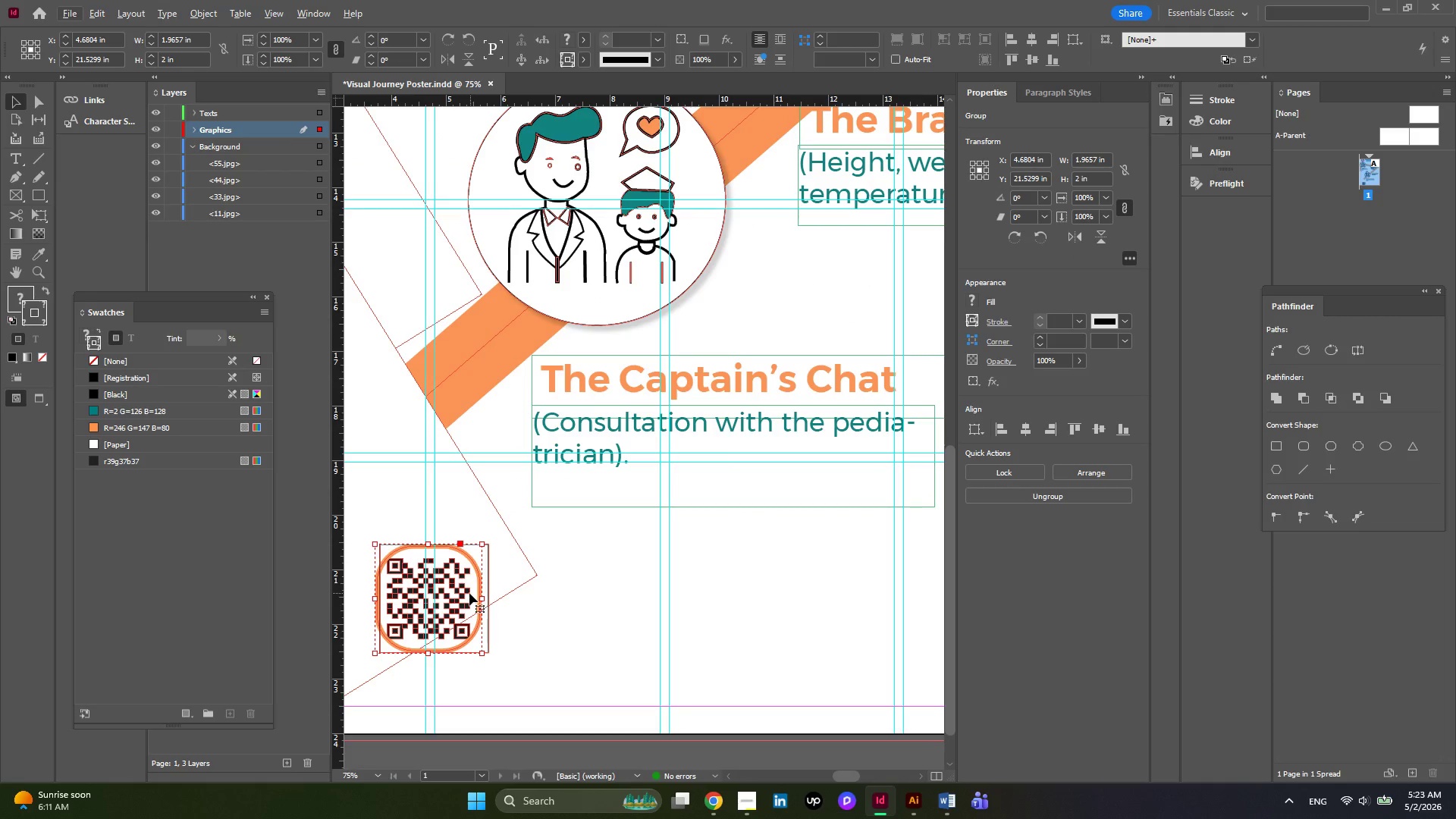 
left_click_drag(start_coordinate=[467, 593], to_coordinate=[475, 596])
 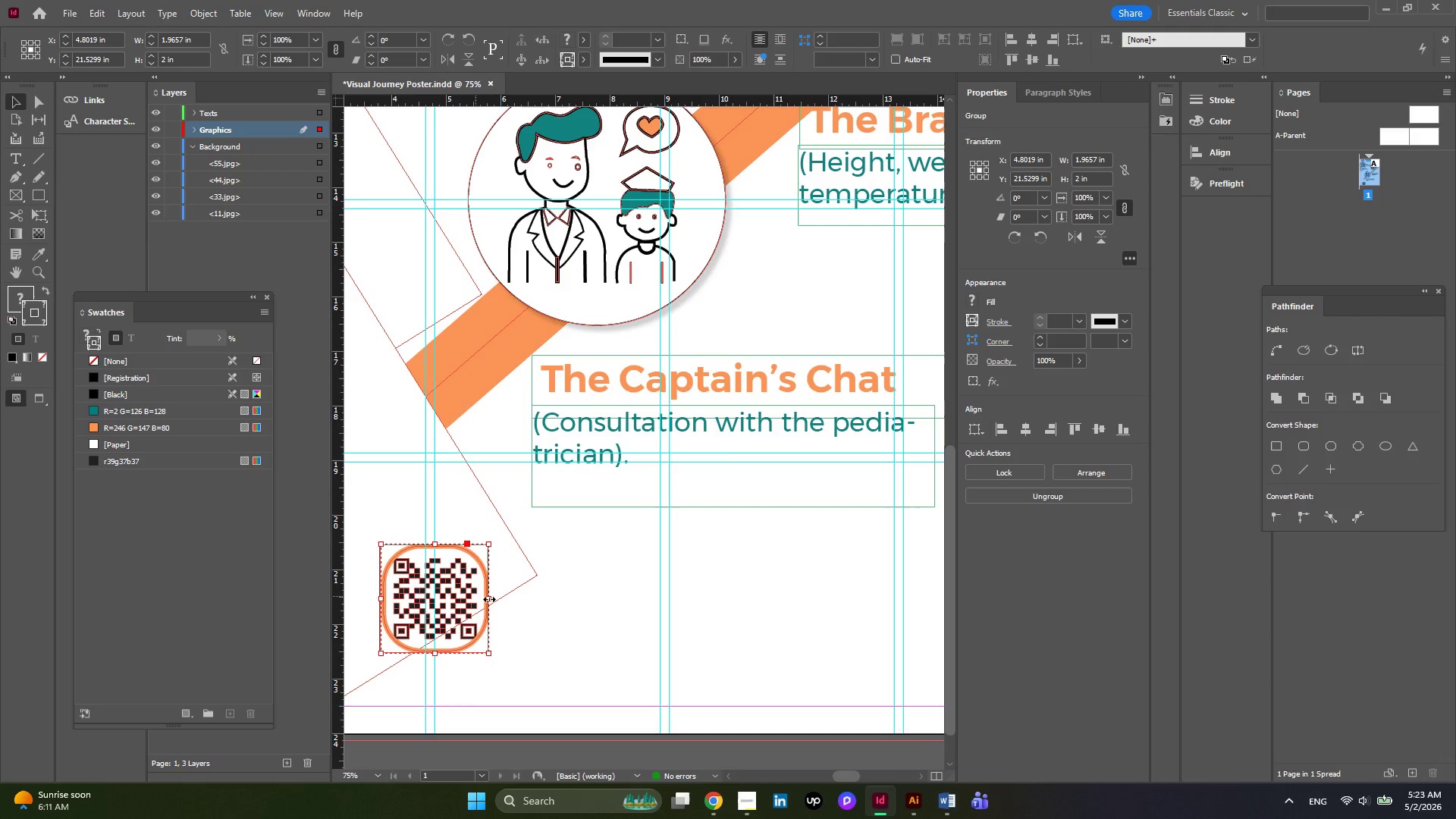 
left_click([603, 609])
 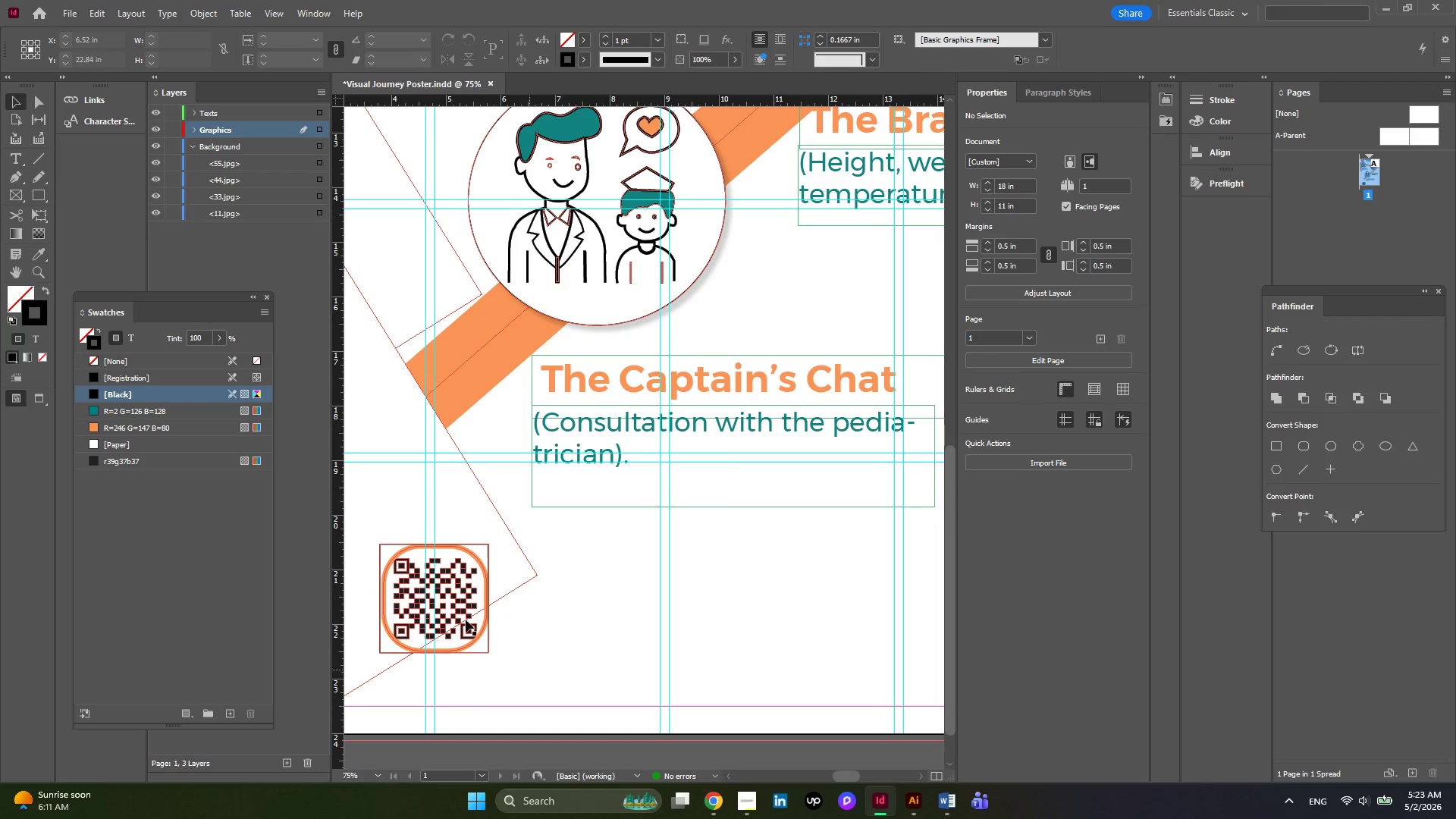 
left_click([452, 601])
 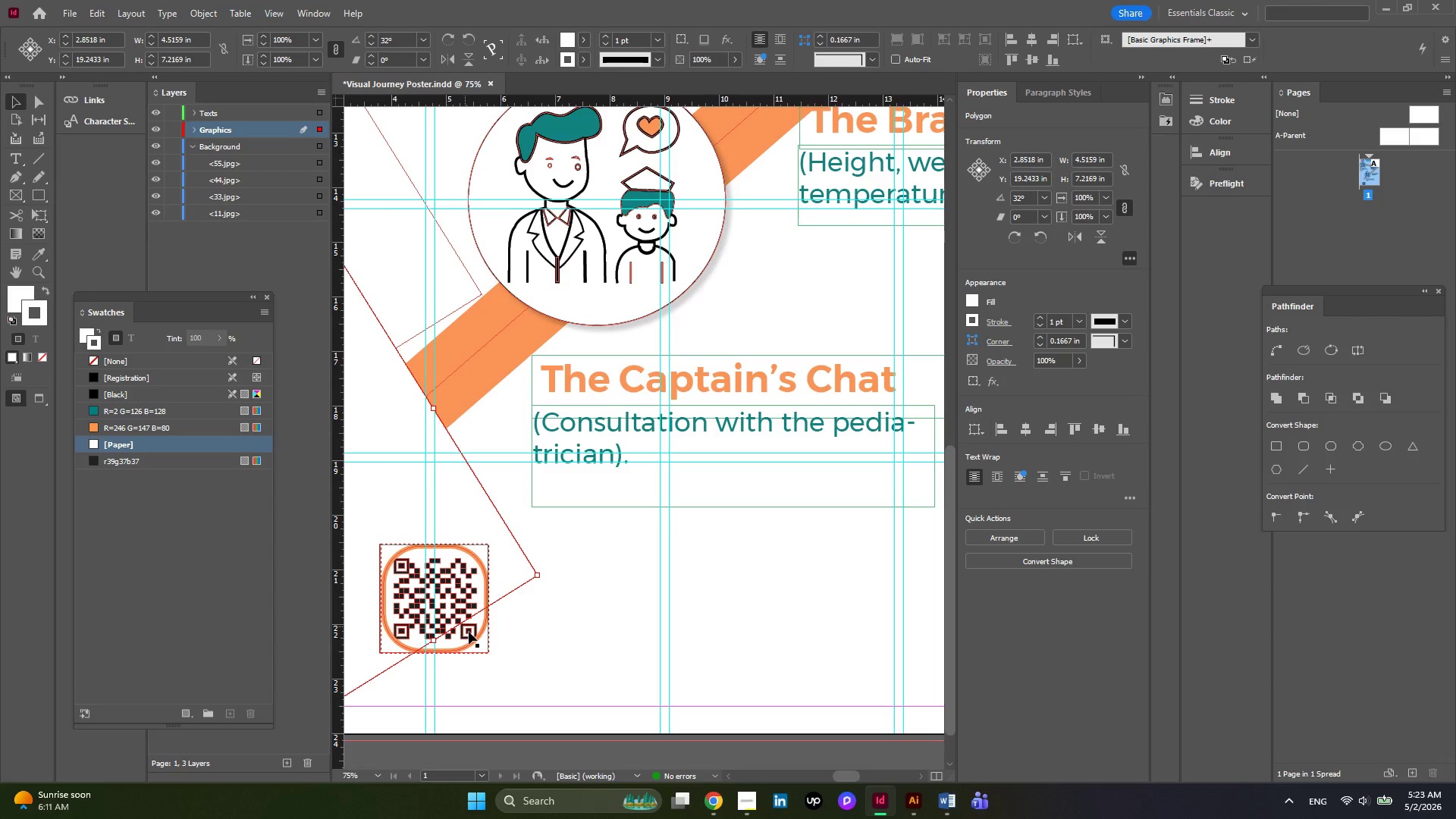 
left_click([473, 640])
 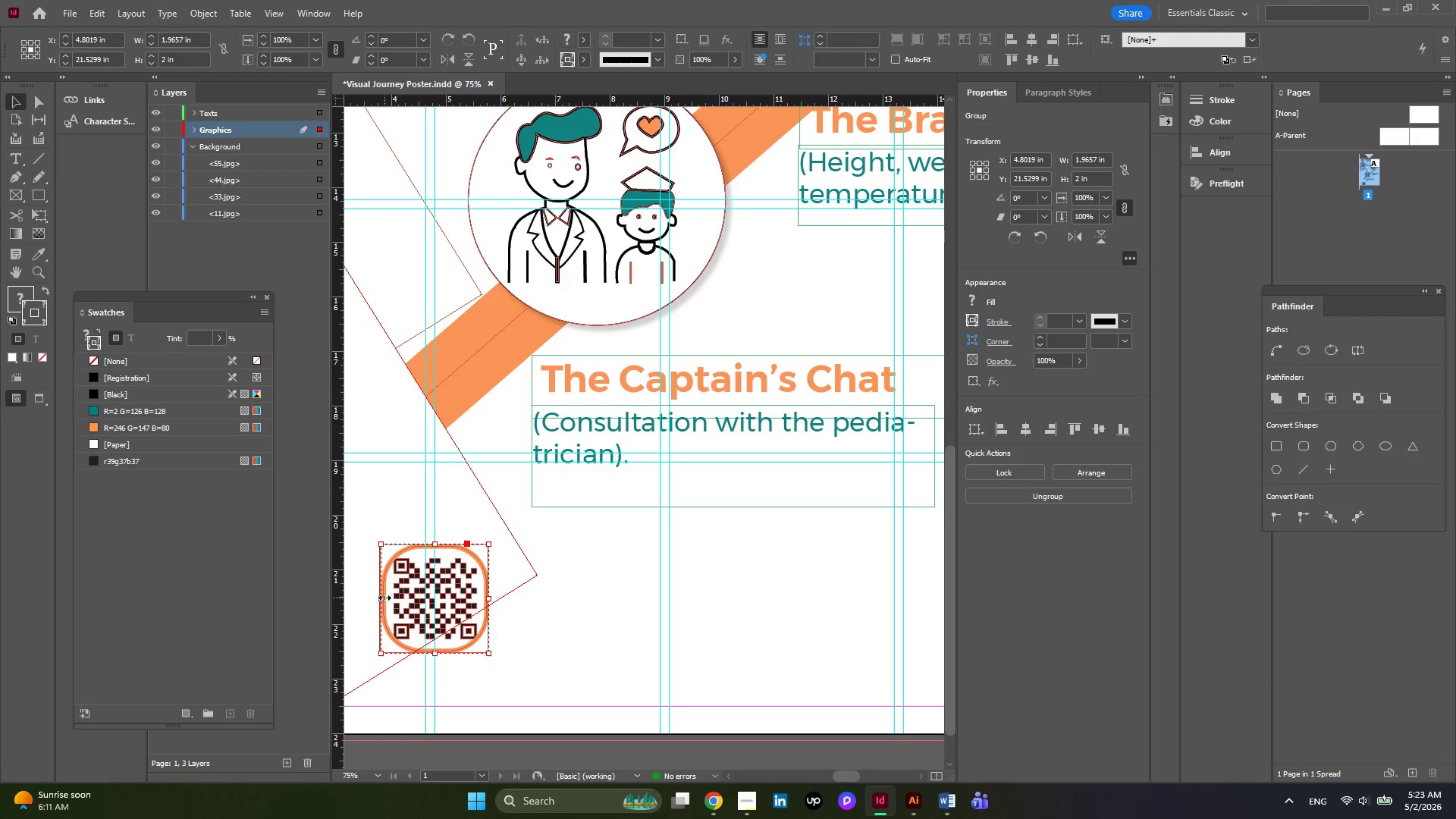 
left_click_drag(start_coordinate=[384, 598], to_coordinate=[379, 599])
 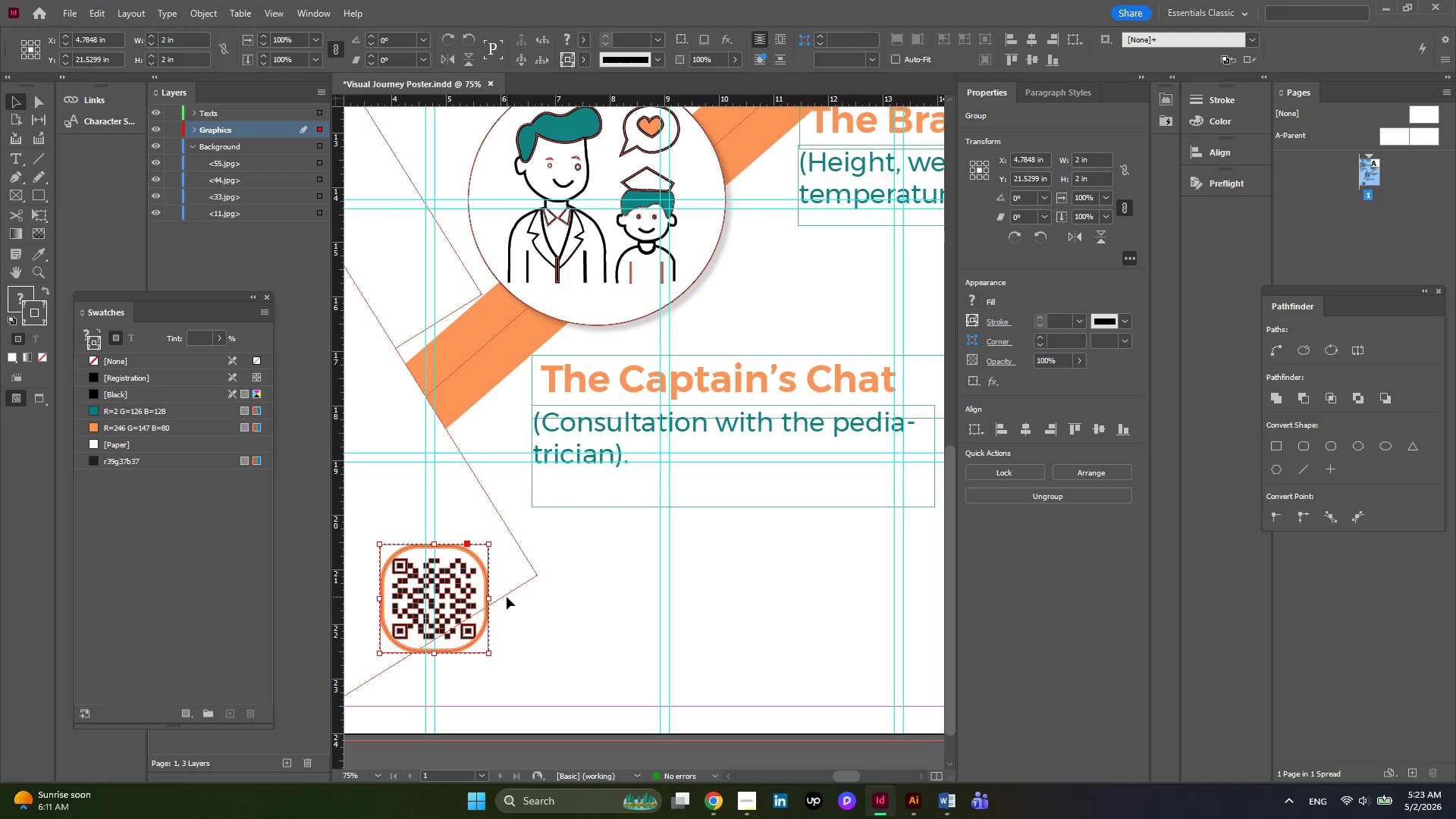 
left_click([507, 597])
 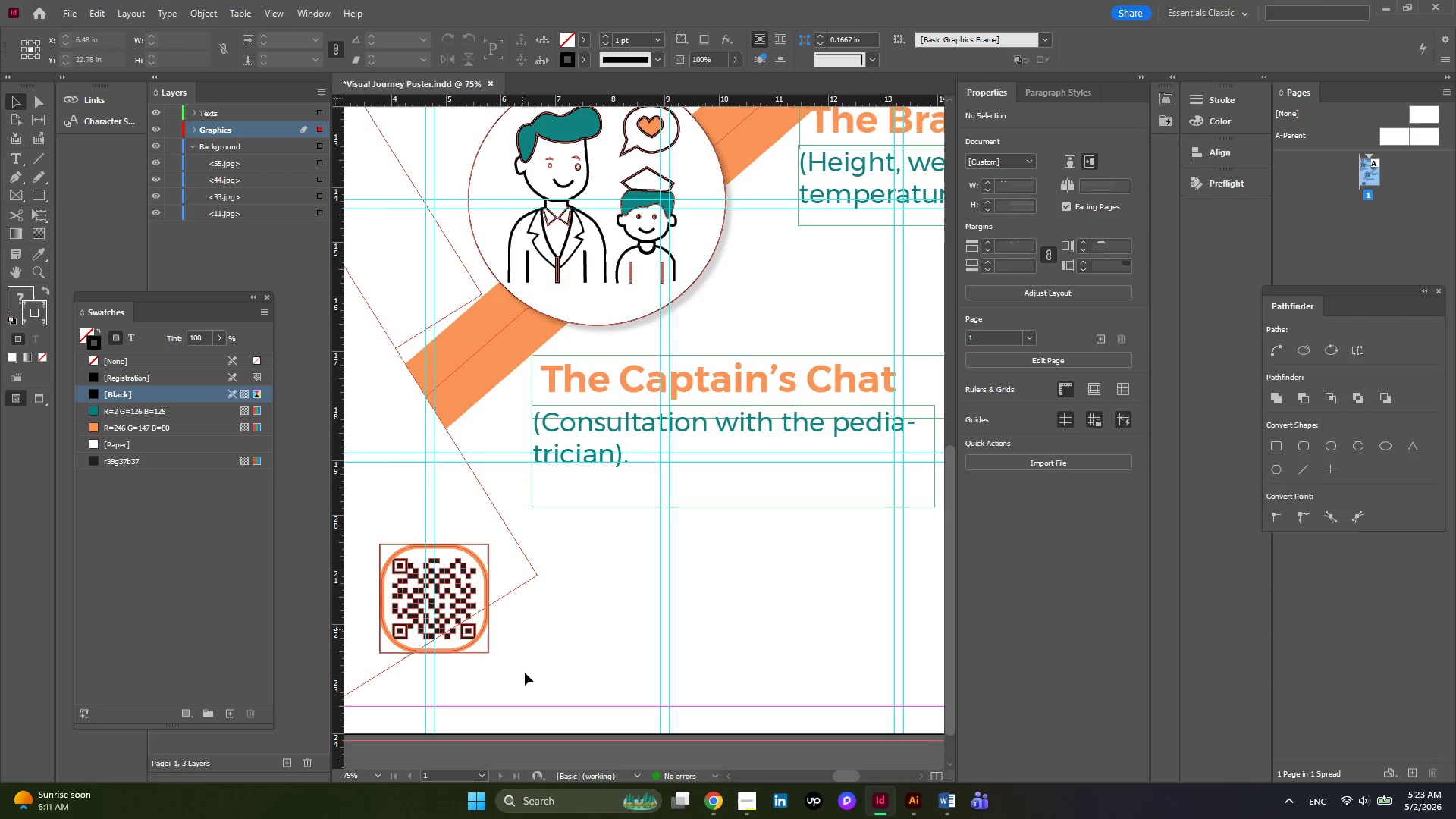 
left_click_drag(start_coordinate=[525, 673], to_coordinate=[482, 648])
 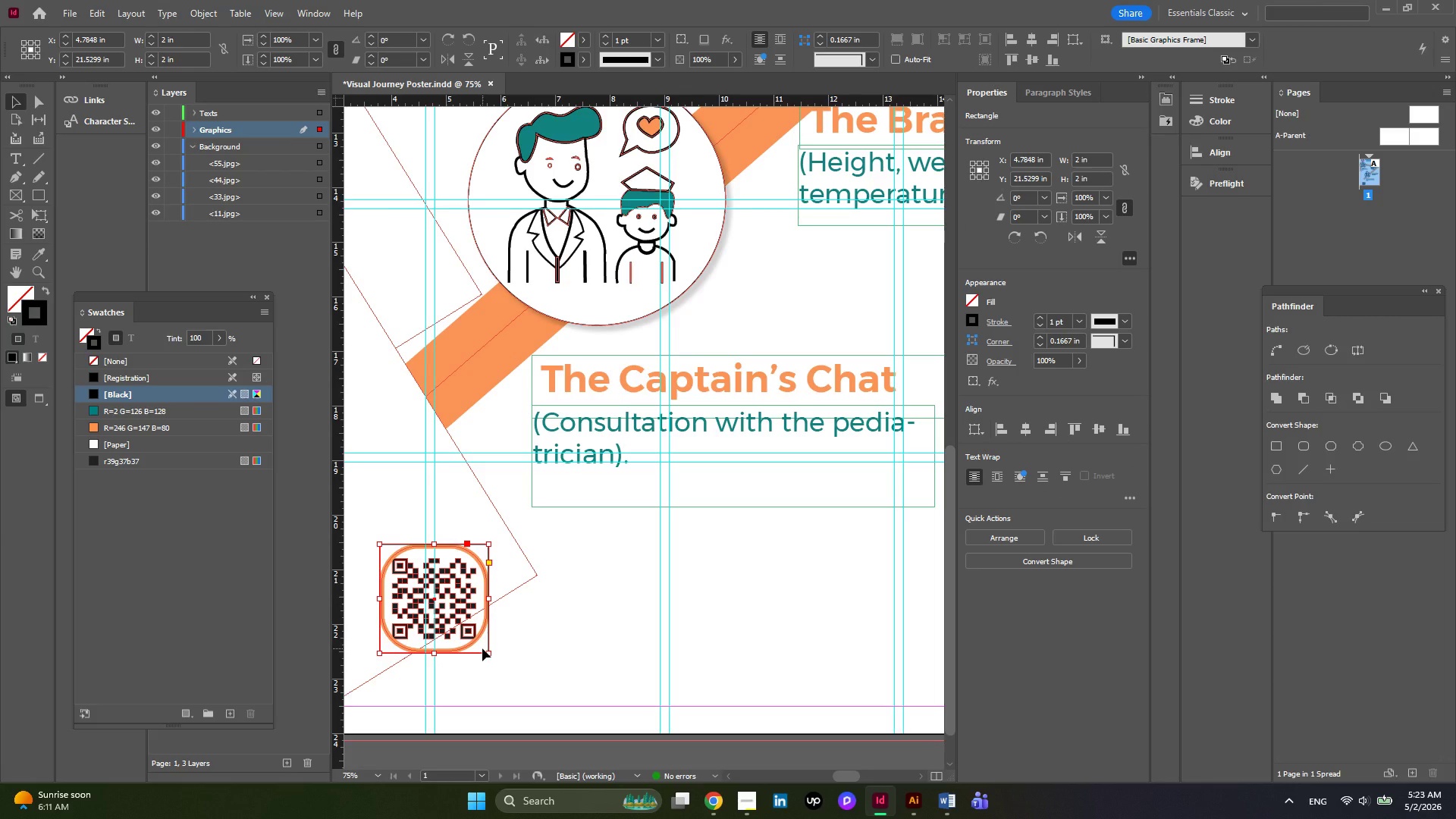 
key(Delete)
 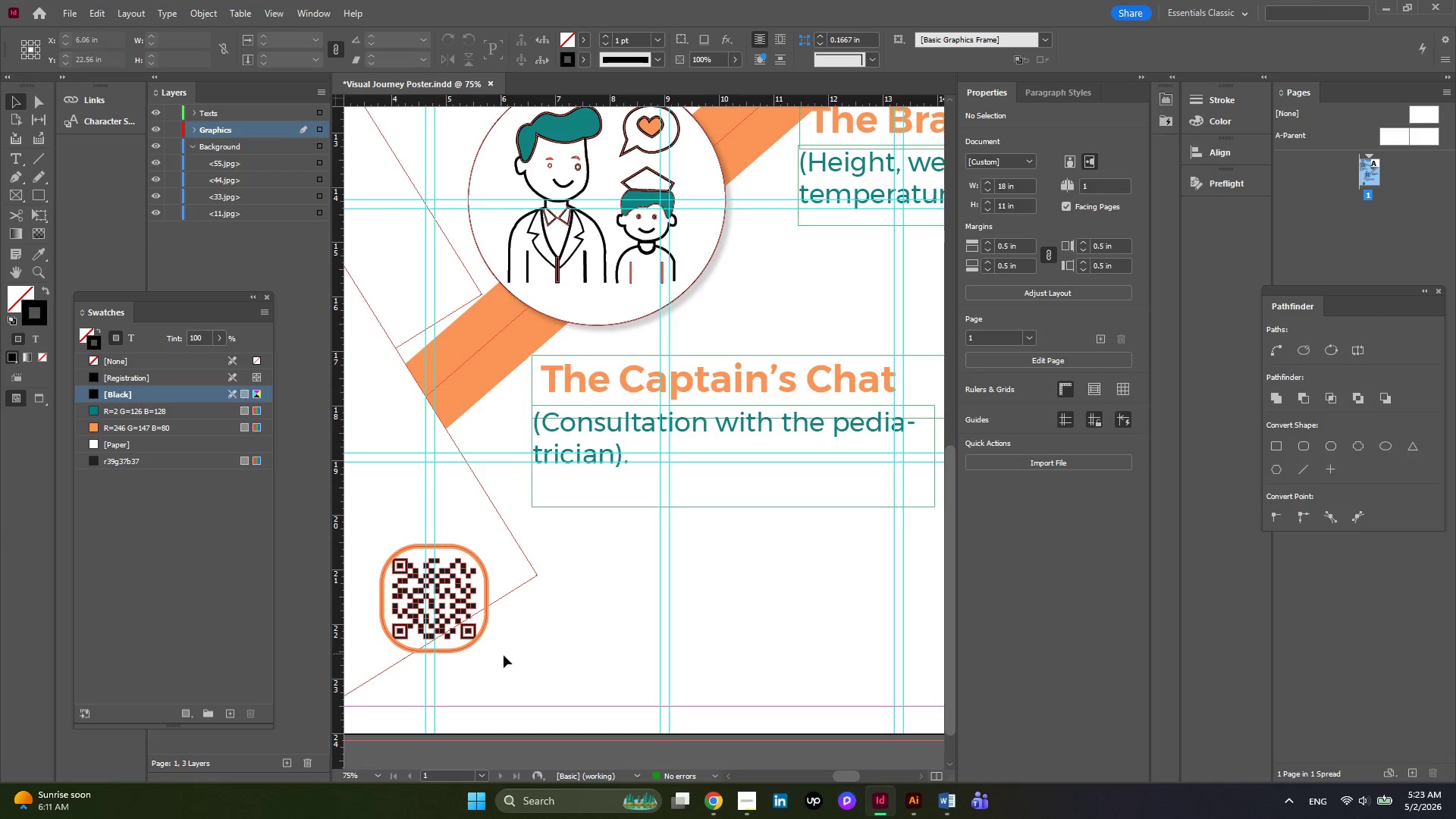 
key(Alt+AltLeft)
 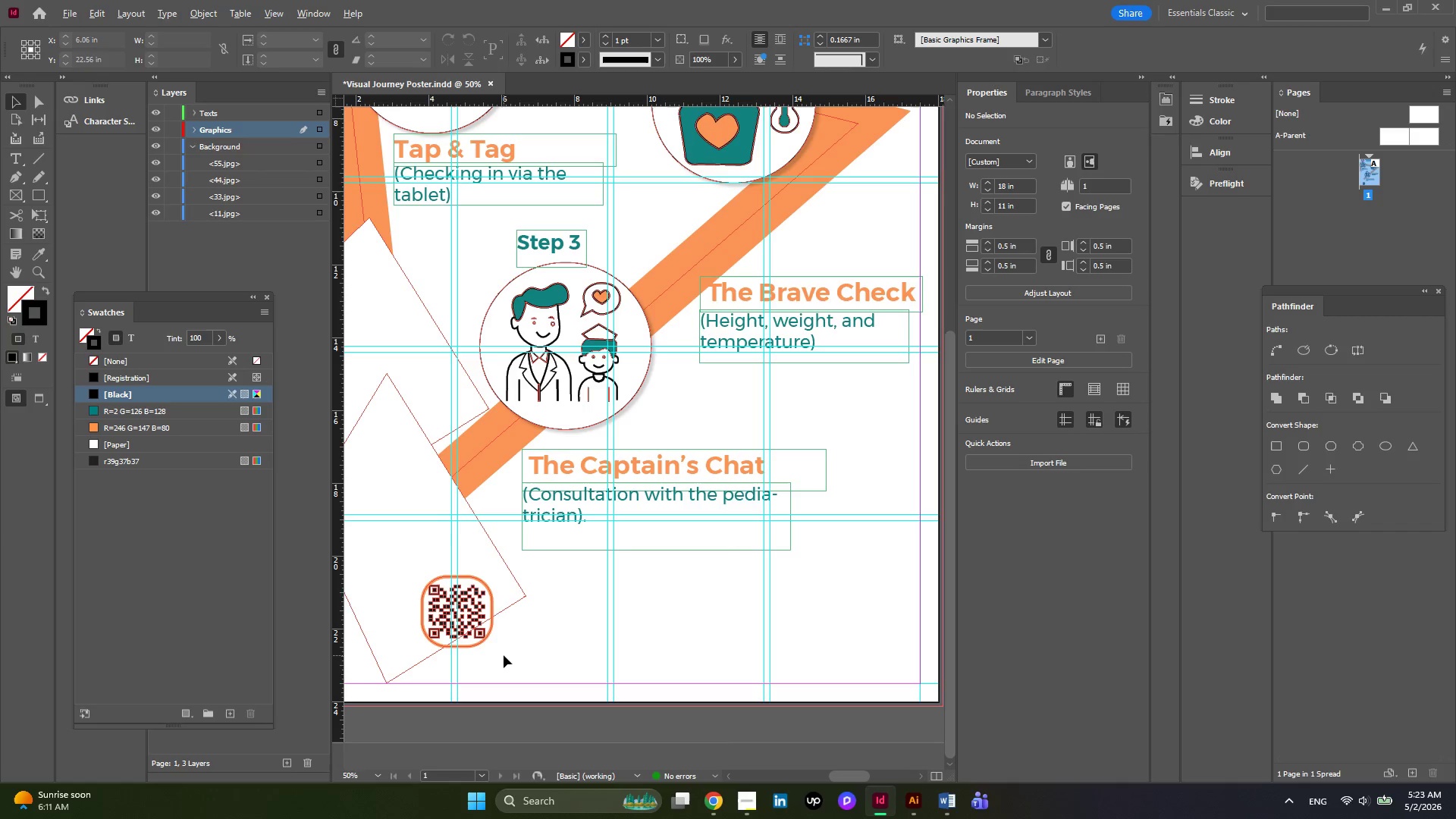 
scroll: coordinate [504, 655], scroll_direction: none, amount: 0.0
 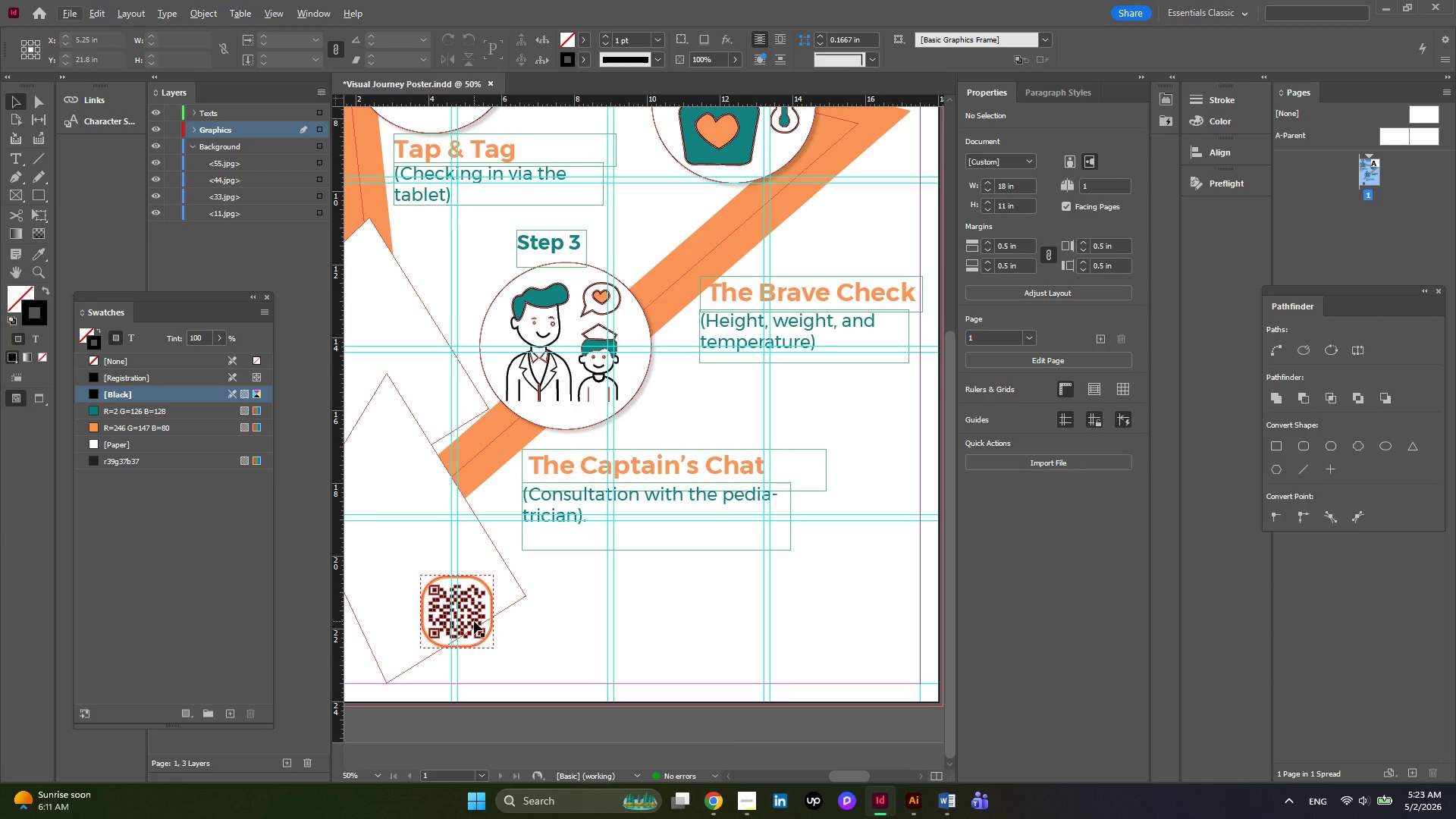 
left_click([474, 621])
 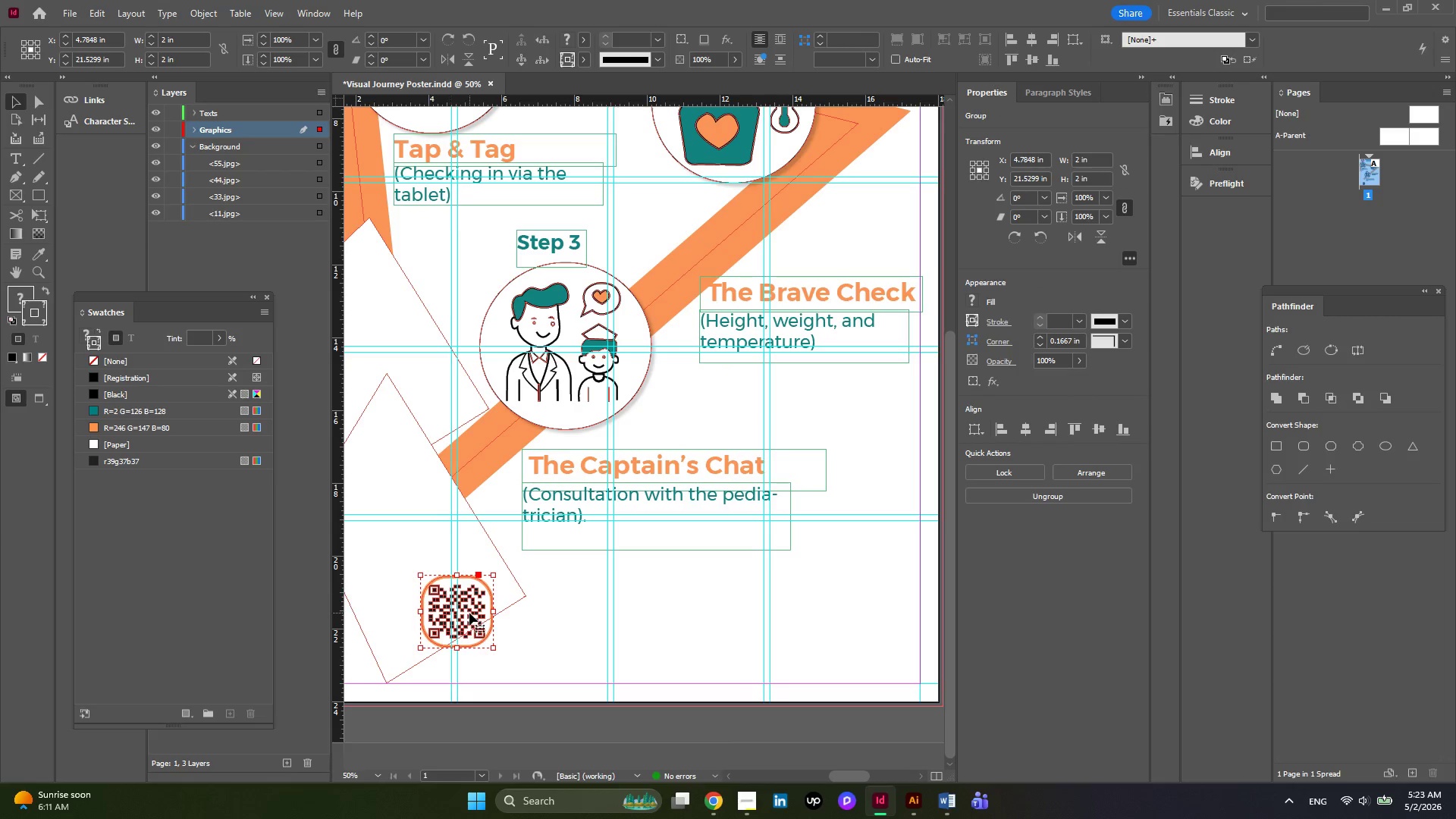 
left_click_drag(start_coordinate=[469, 613], to_coordinate=[623, 615])
 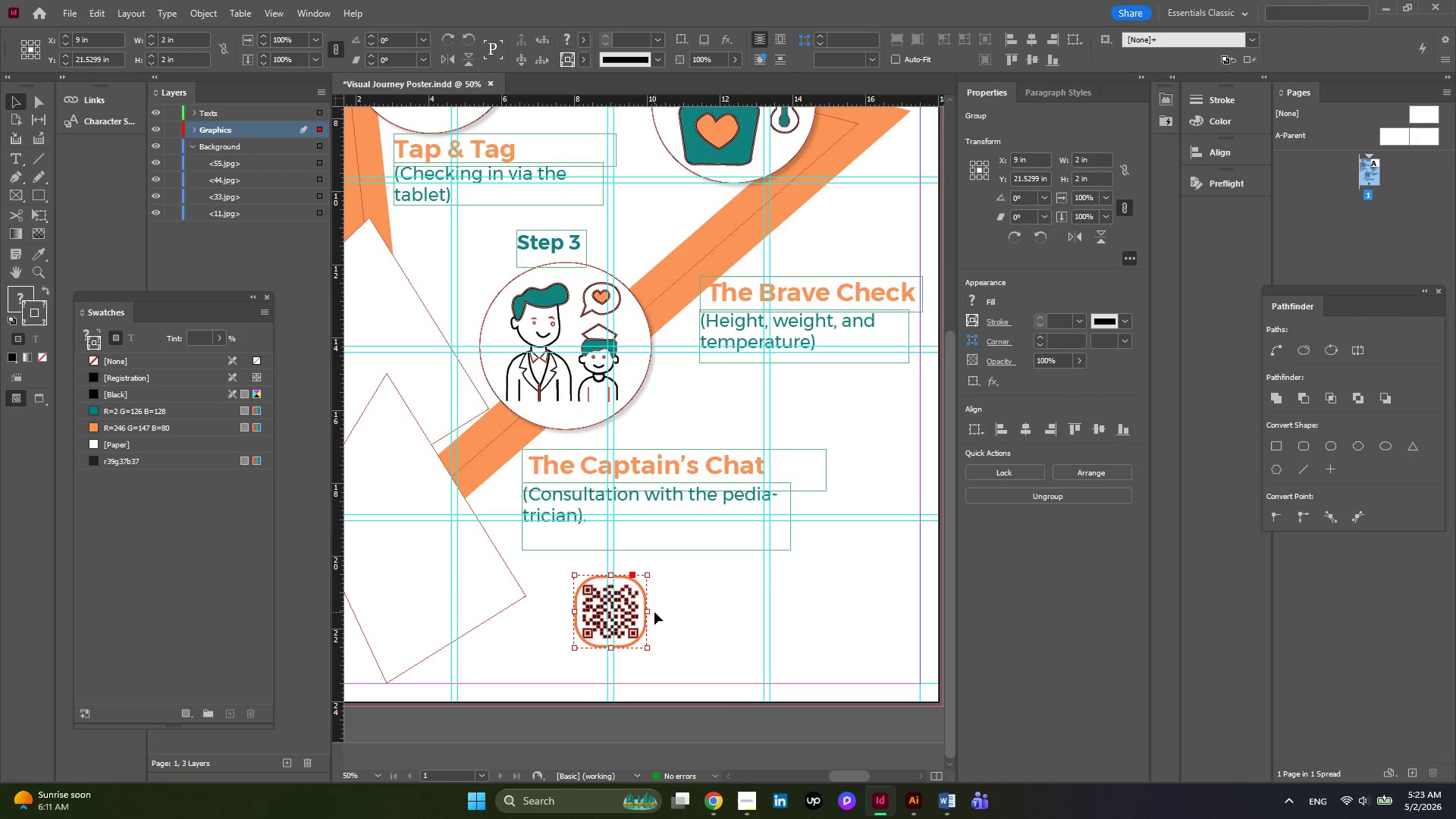 
left_click([672, 612])
 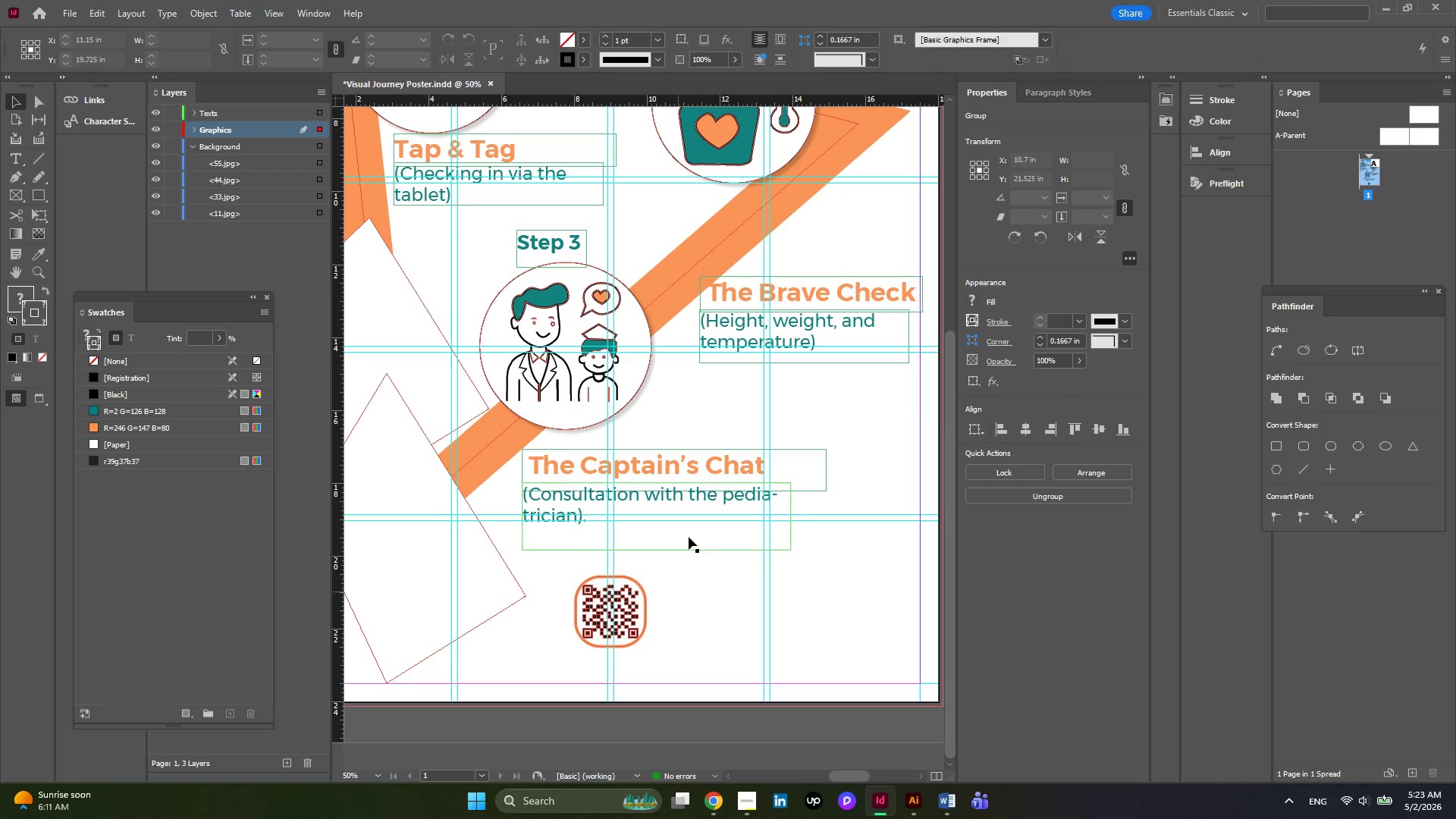 
scroll: coordinate [689, 537], scroll_direction: down, amount: 2.0
 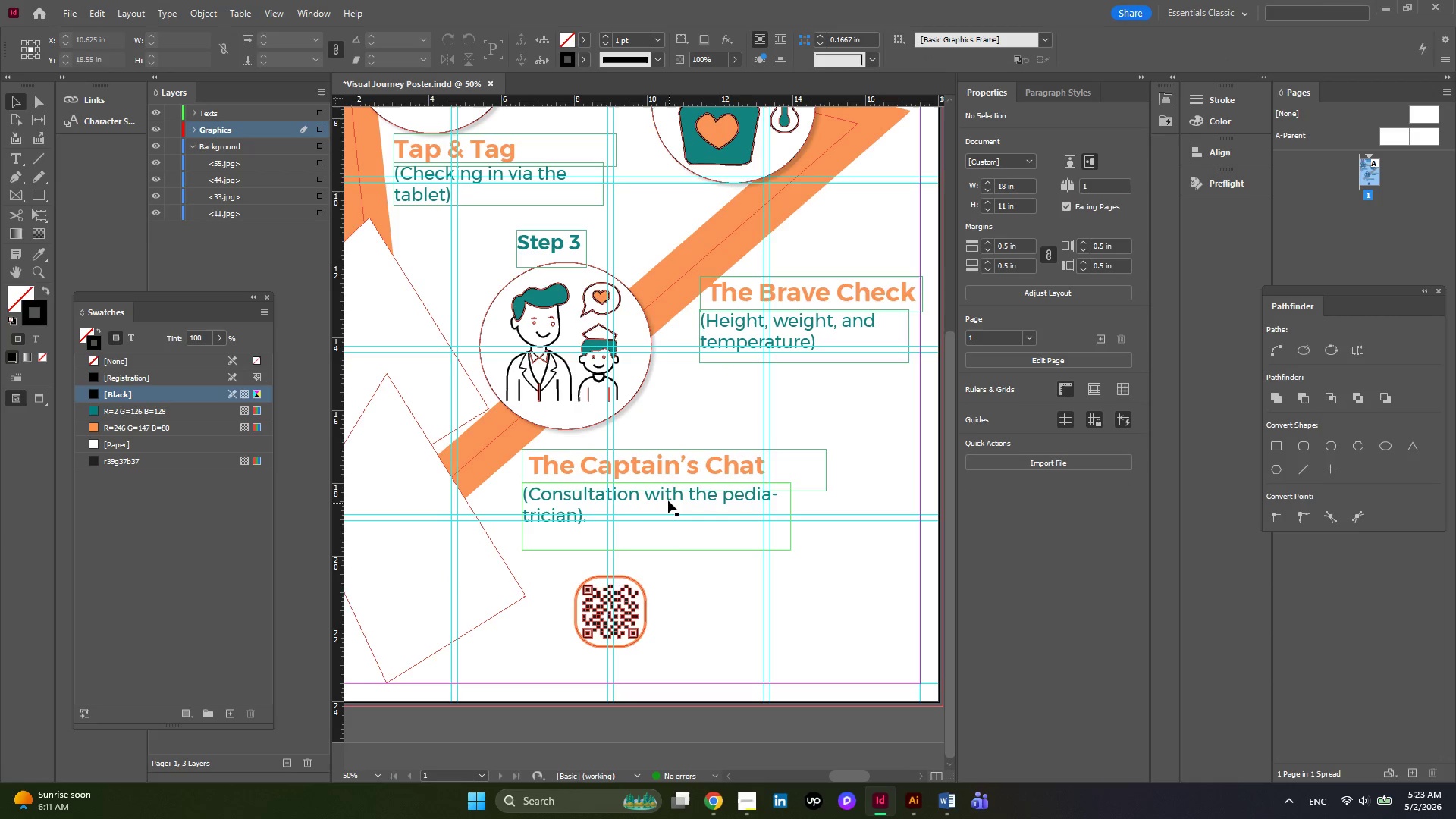 
left_click([668, 500])
 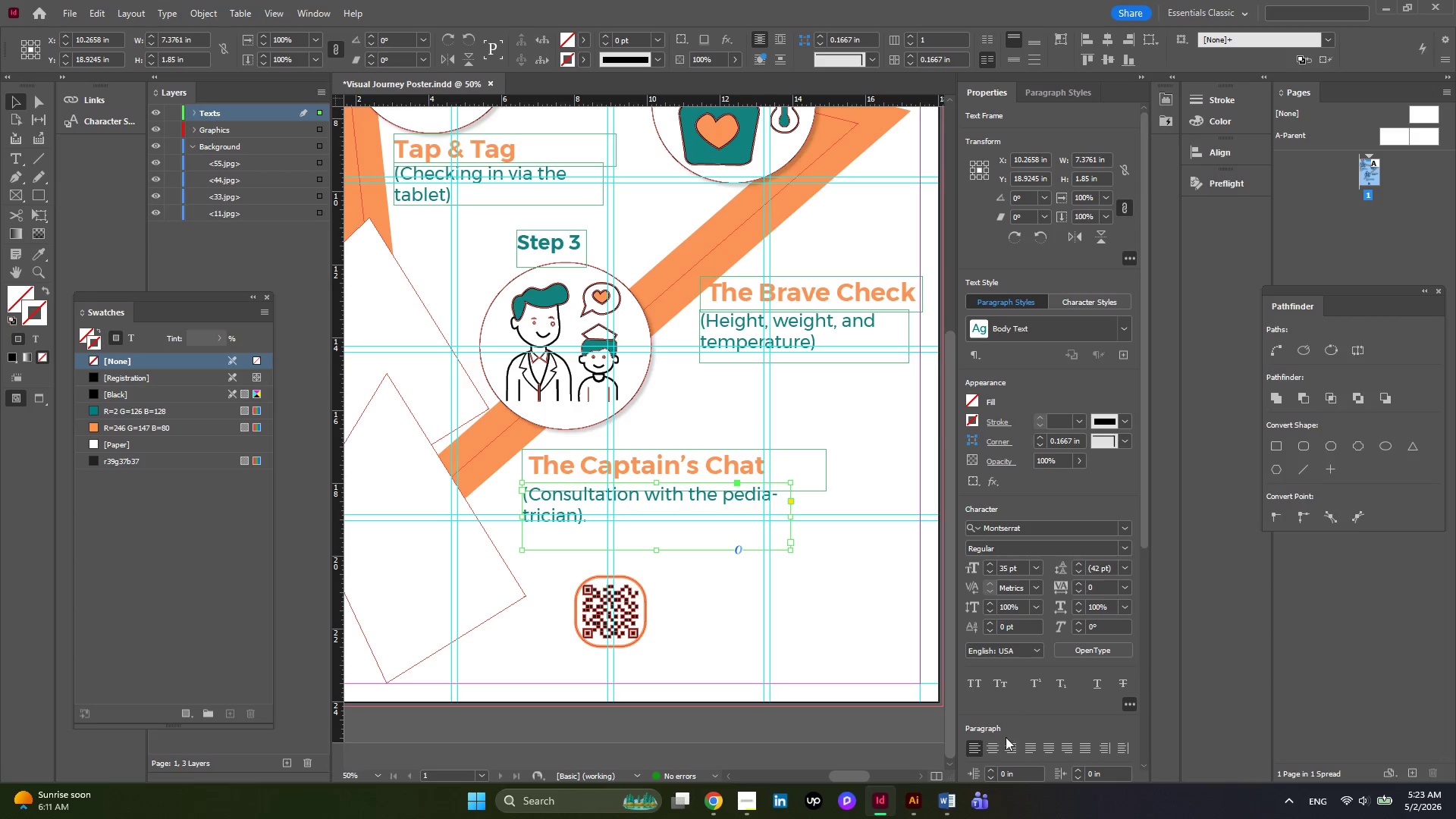 
left_click([994, 751])
 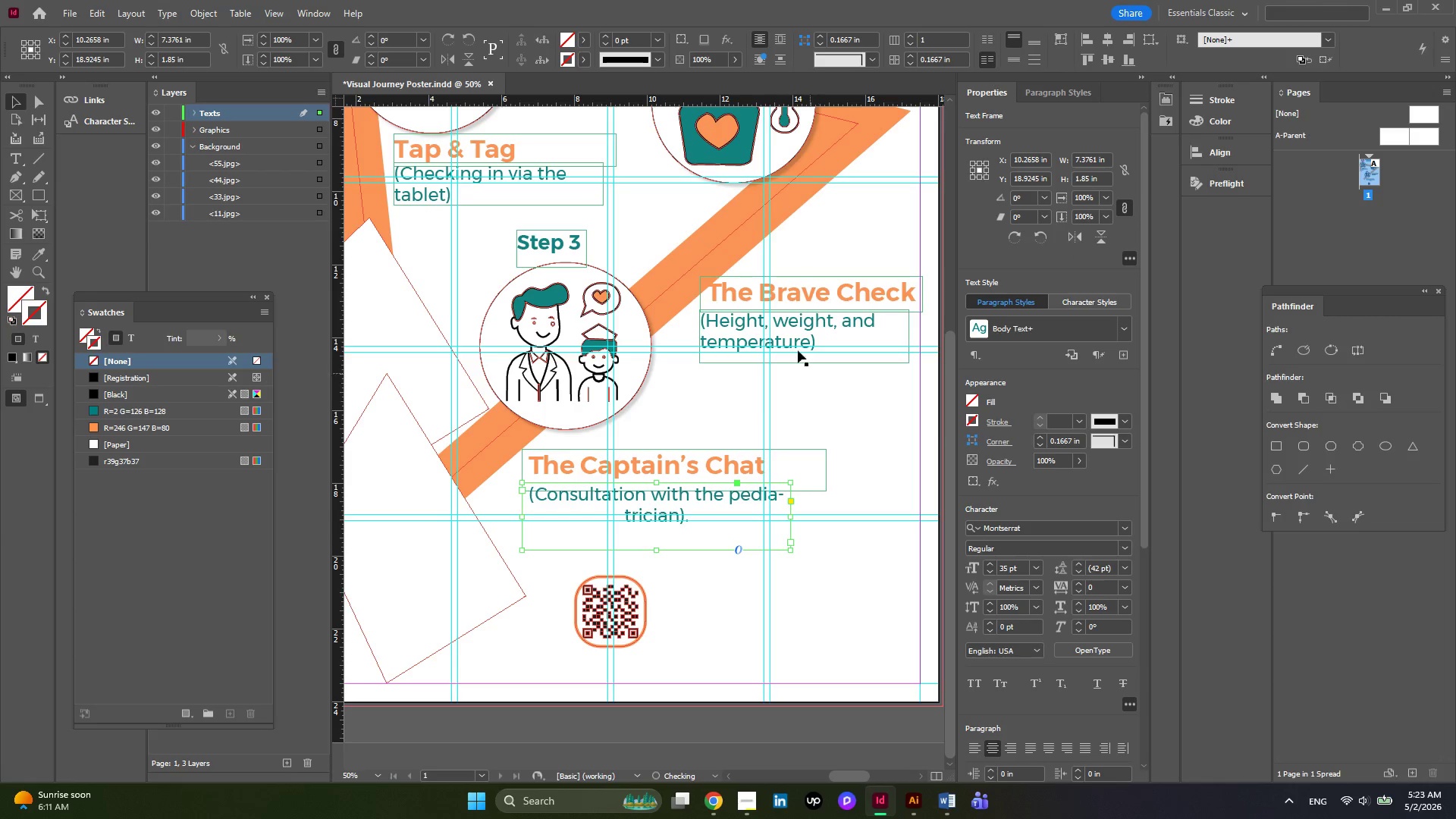 
left_click([789, 335])
 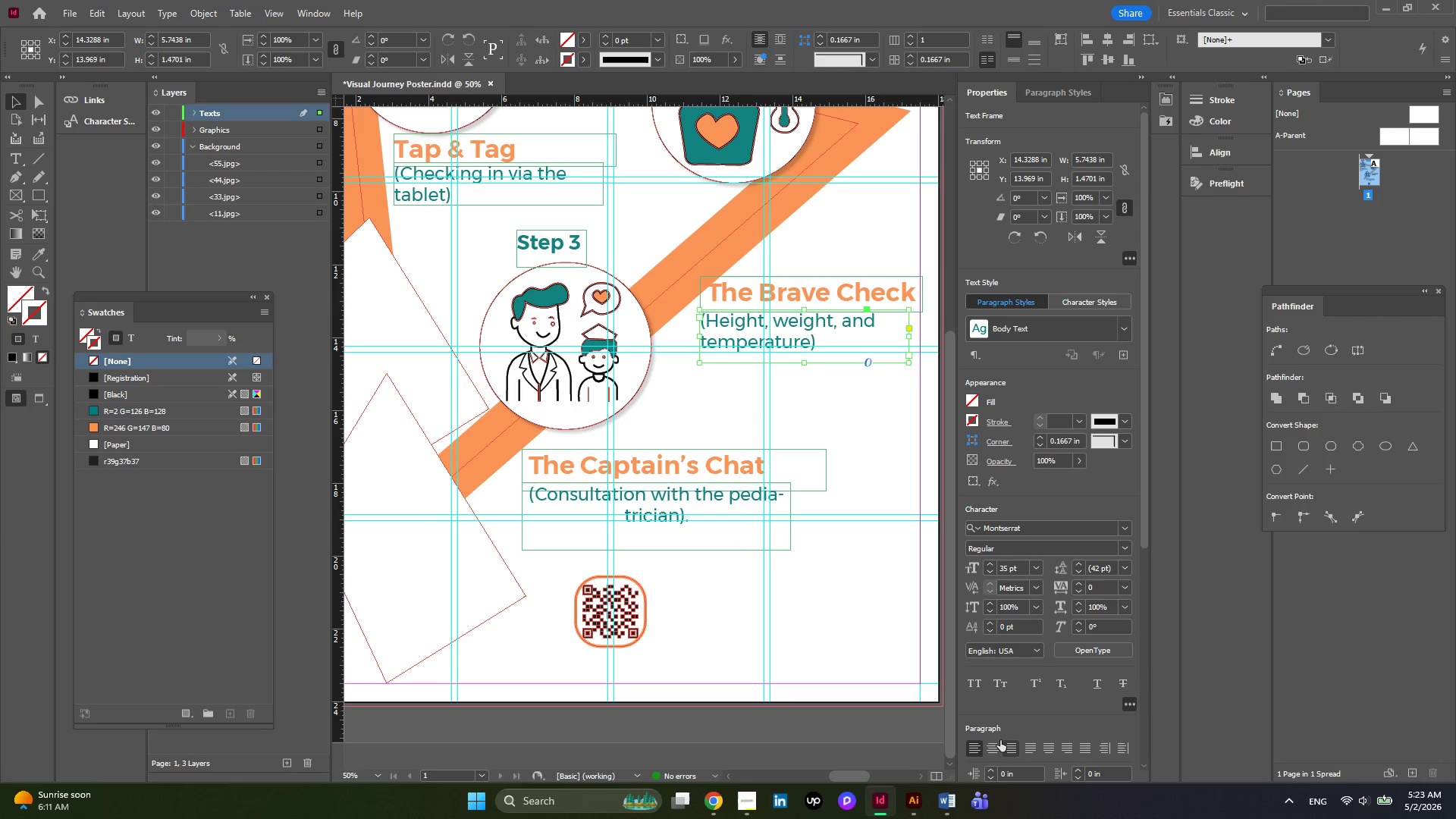 
left_click([995, 742])
 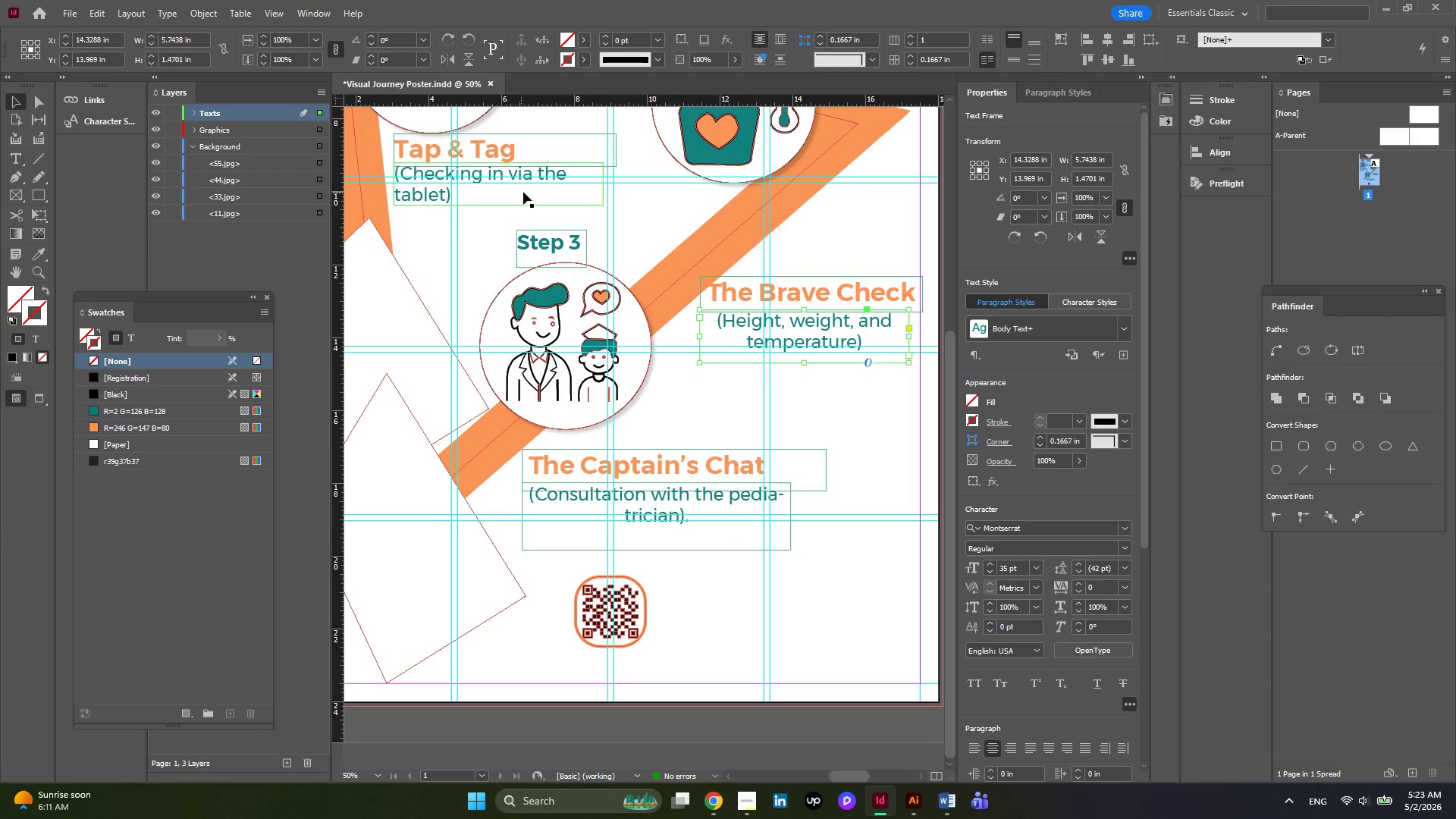 
left_click([511, 170])
 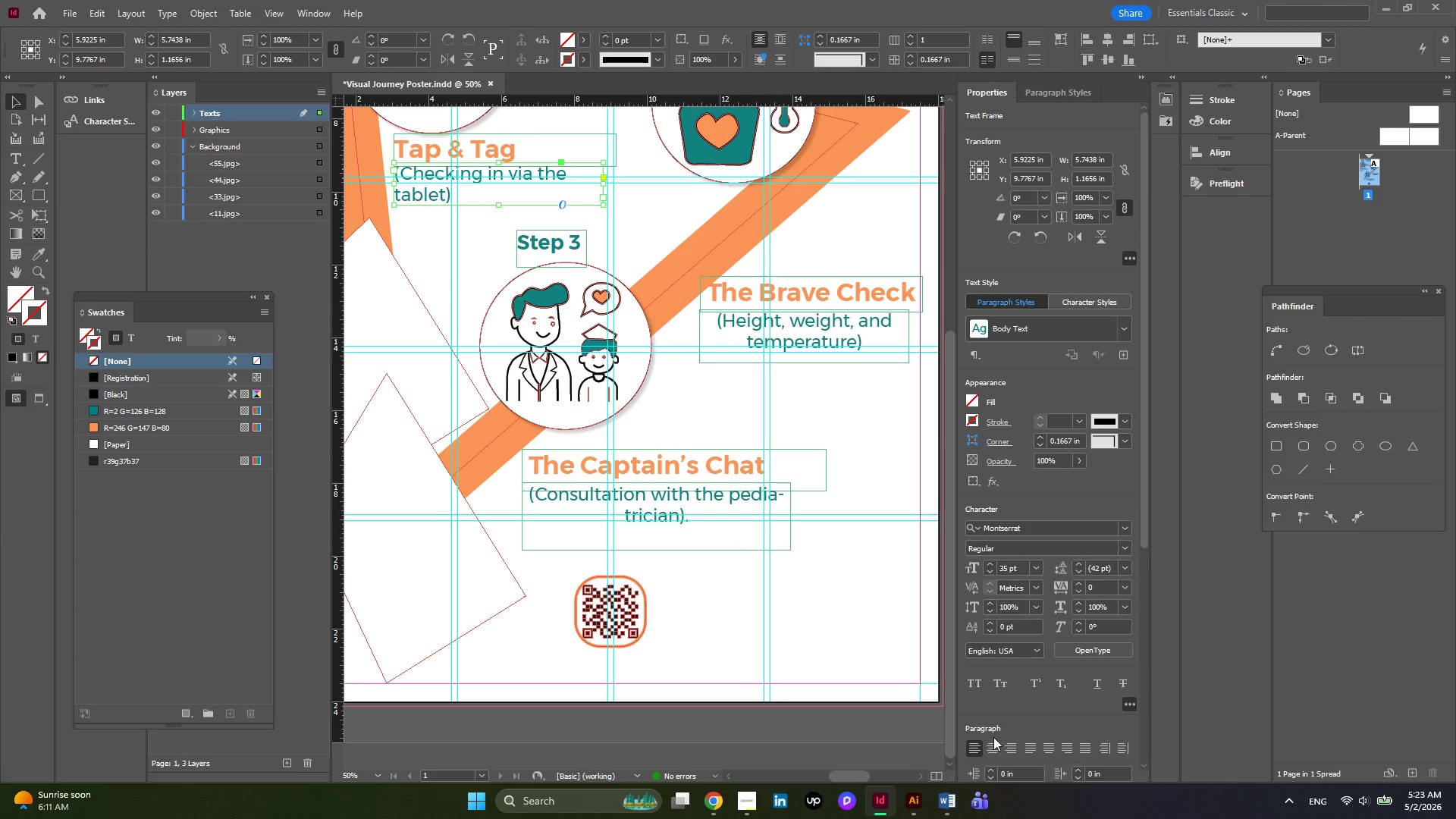 
left_click([993, 740])
 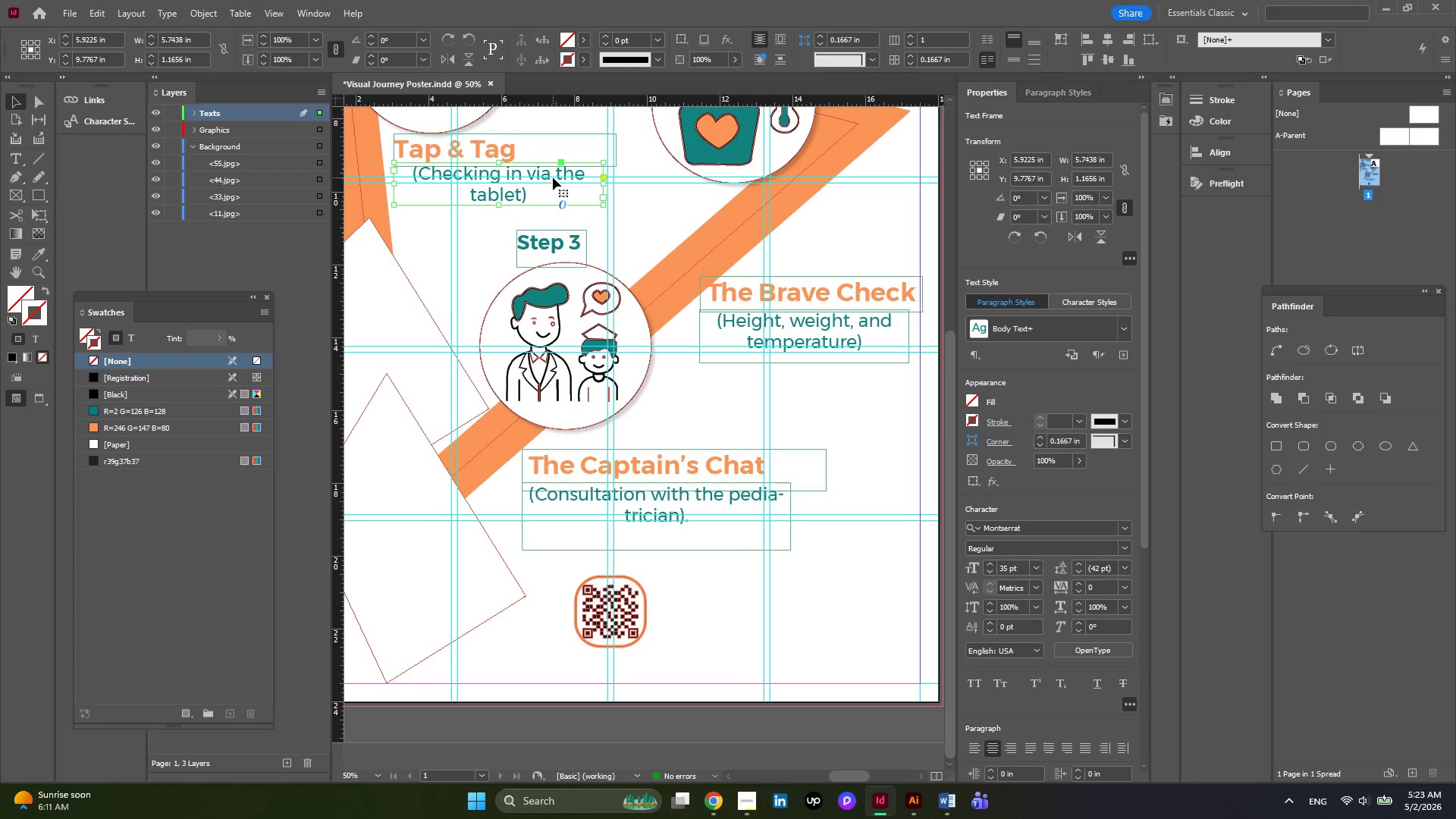 
left_click_drag(start_coordinate=[543, 177], to_coordinate=[516, 177])
 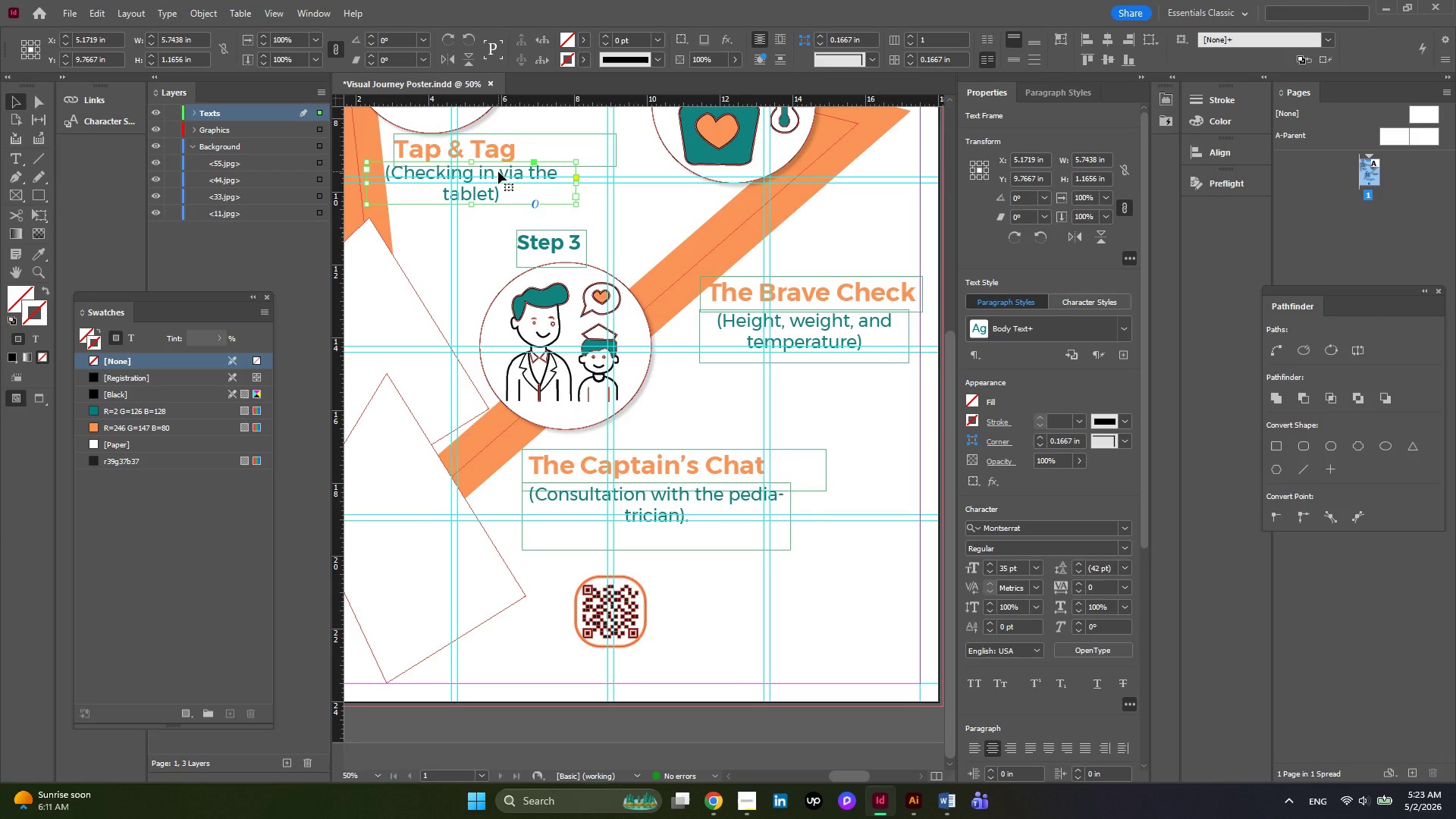 
left_click_drag(start_coordinate=[498, 171], to_coordinate=[507, 171])
 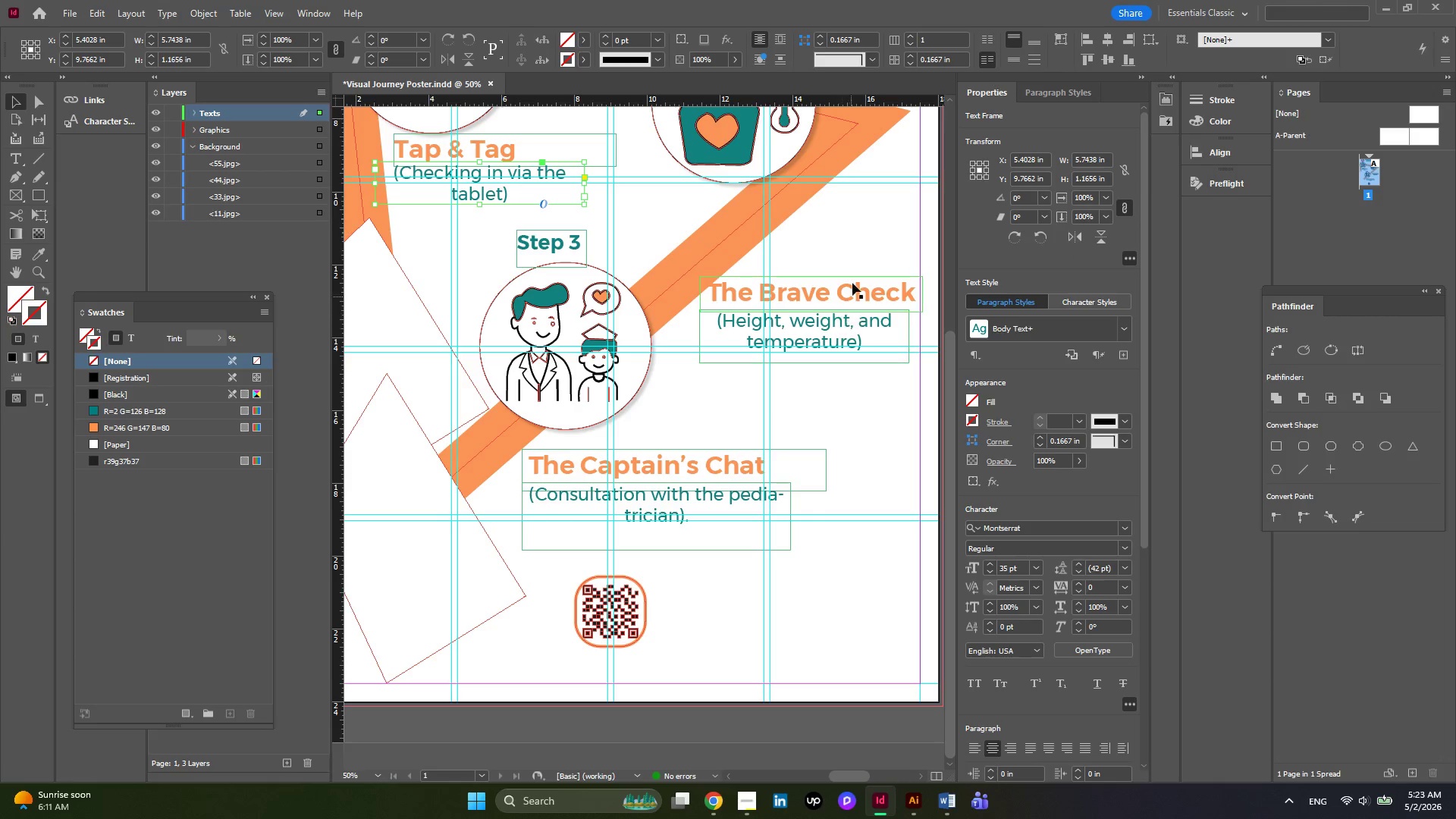 
wait(6.16)
 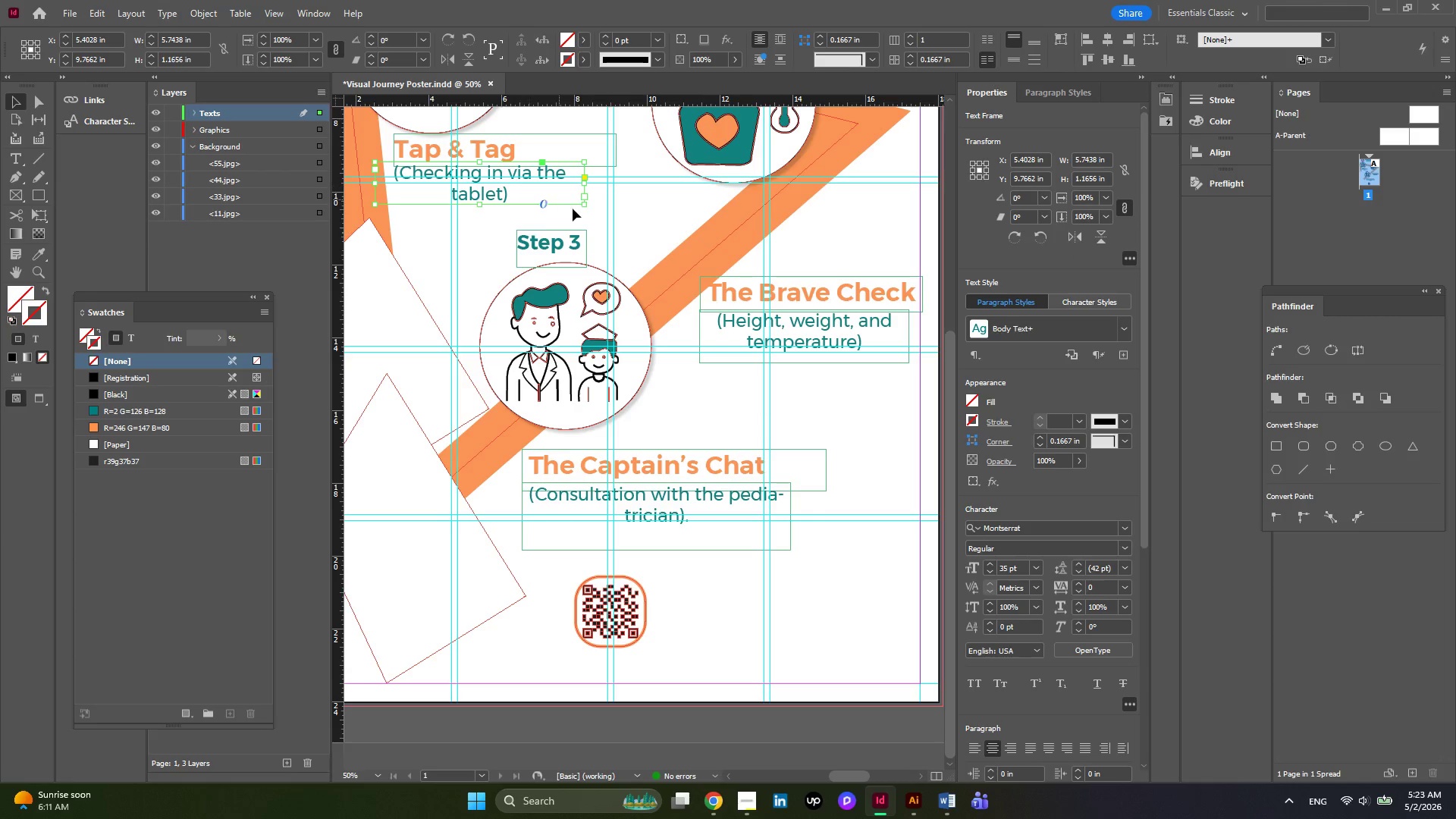 
left_click_drag(start_coordinate=[837, 256], to_coordinate=[832, 324])
 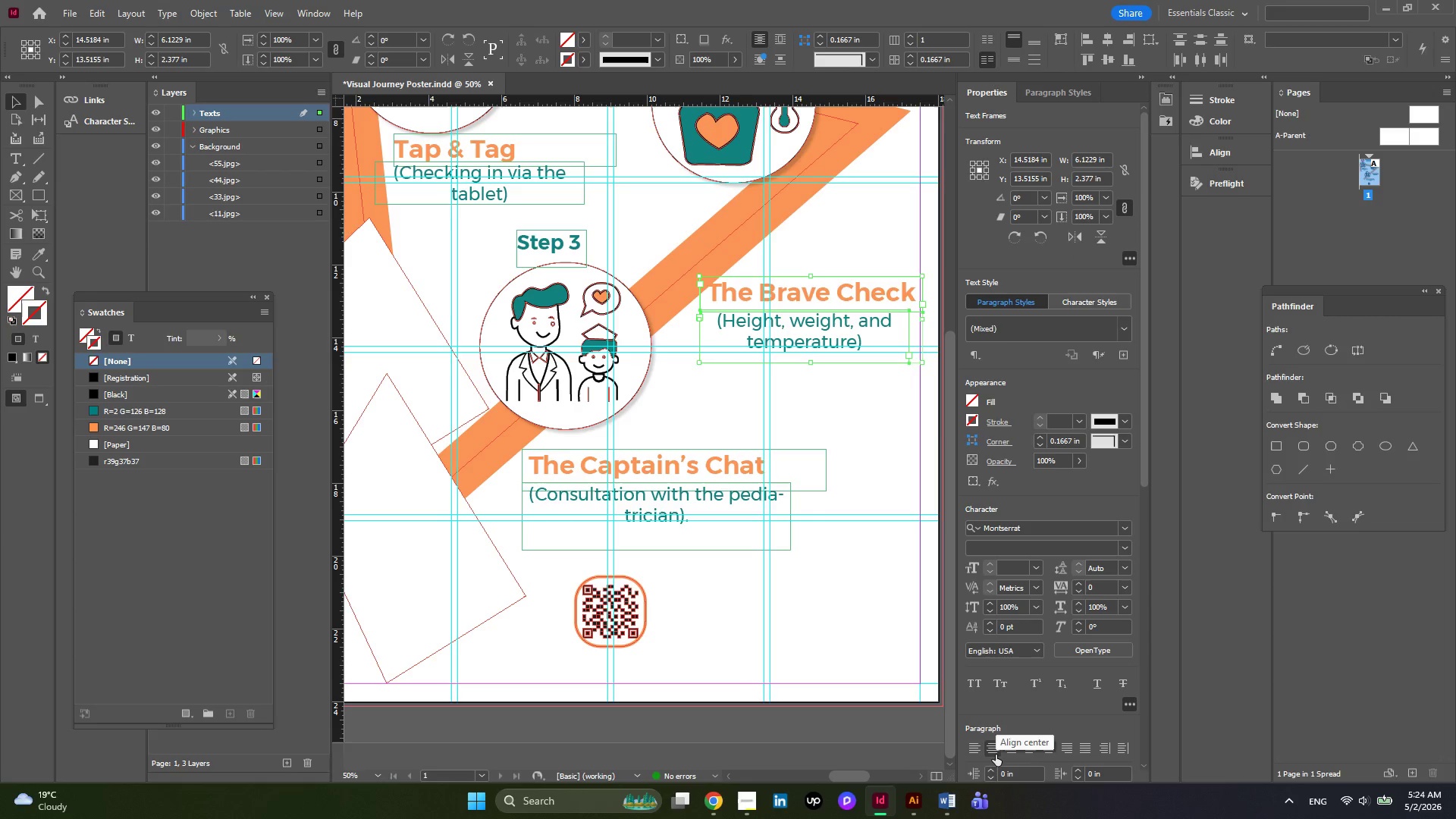 
left_click([996, 755])
 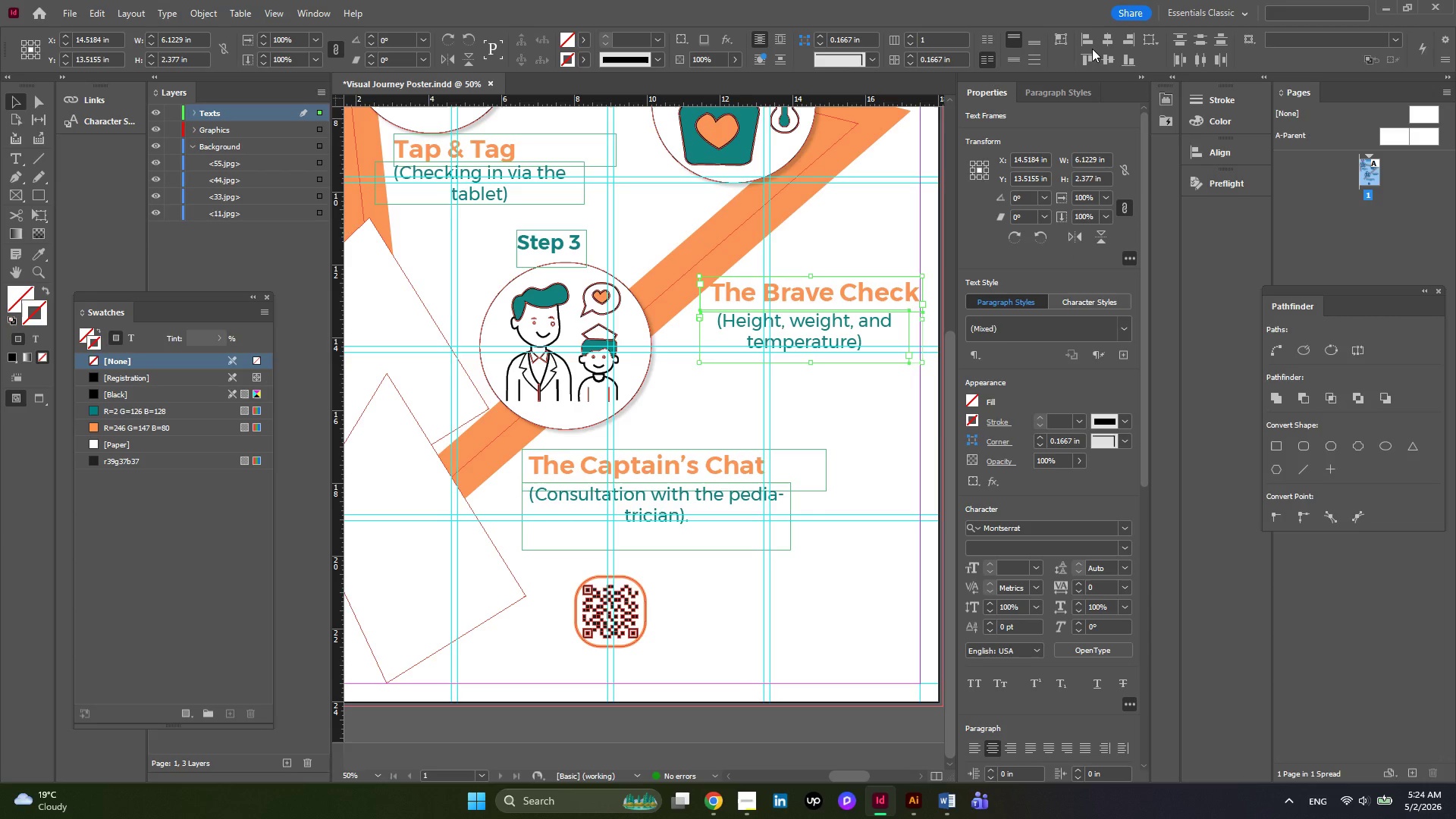 
left_click_drag(start_coordinate=[1100, 45], to_coordinate=[659, 422])
 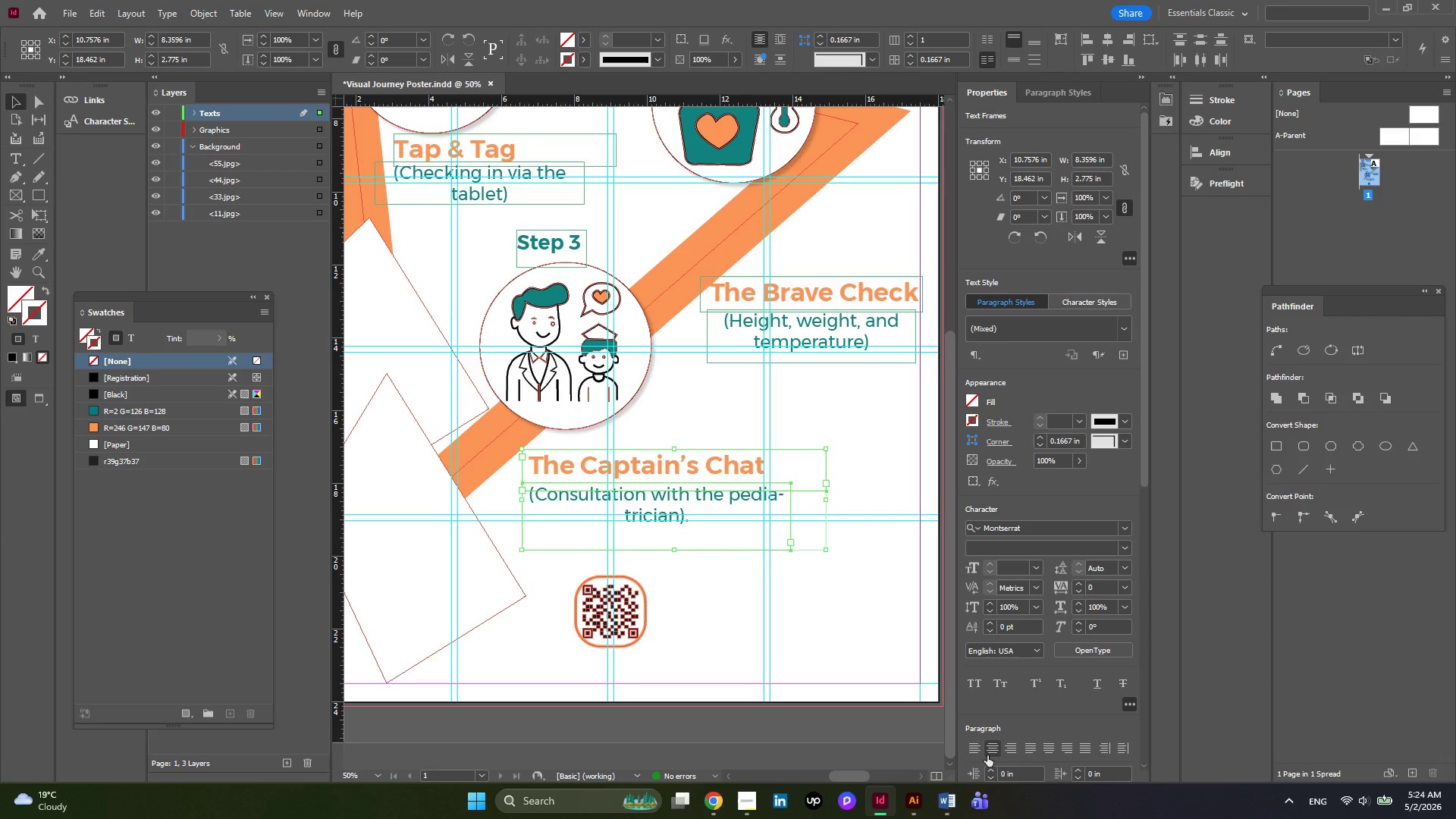 
left_click([991, 752])
 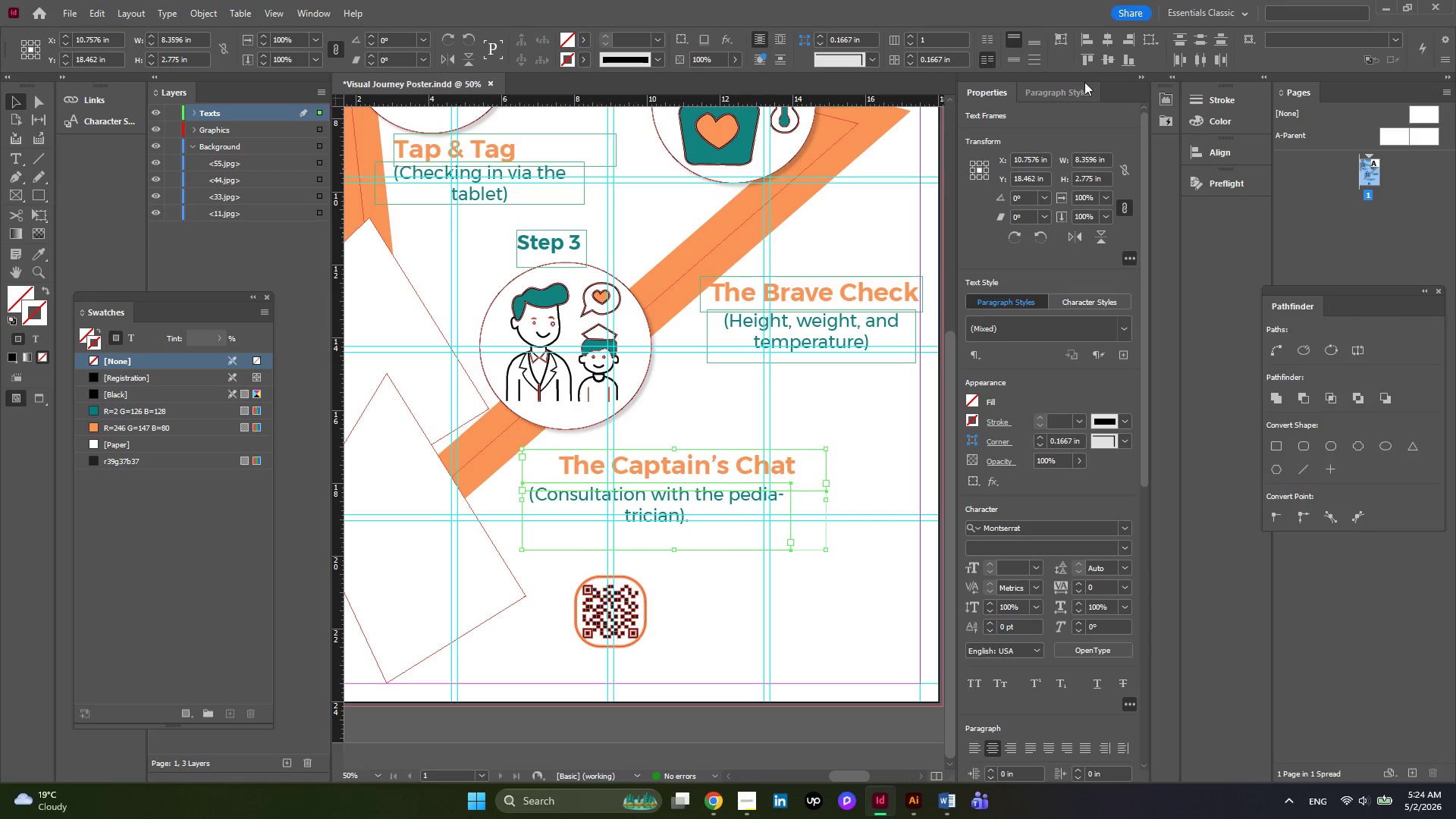 
left_click([1106, 47])
 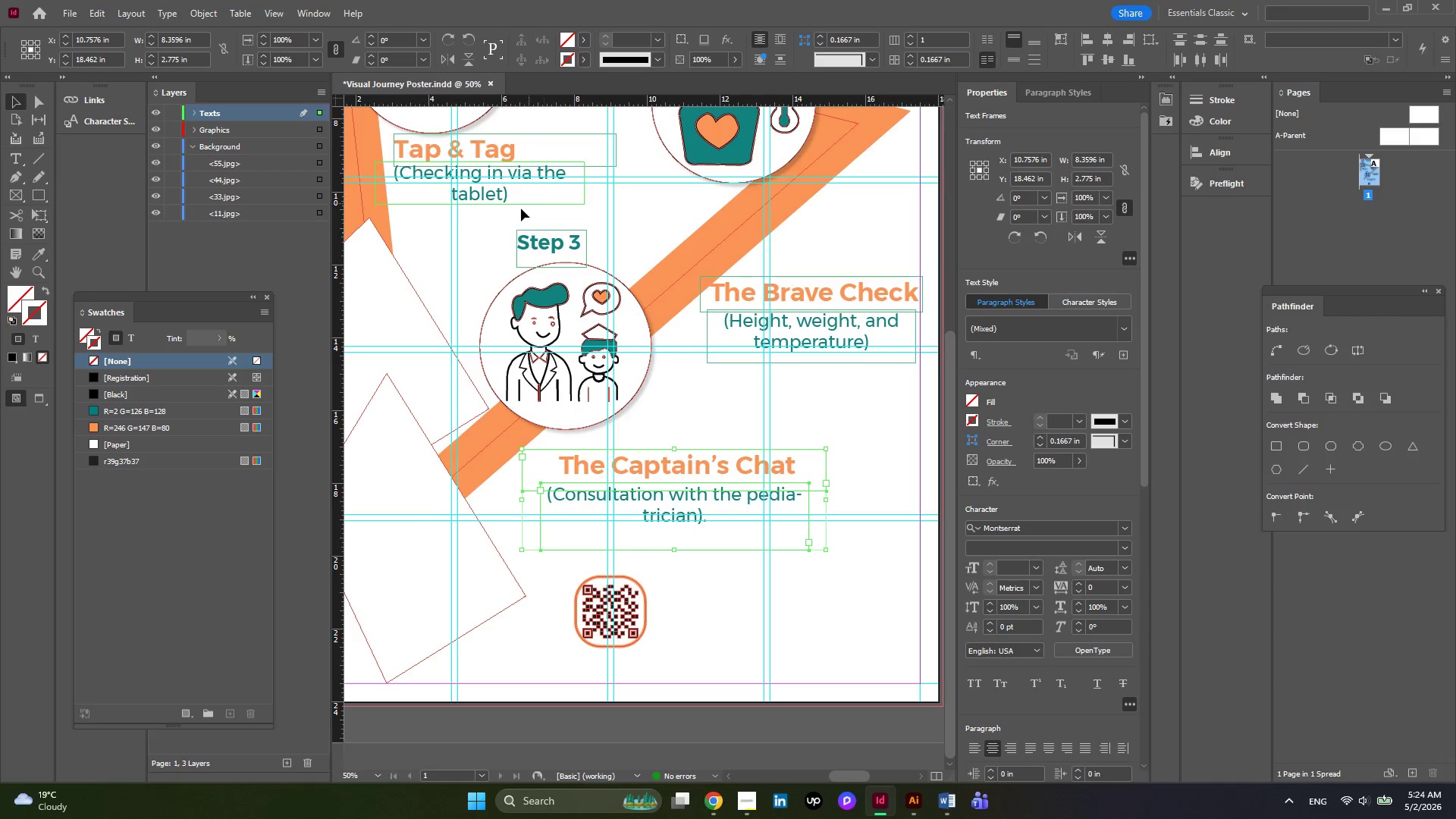 
left_click_drag(start_coordinate=[499, 229], to_coordinate=[500, 141])
 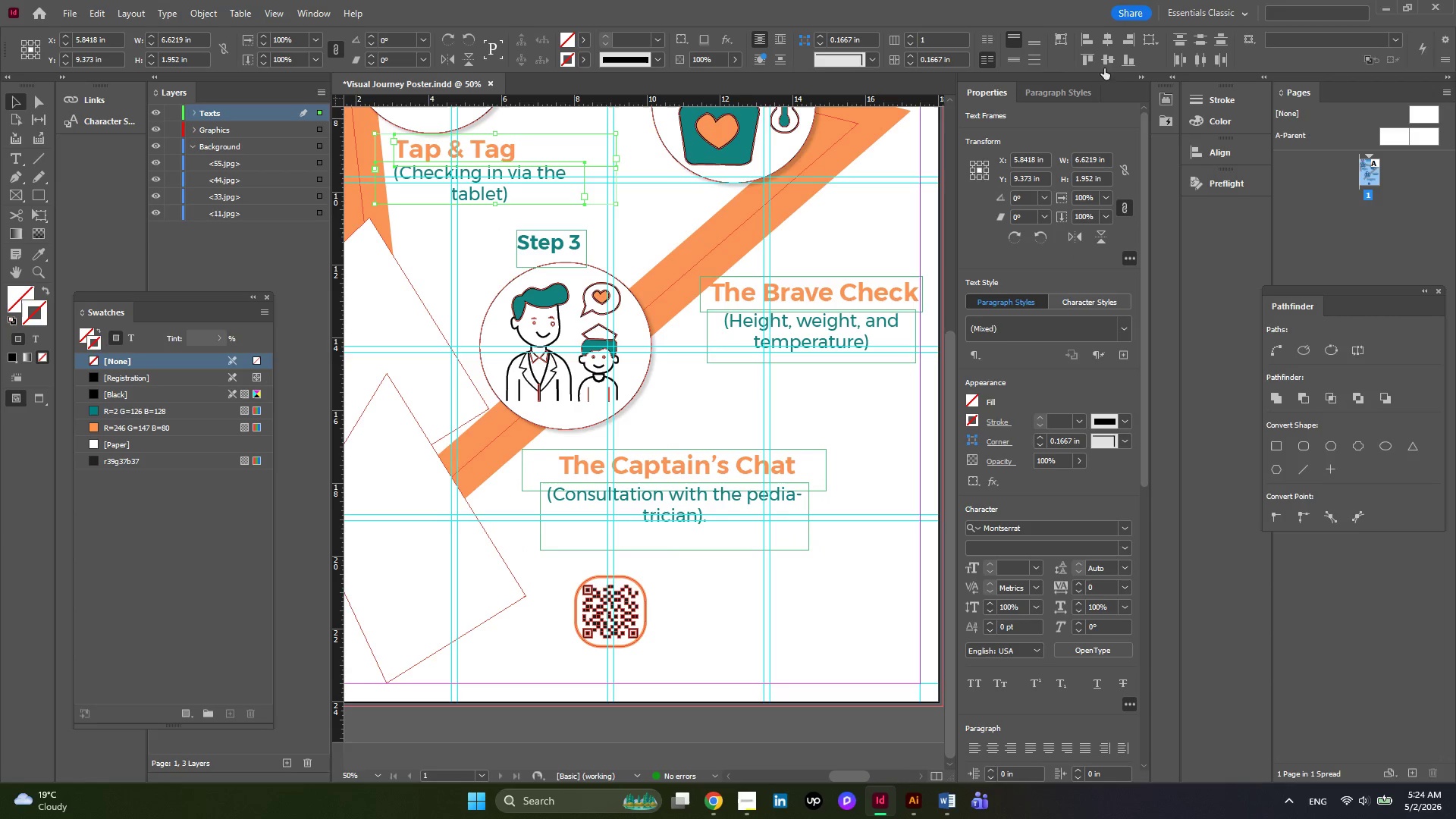 
left_click([1111, 40])
 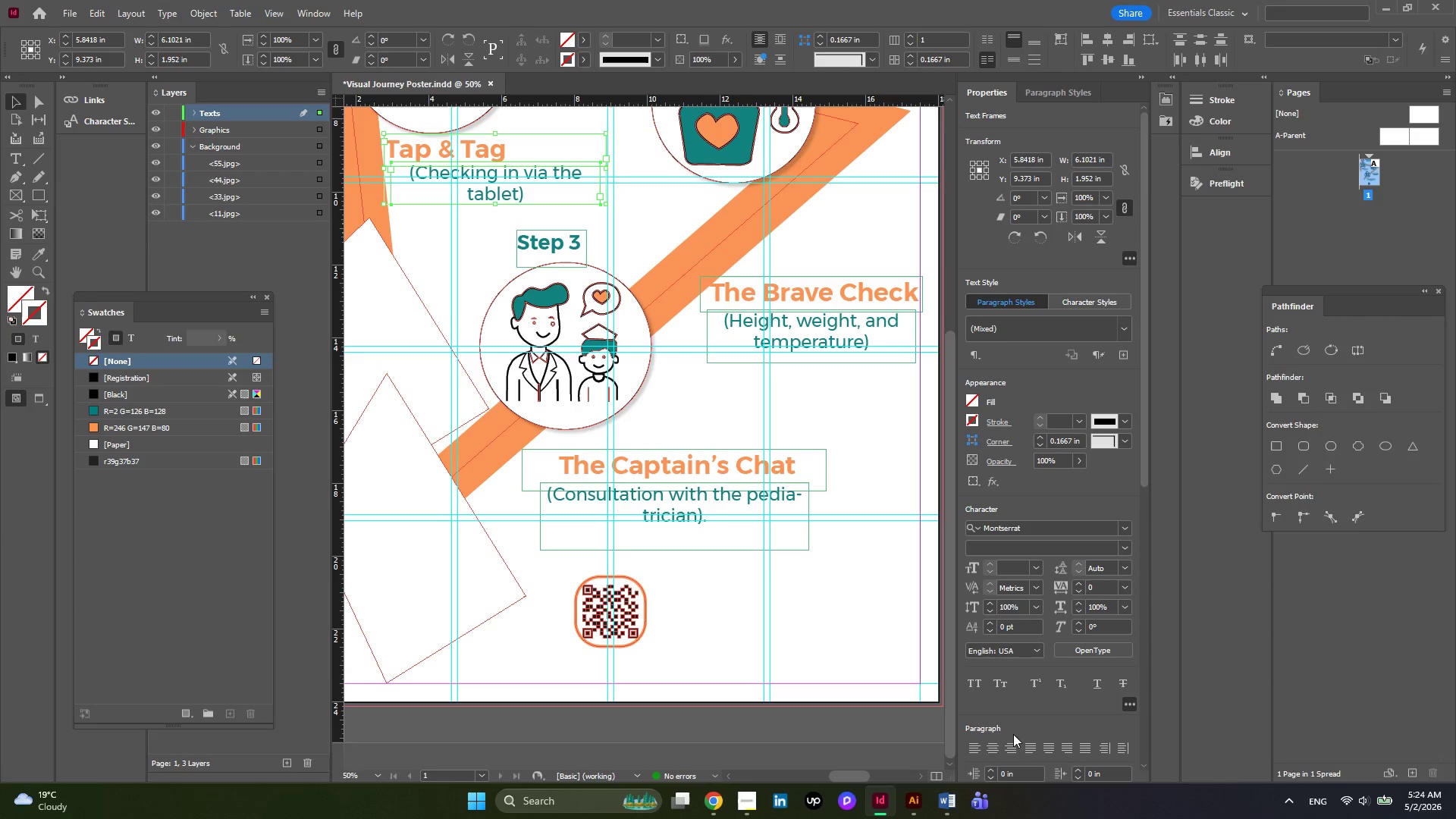 
left_click([987, 745])
 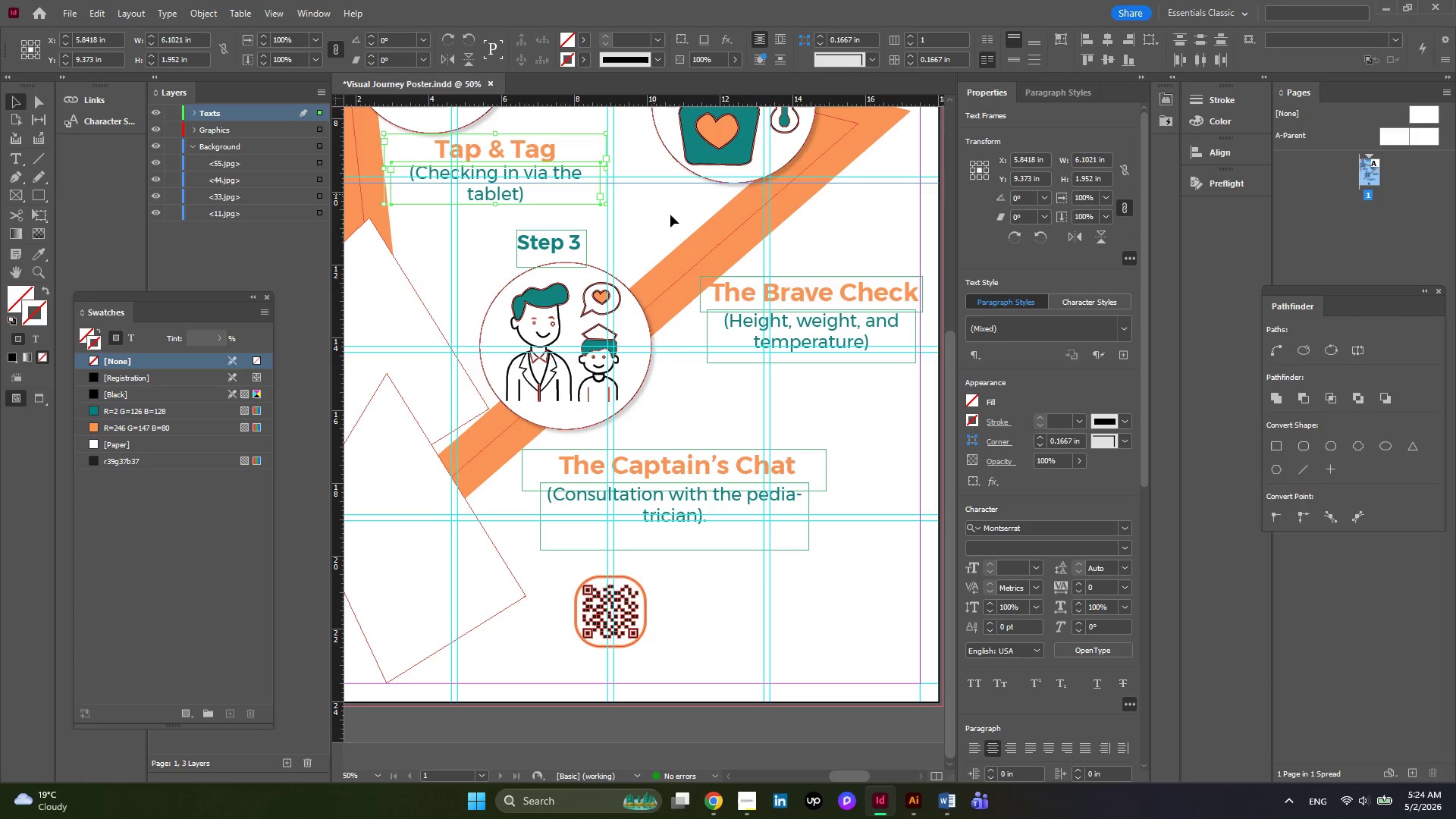 
left_click([673, 218])
 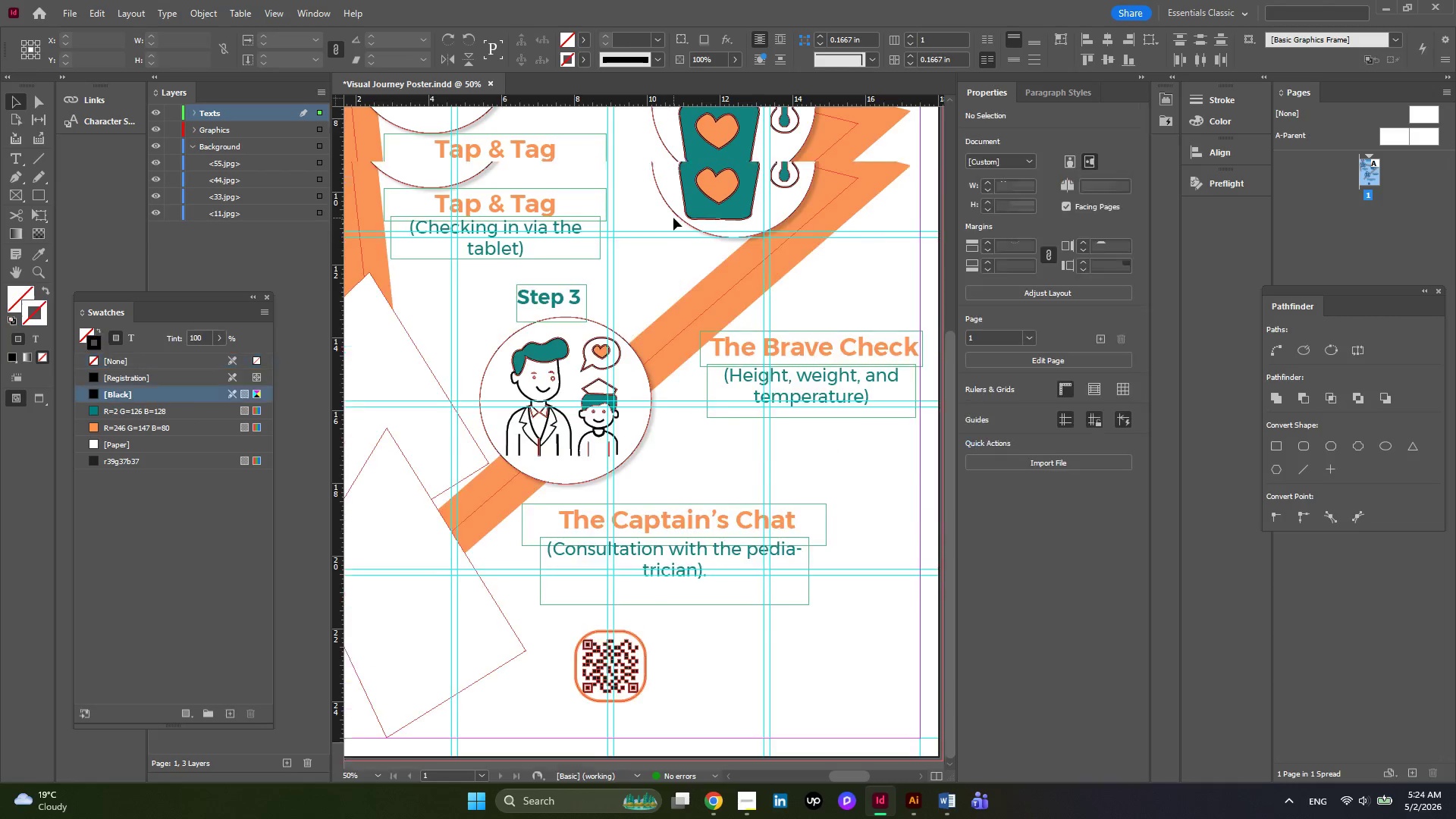 
scroll: coordinate [673, 218], scroll_direction: up, amount: 2.0
 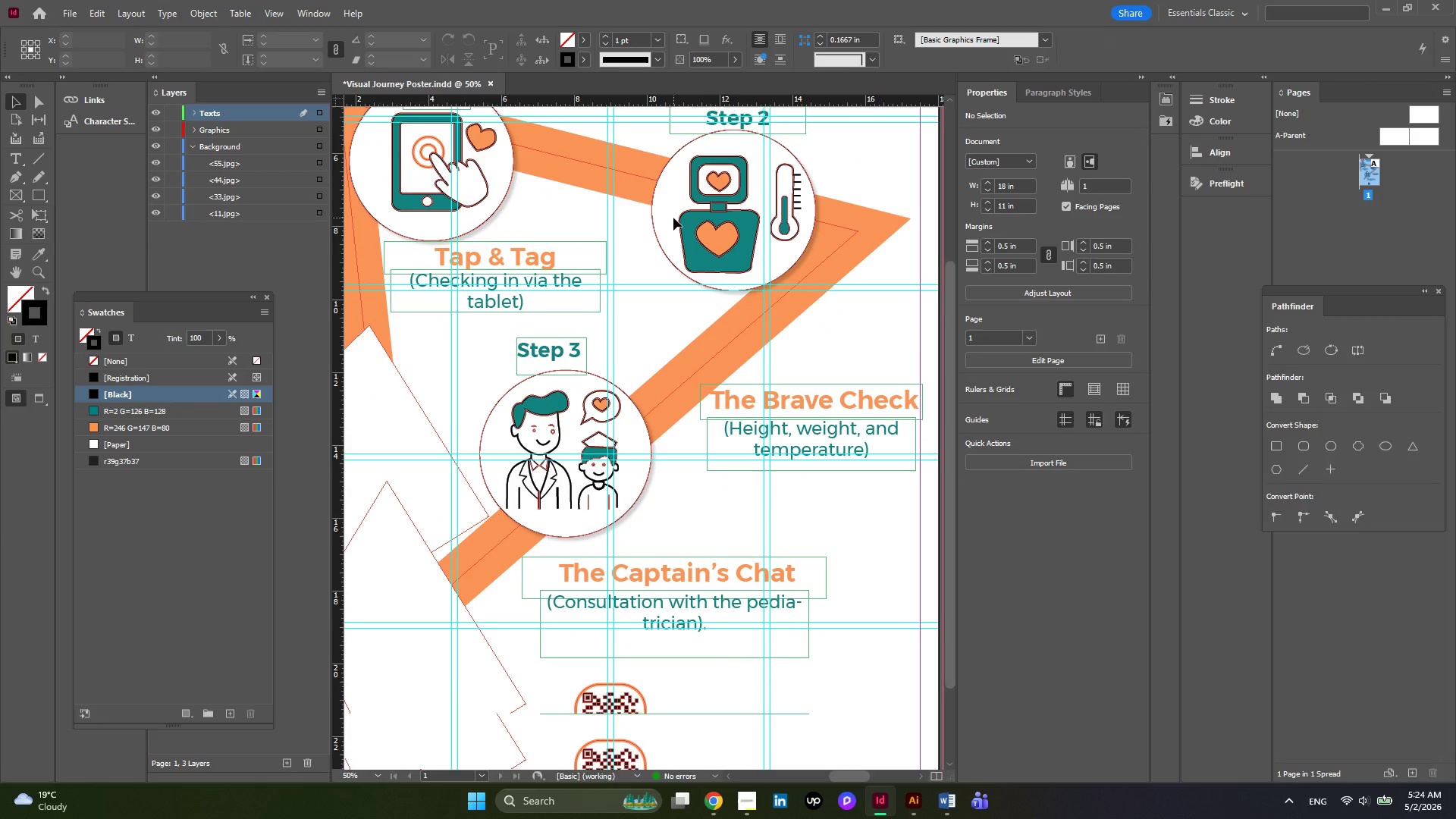 
scroll: coordinate [667, 304], scroll_direction: down, amount: 5.0
 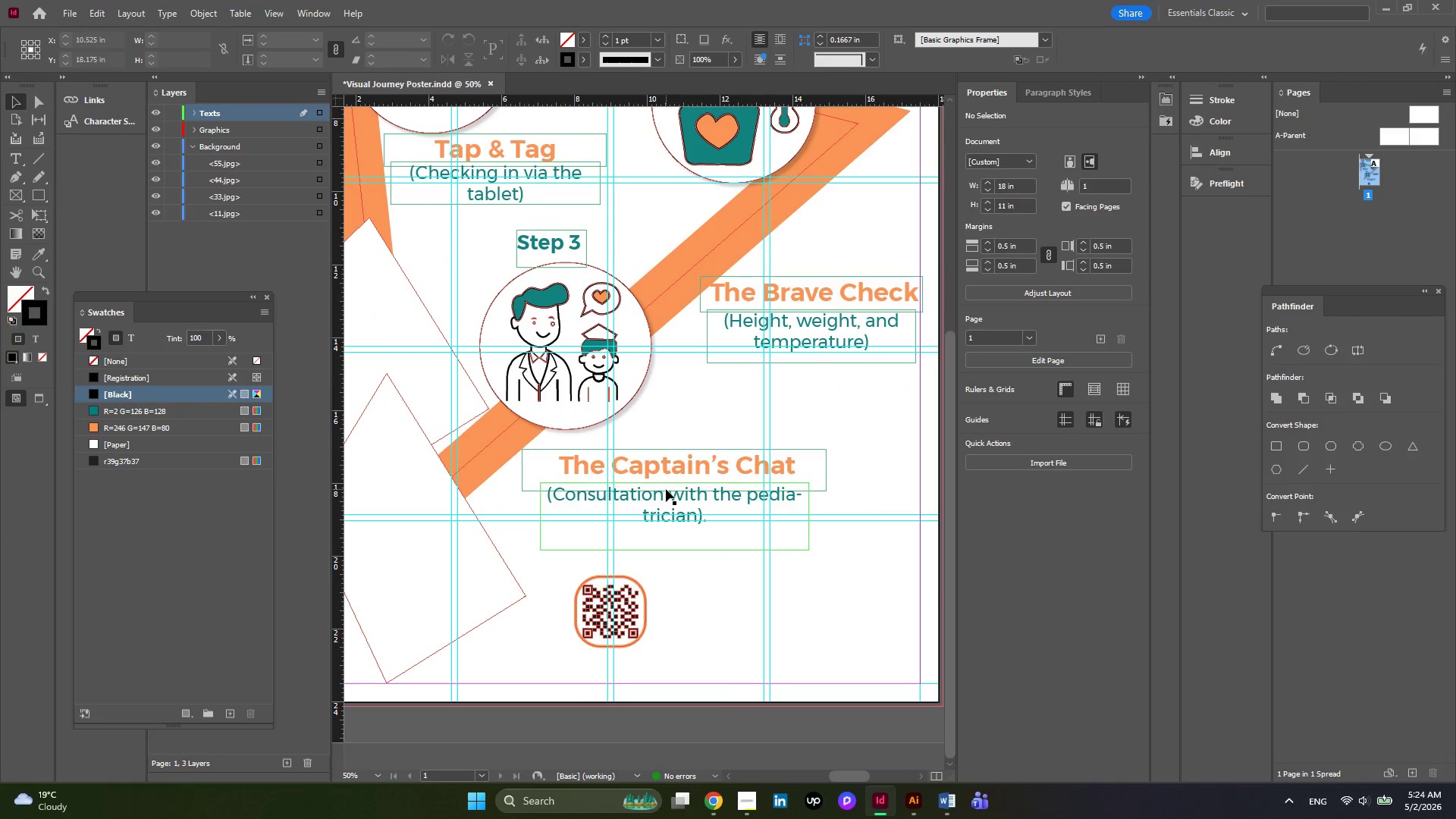 
left_click([666, 491])
 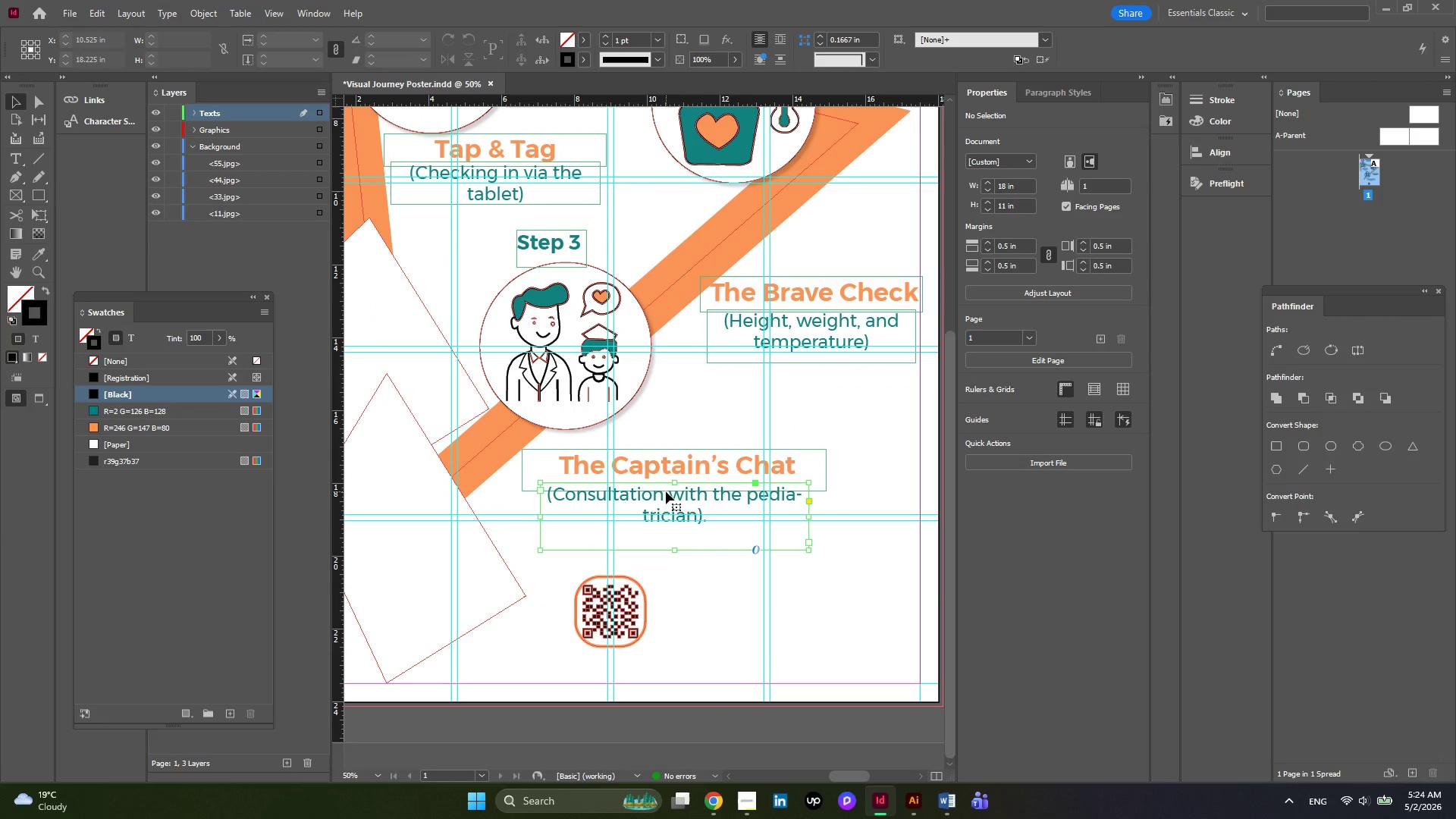 
hold_key(key=AltLeft, duration=1.19)
left_click_drag(start_coordinate=[666, 491], to_coordinate=[592, 659])
 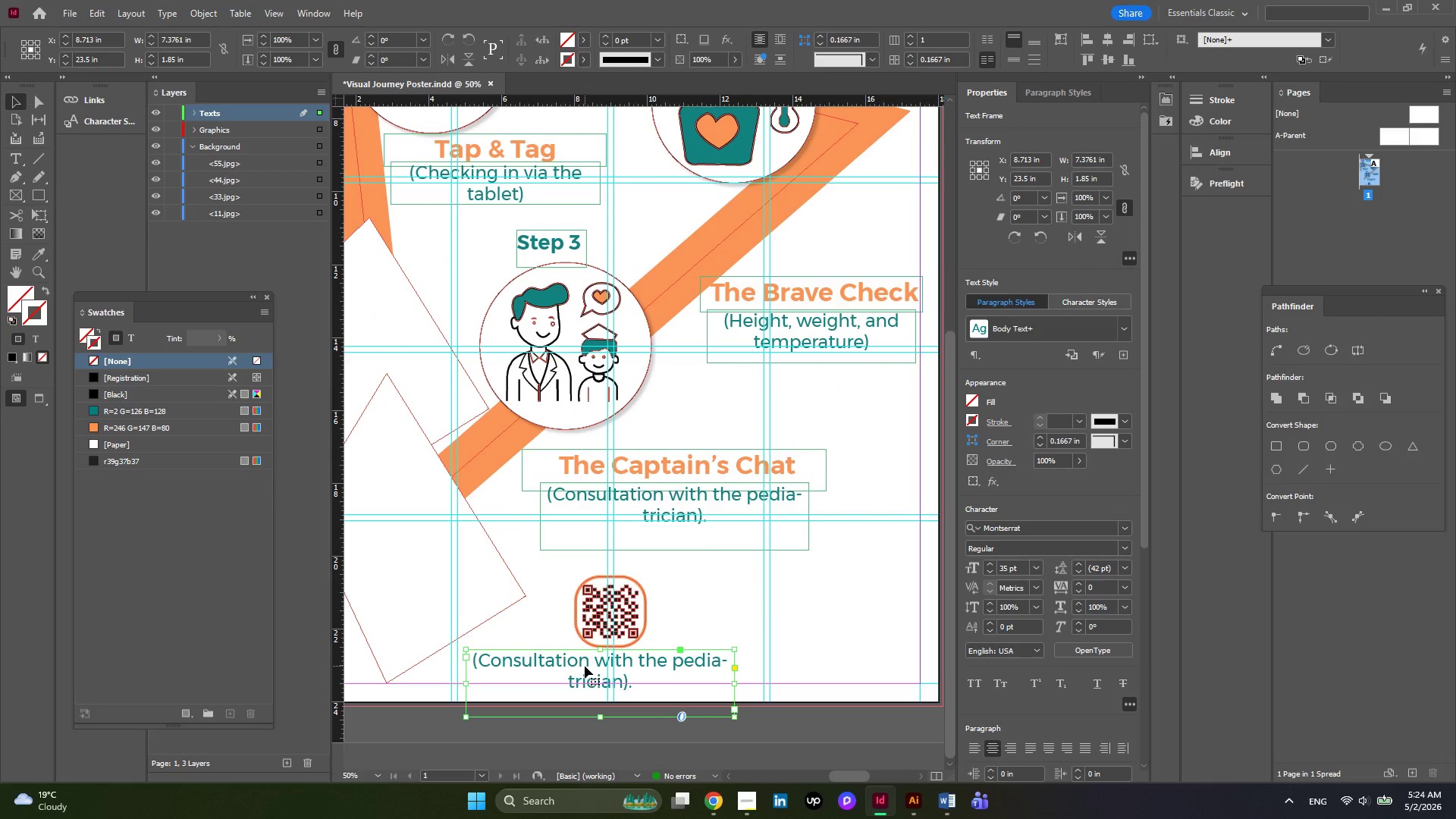 
double_click([585, 666])
 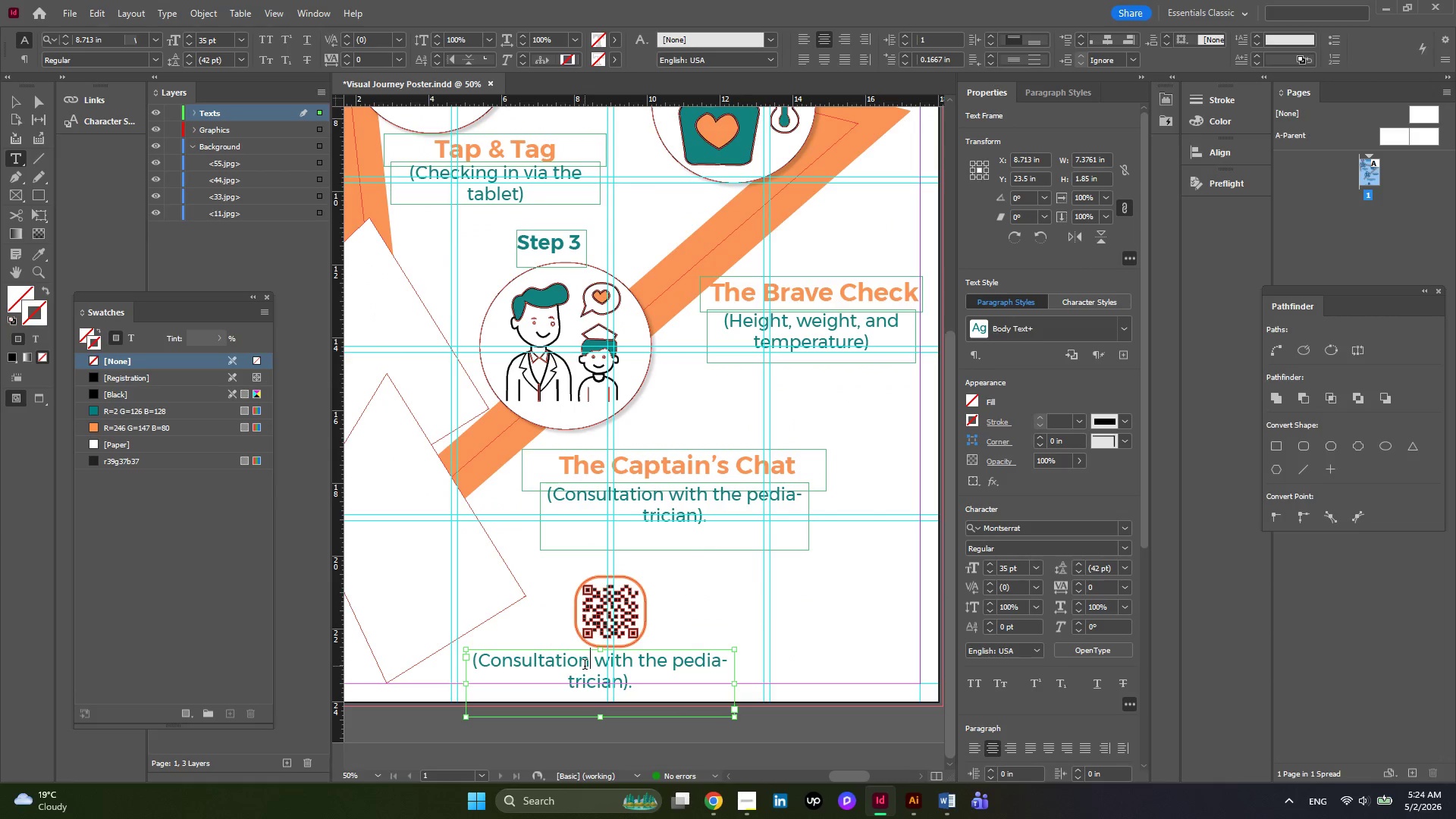 
key(Control+A)
 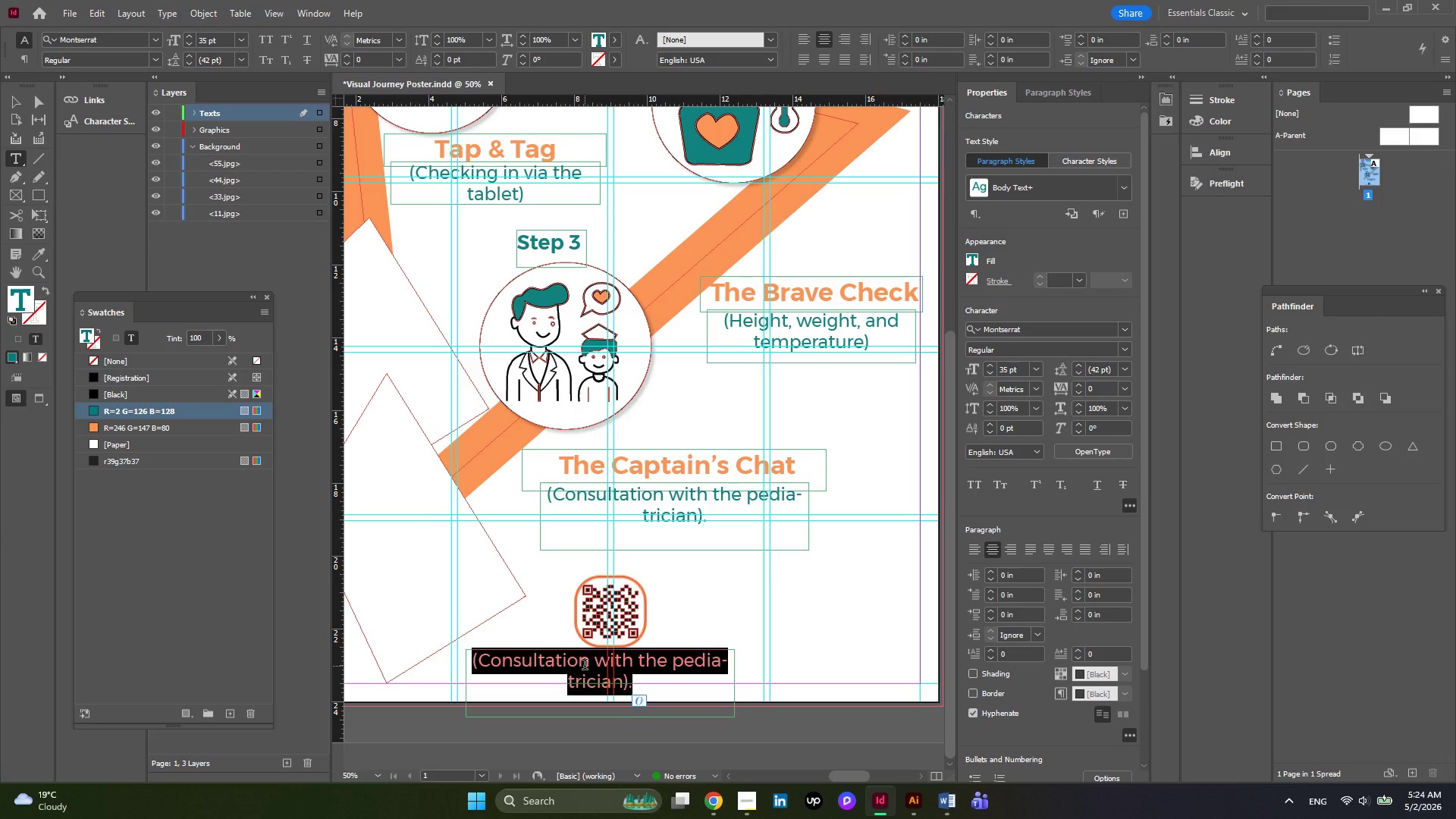 
type(SCAN )
 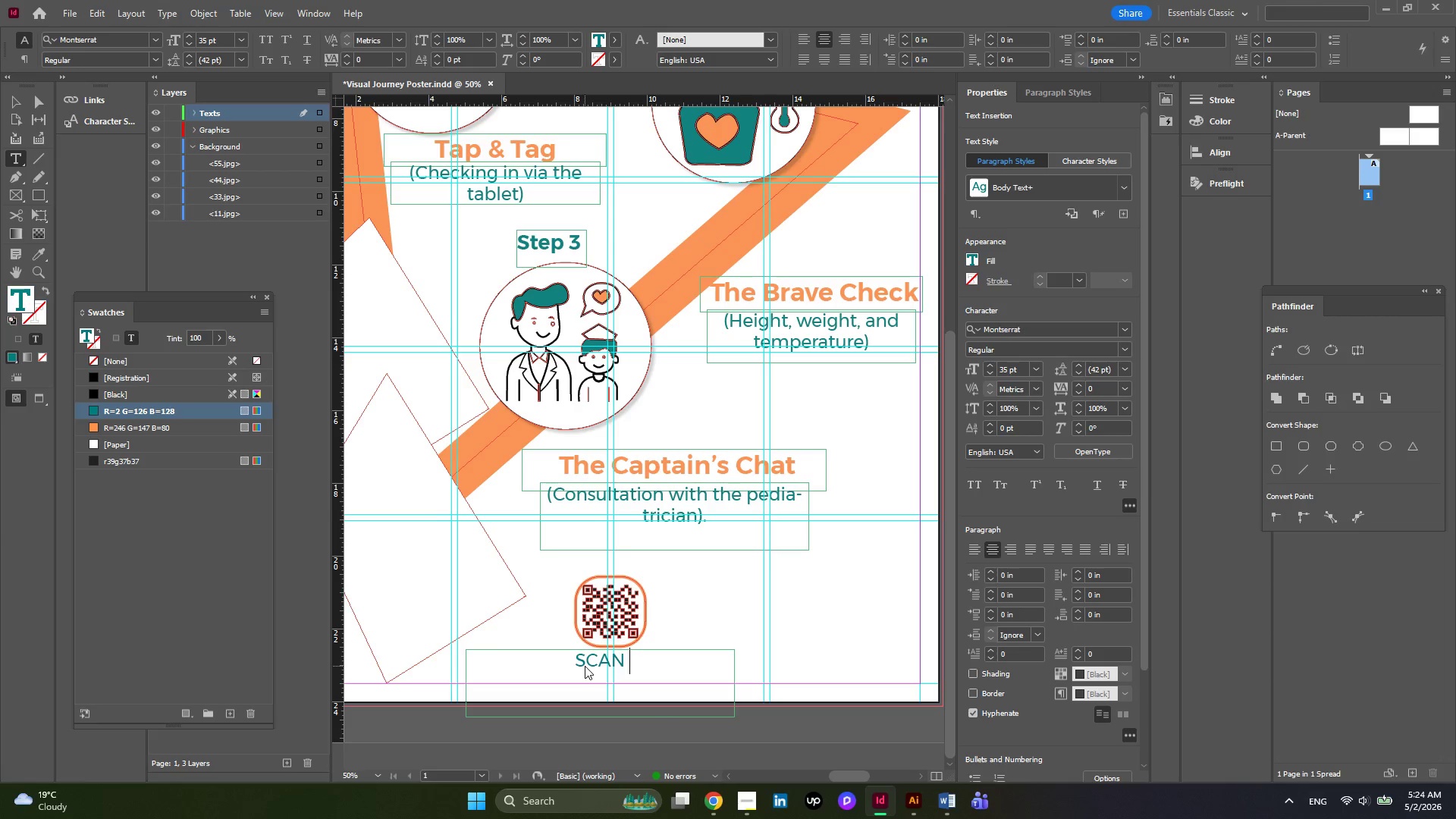 
wait(8.25)
 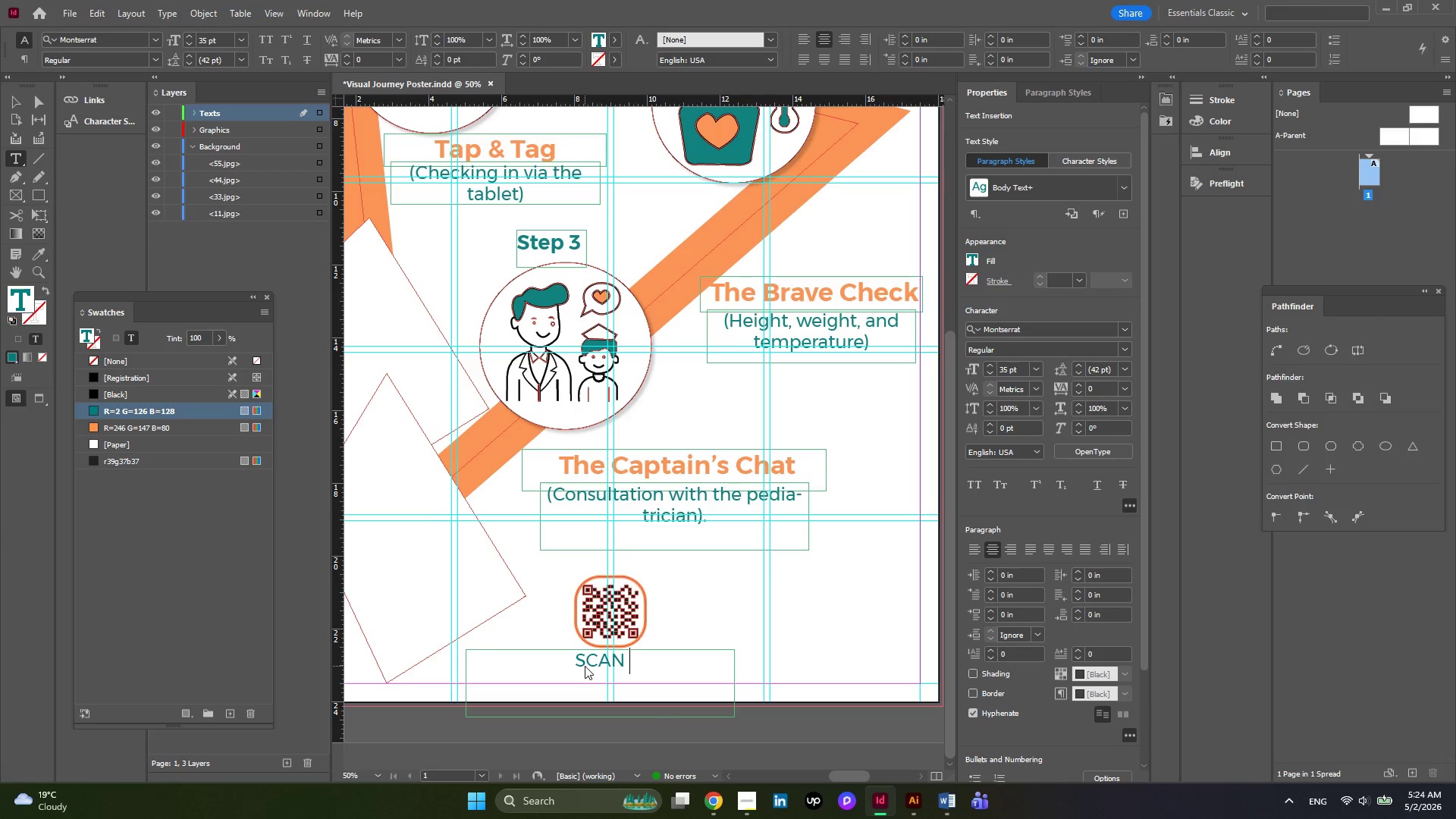 
type(TO REGISTER)
 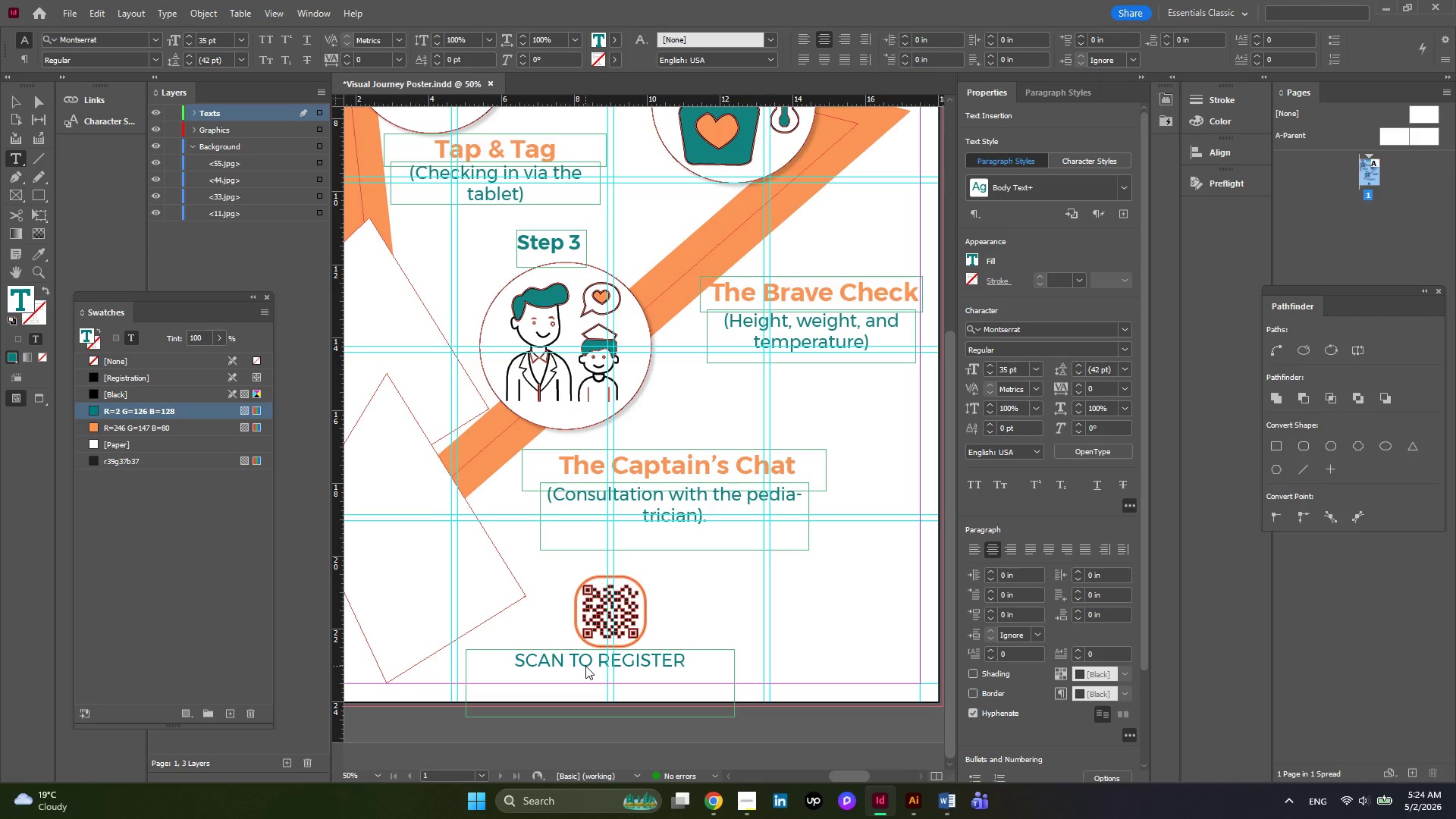 
wait(10.44)
 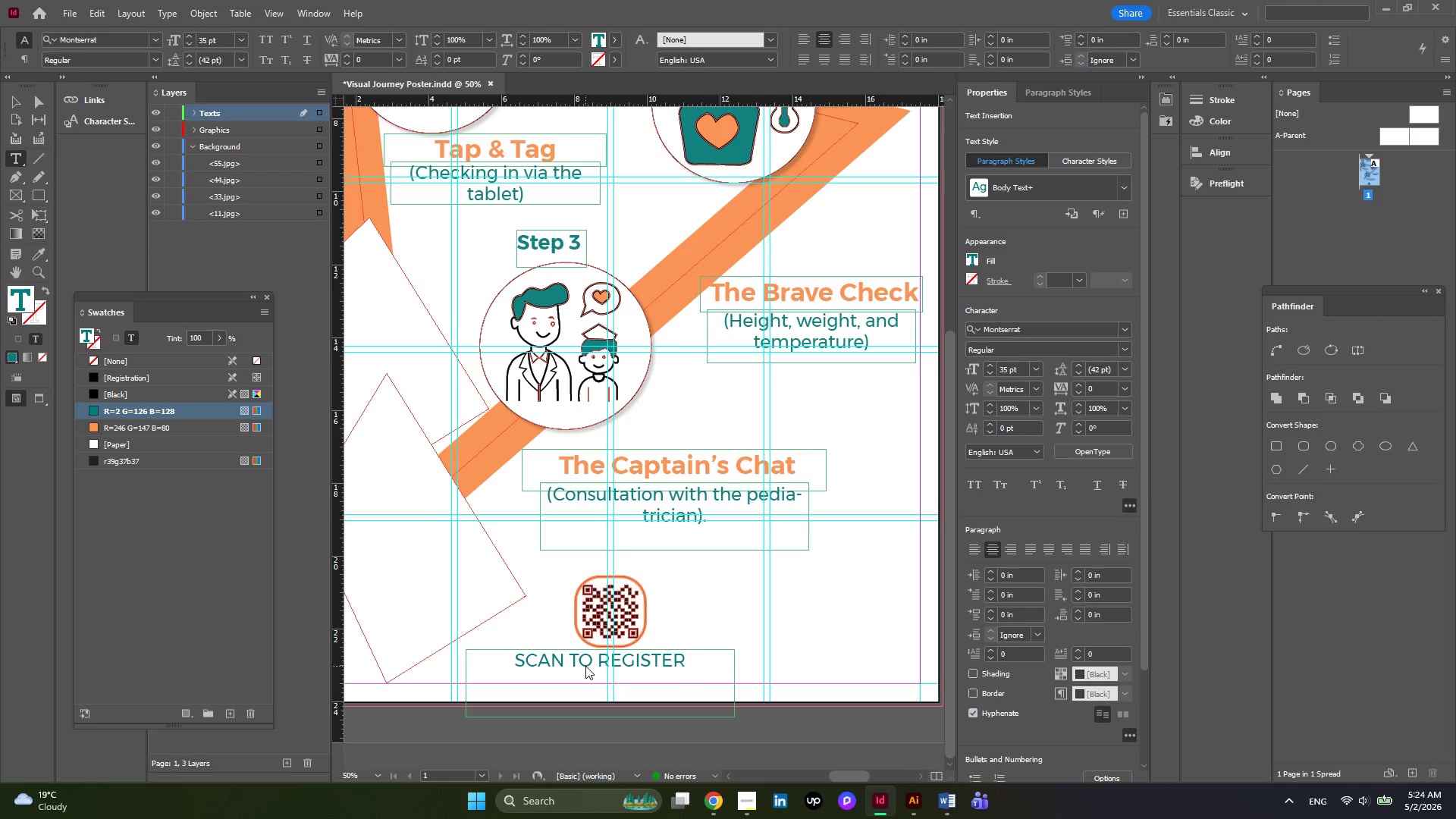 
scroll: coordinate [854, 595], scroll_direction: down, amount: 1.0
 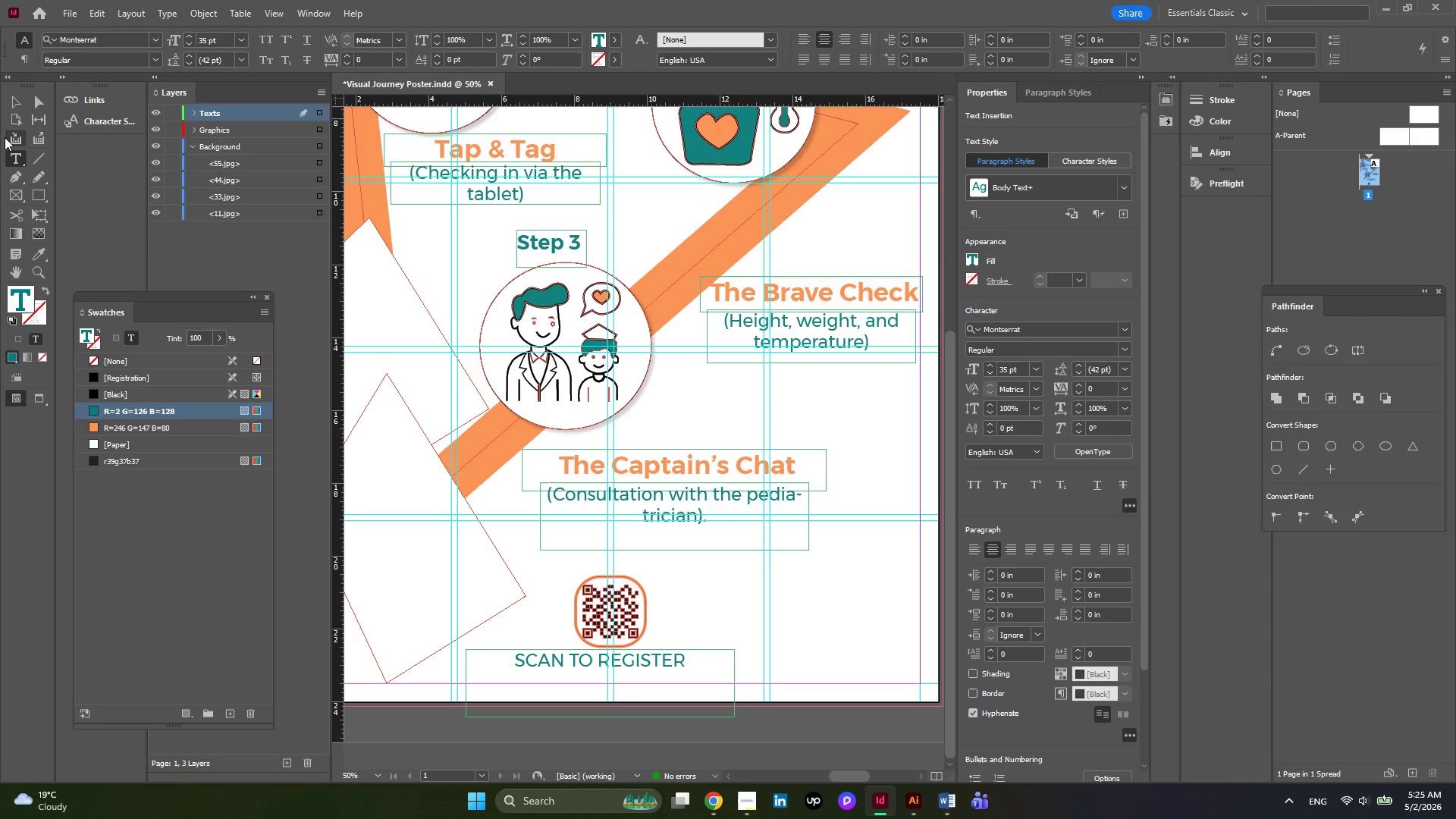 
left_click([17, 108])
 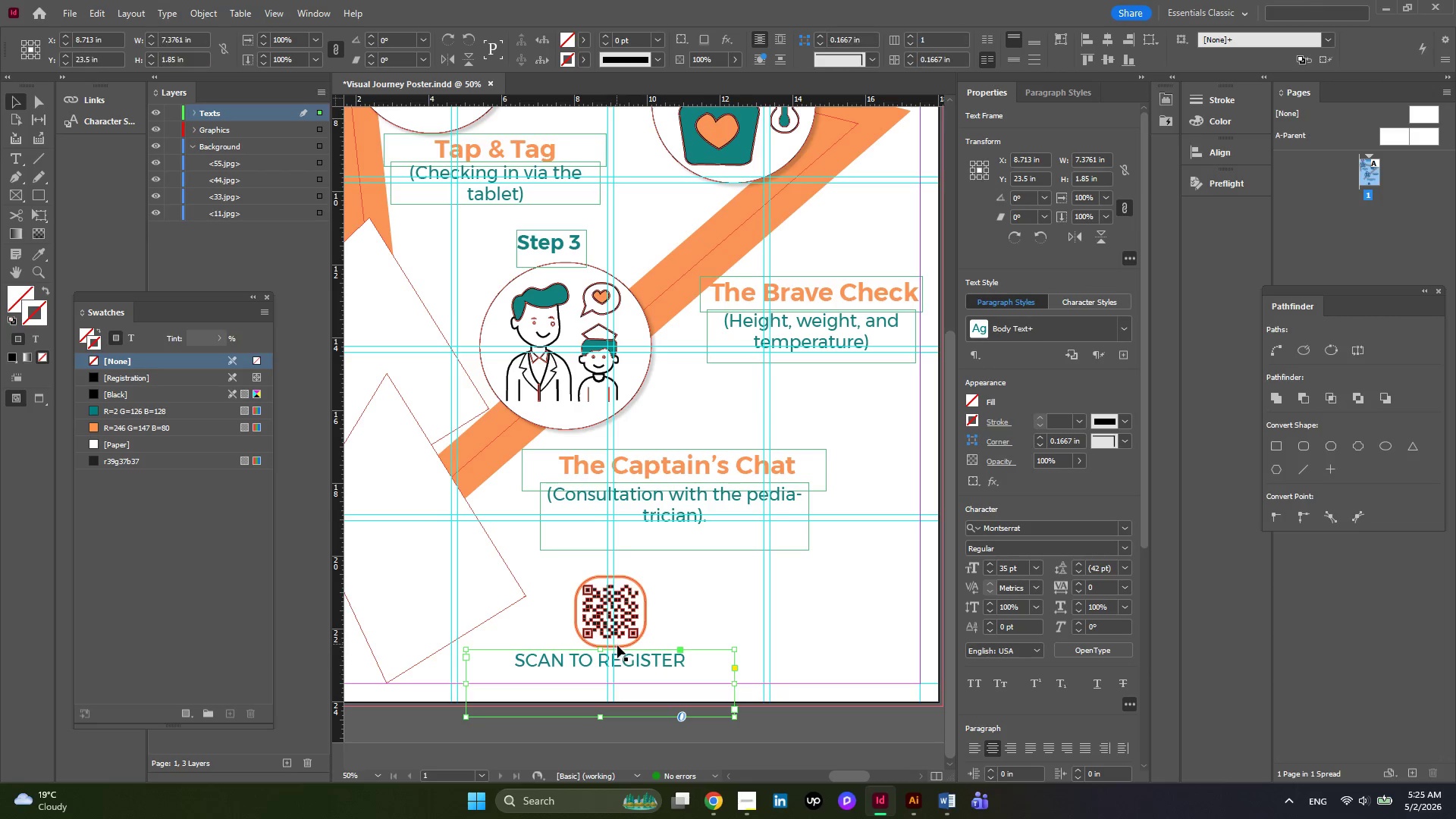 
left_click([631, 654])
 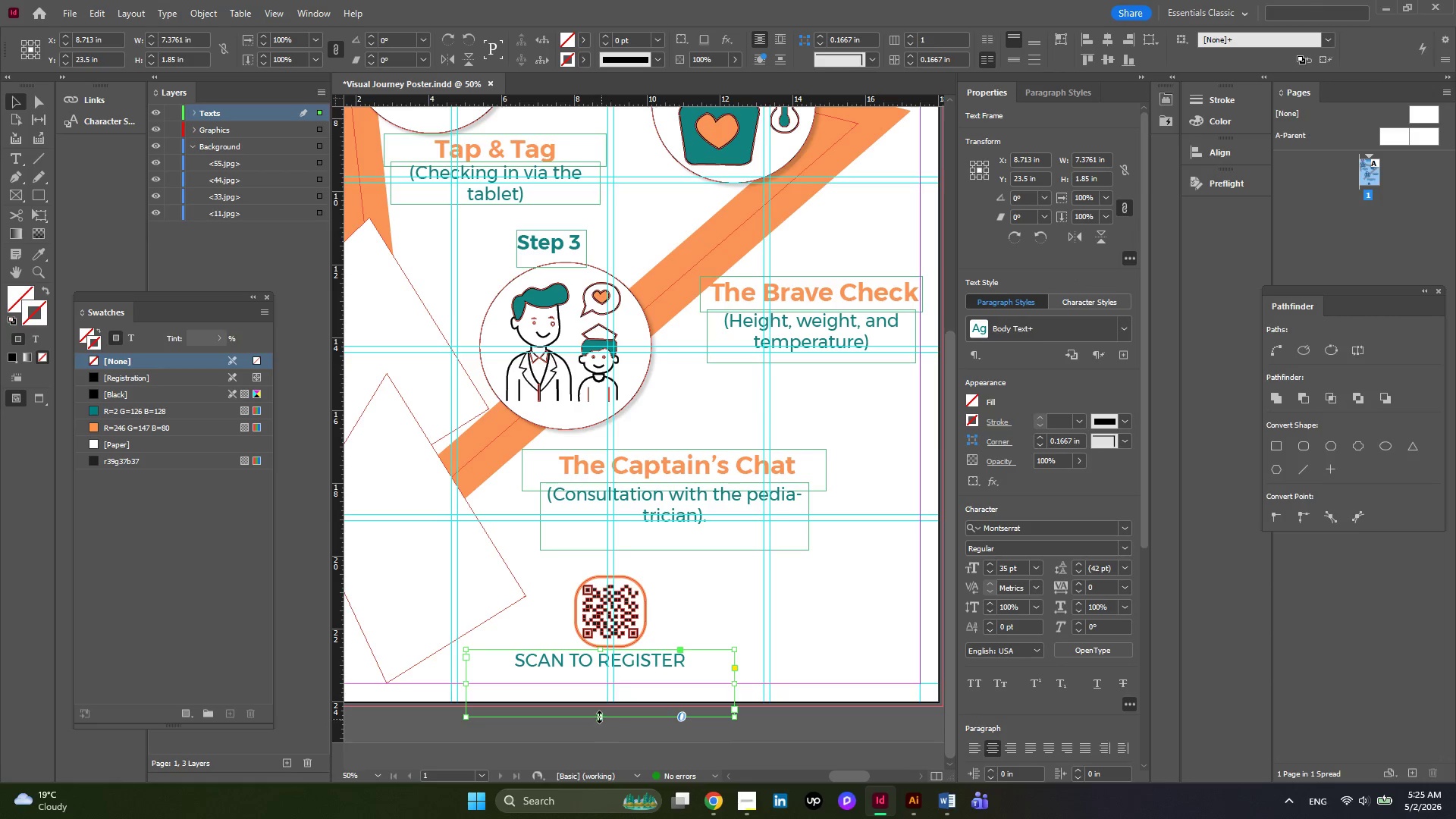 
left_click_drag(start_coordinate=[599, 717], to_coordinate=[598, 673])
 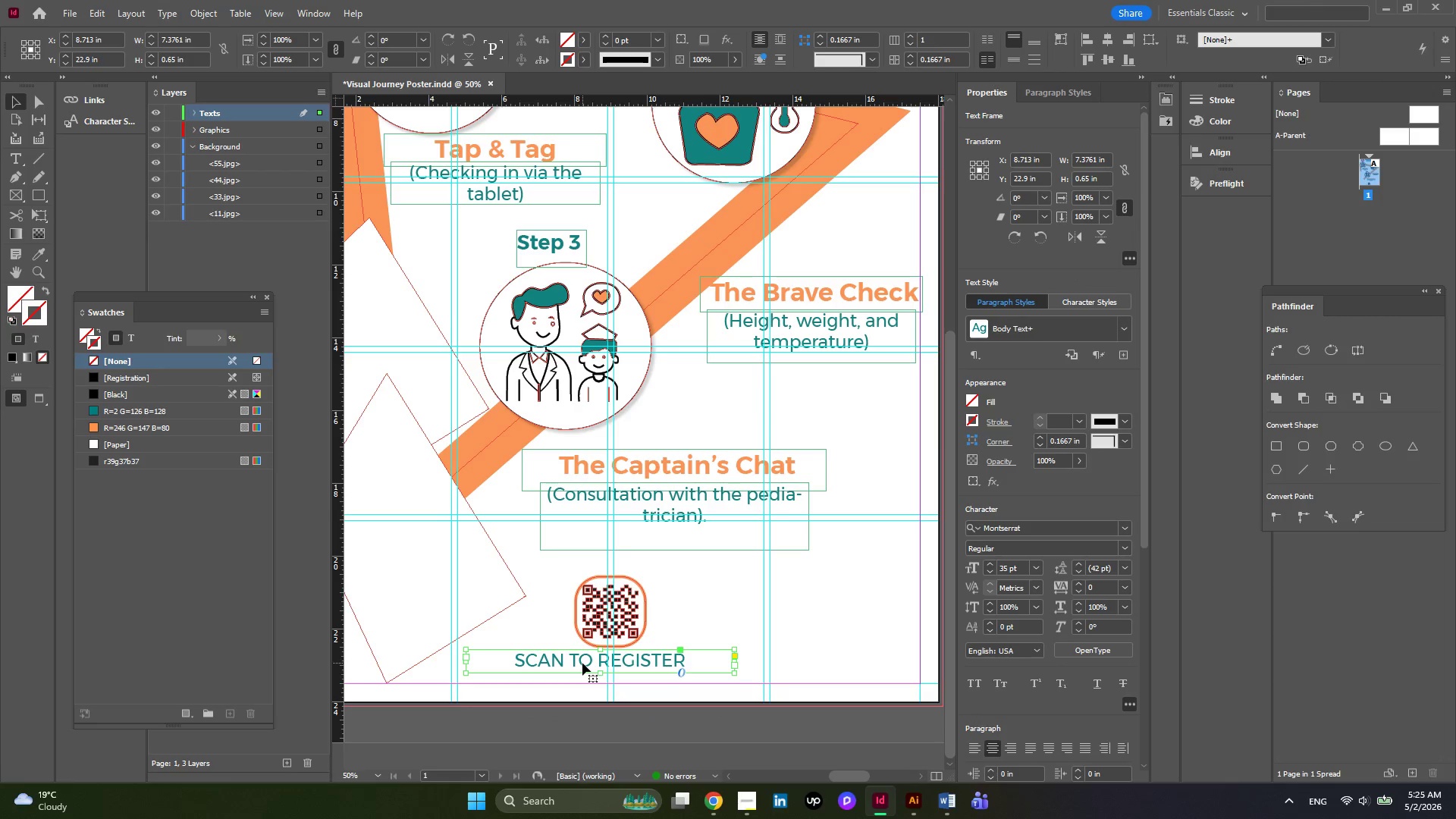 
left_click_drag(start_coordinate=[582, 663], to_coordinate=[609, 670])
 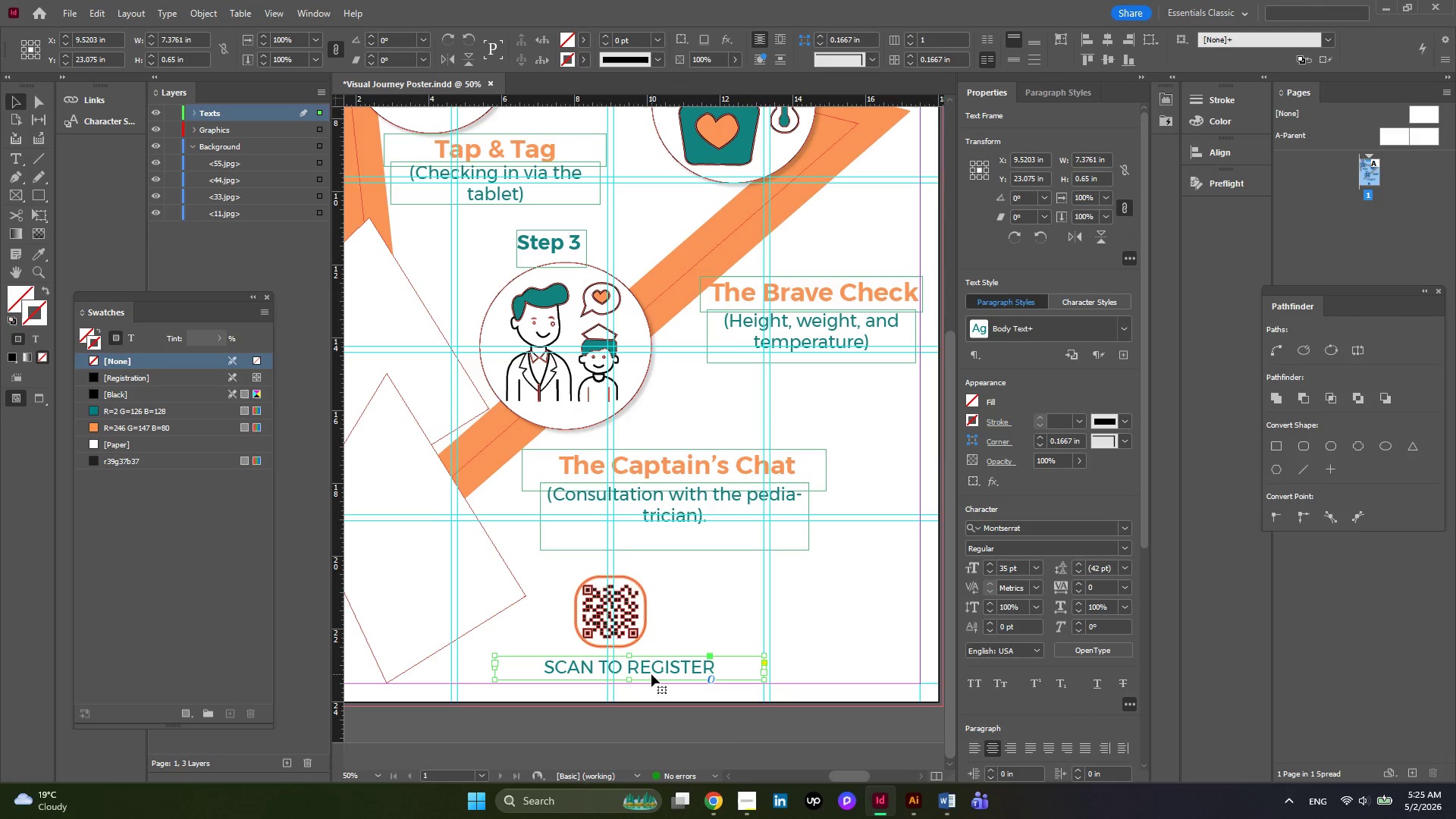 
left_click_drag(start_coordinate=[645, 673], to_coordinate=[639, 673])
 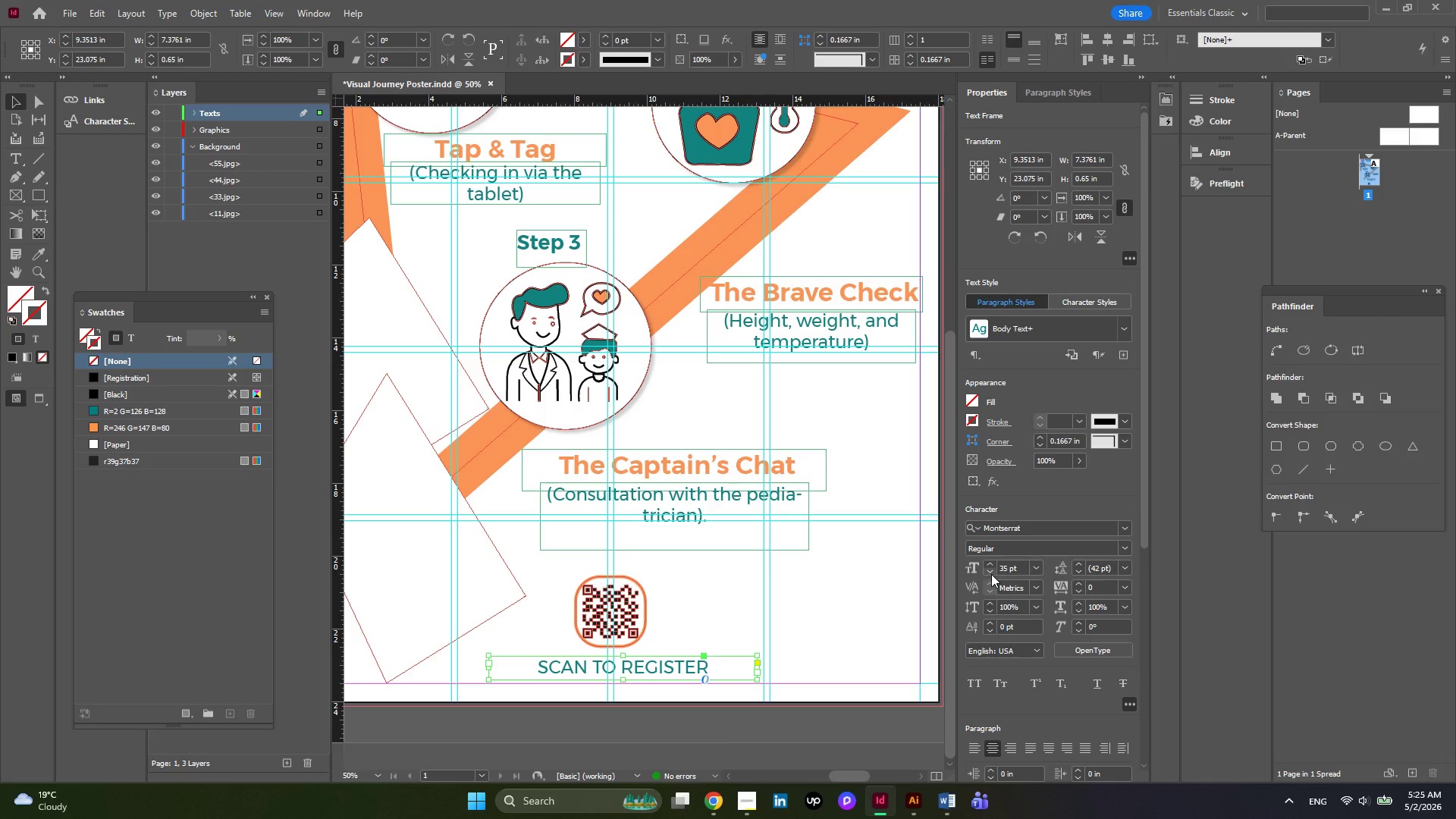 
double_click([991, 574])
 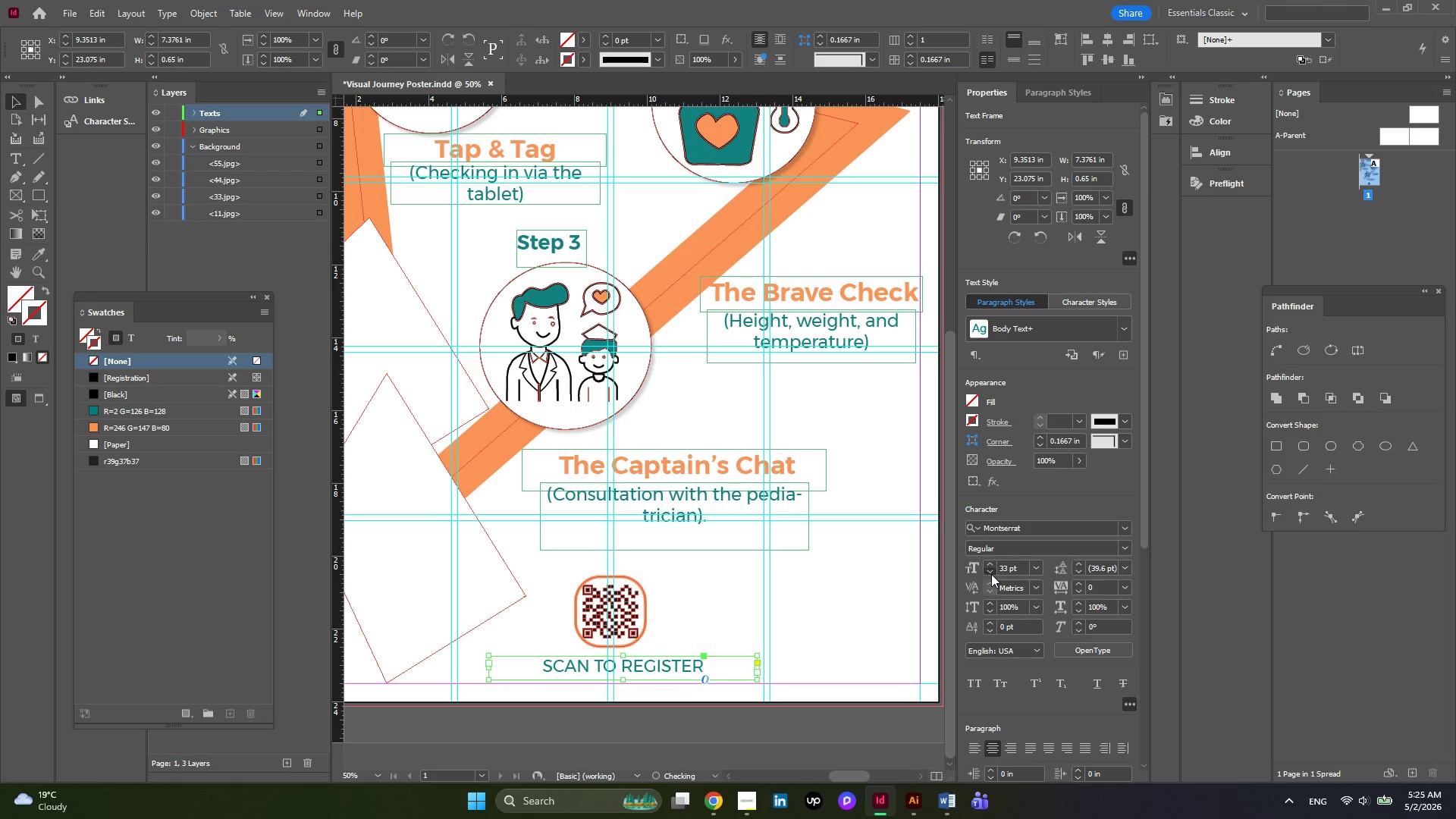 
triple_click([991, 574])
 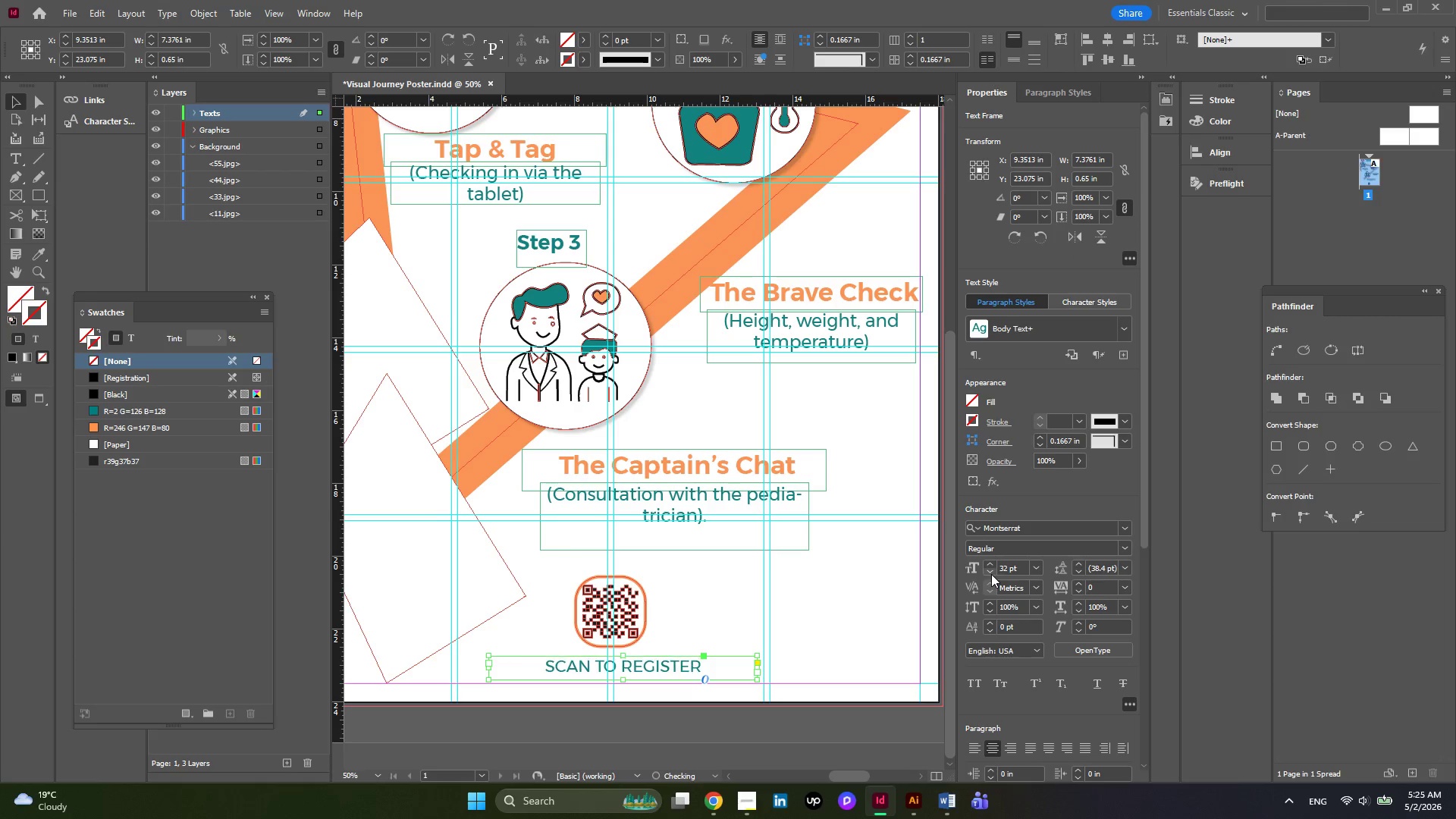 
triple_click([991, 574])
 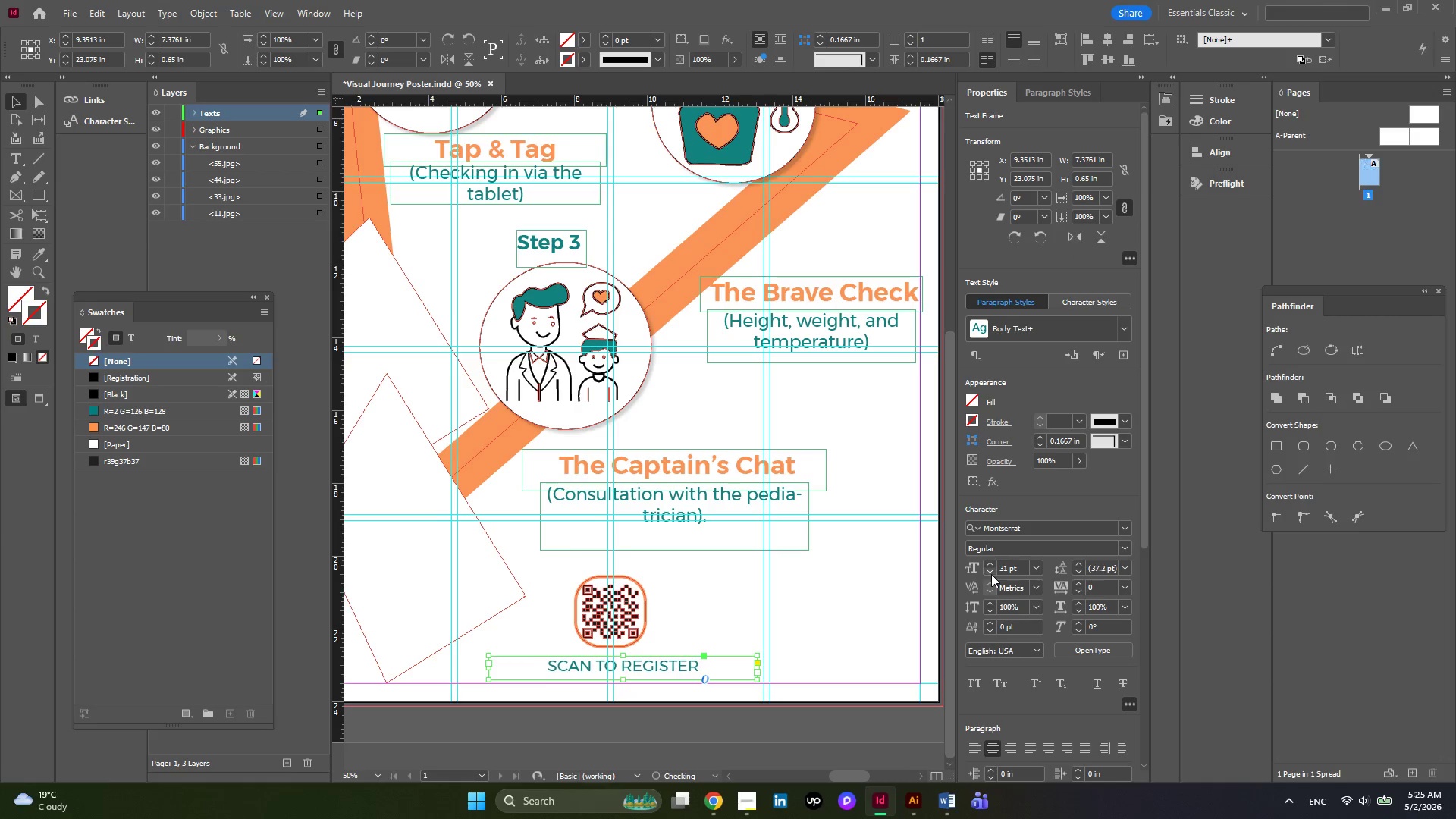 
triple_click([991, 574])
 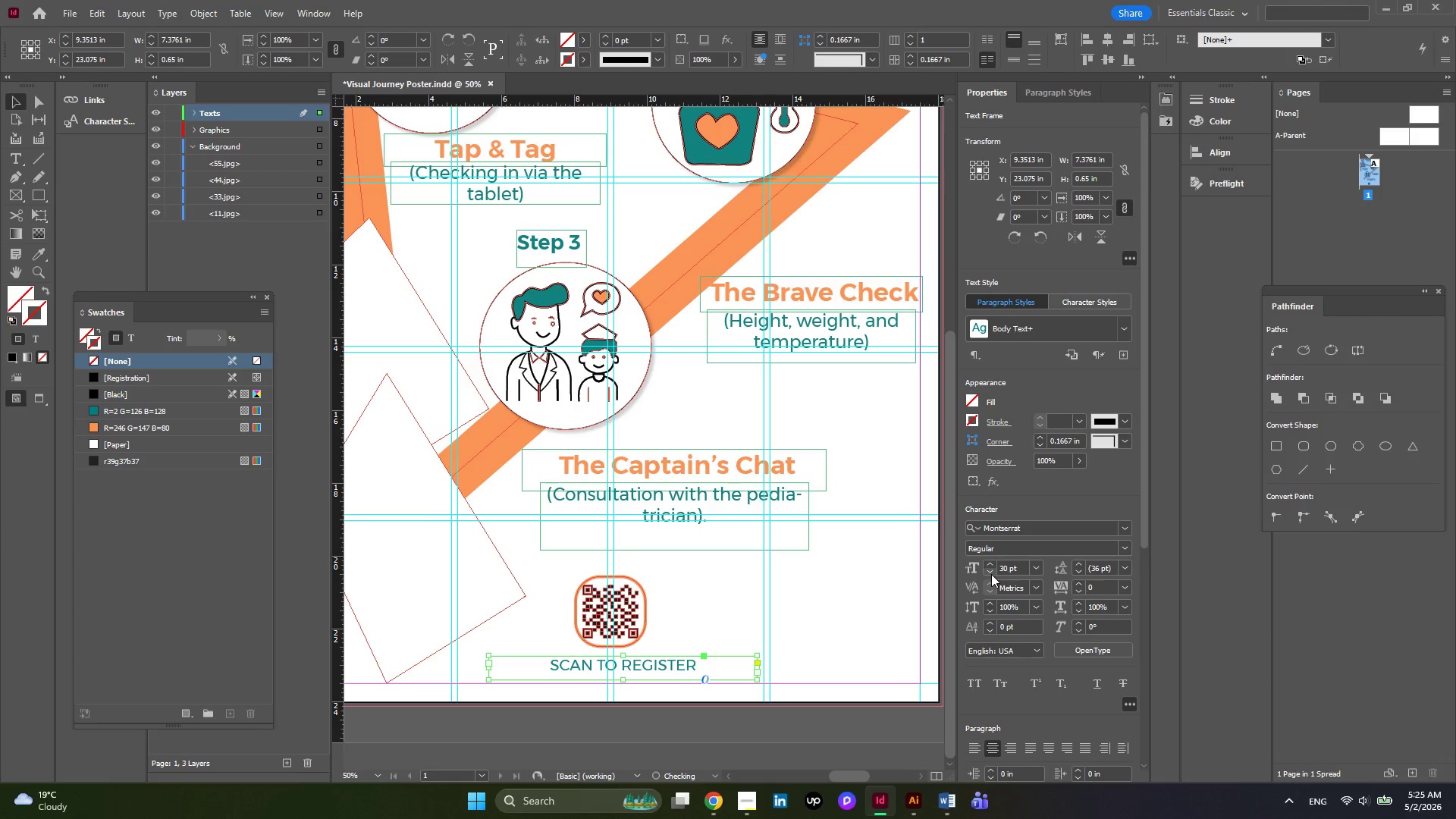 
left_click([991, 574])
 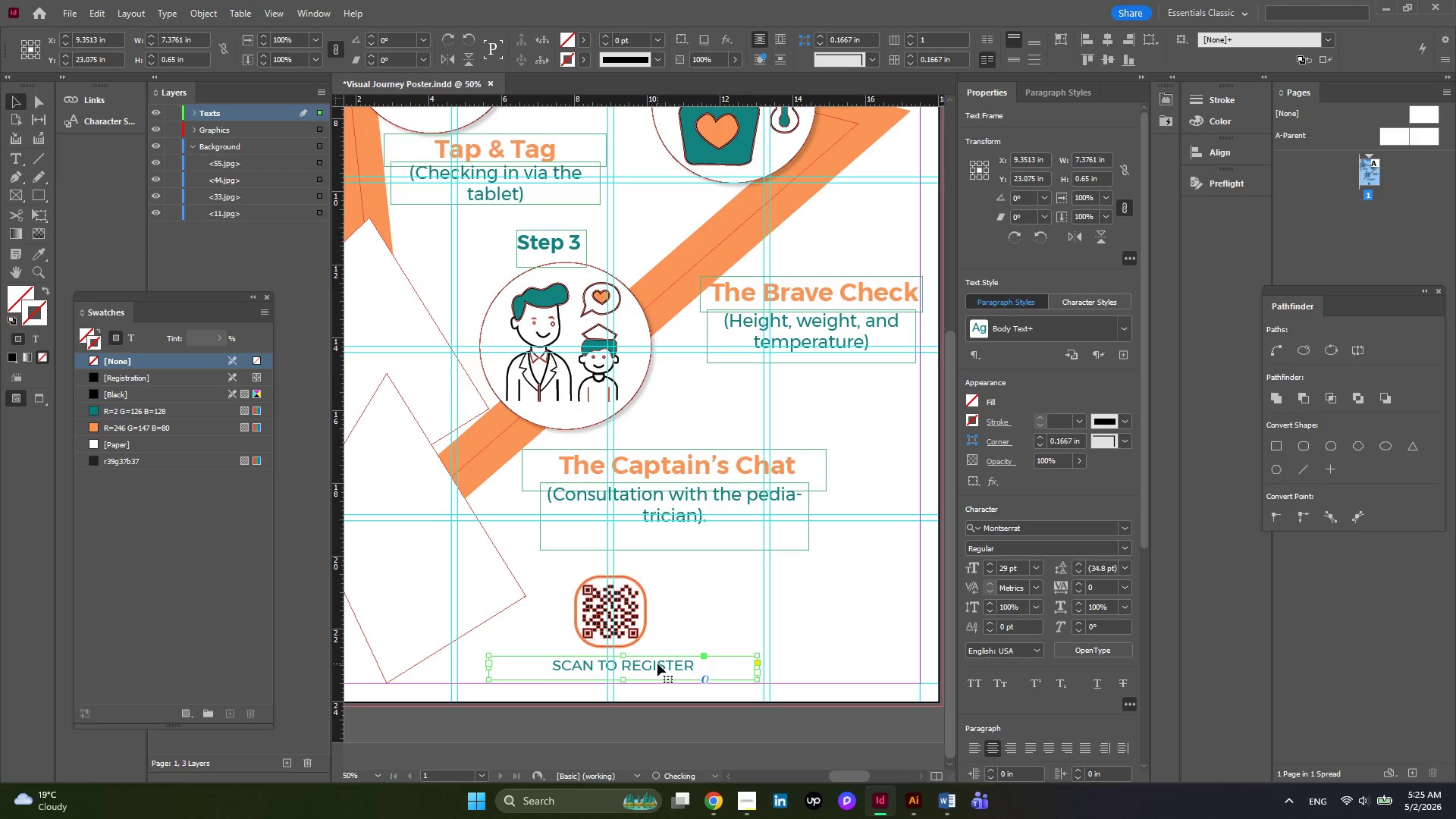 
left_click_drag(start_coordinate=[657, 664], to_coordinate=[651, 664])
 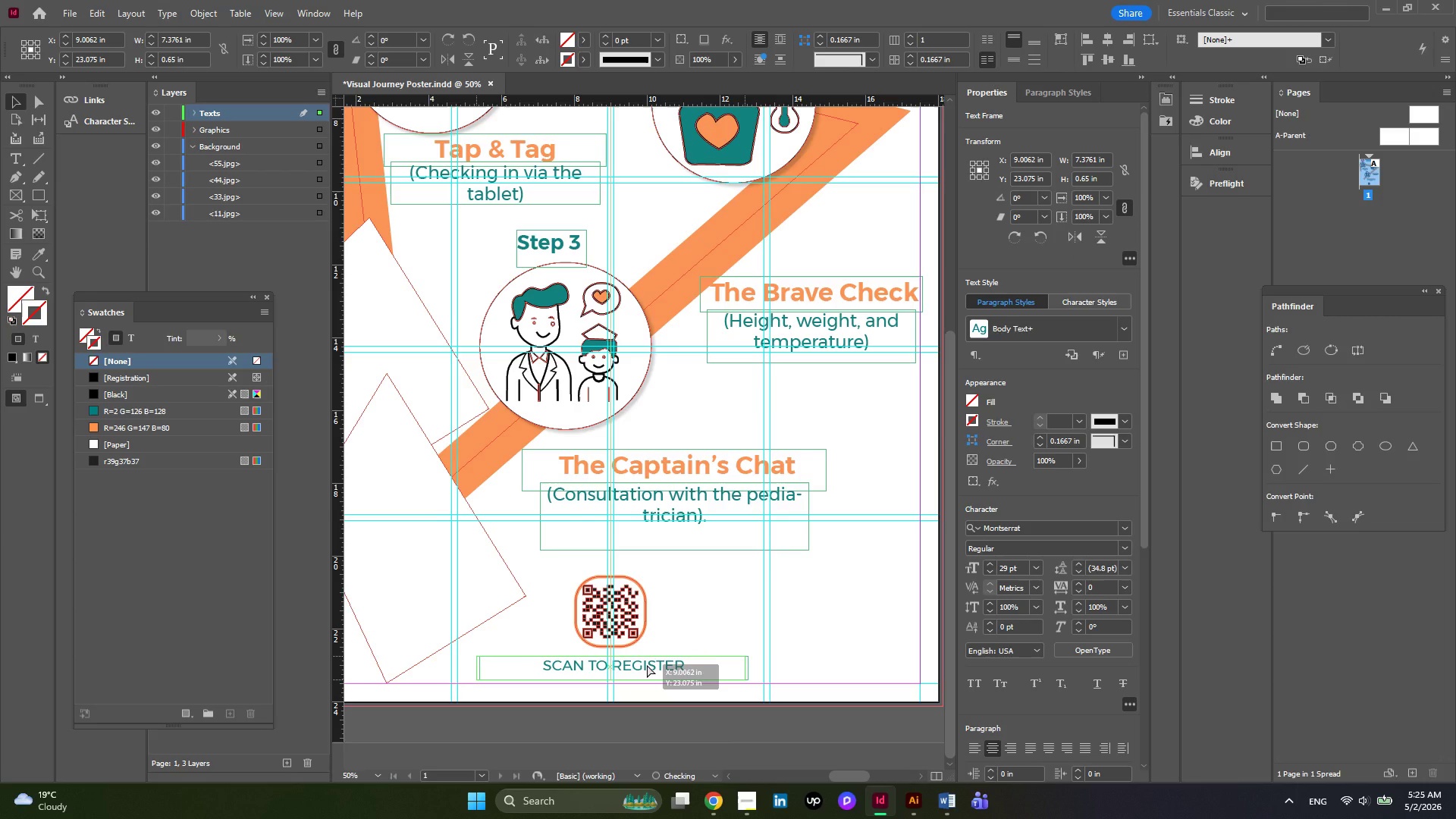 
left_click([684, 634])
 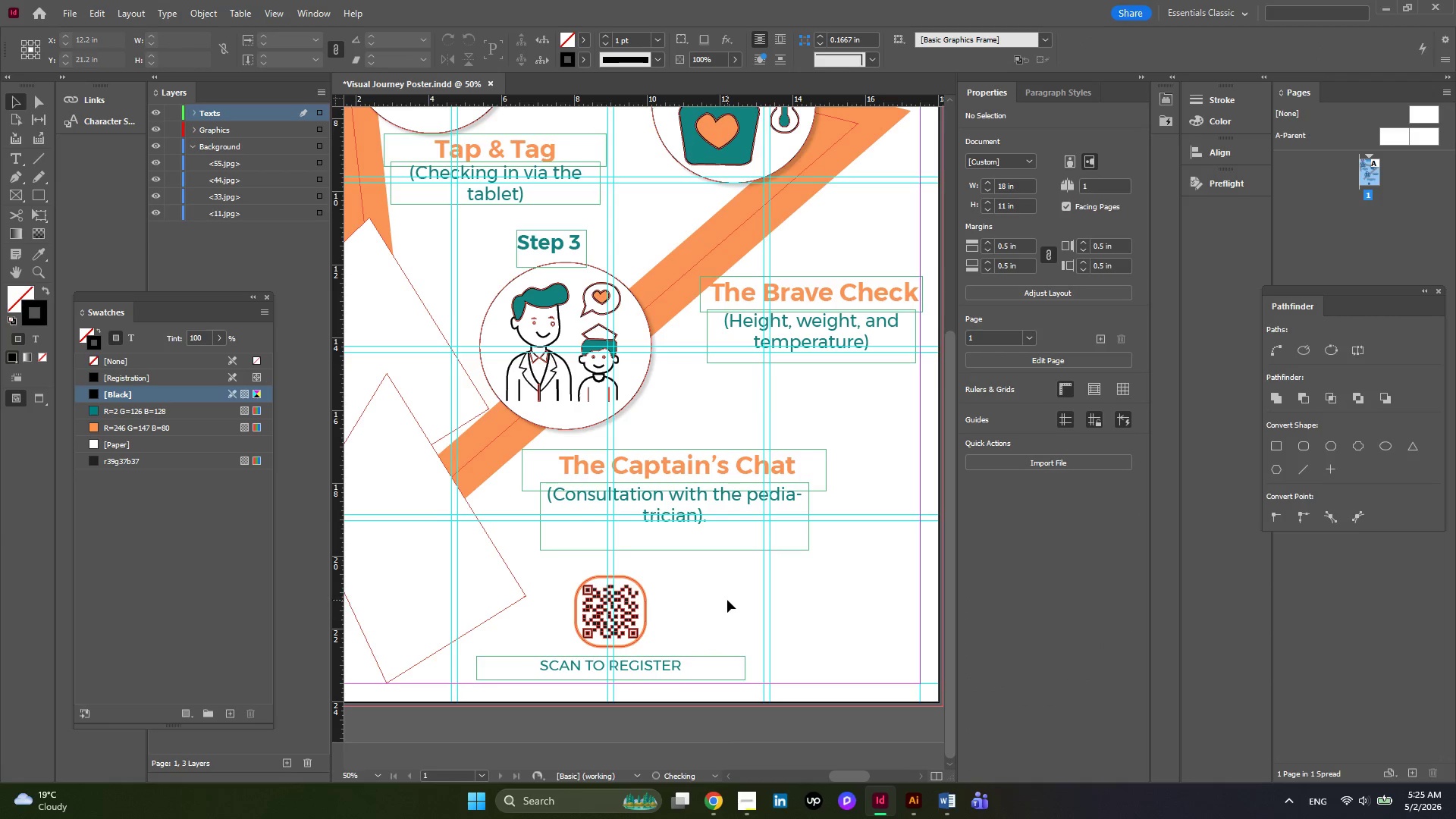 
scroll: coordinate [727, 600], scroll_direction: down, amount: 1.0
 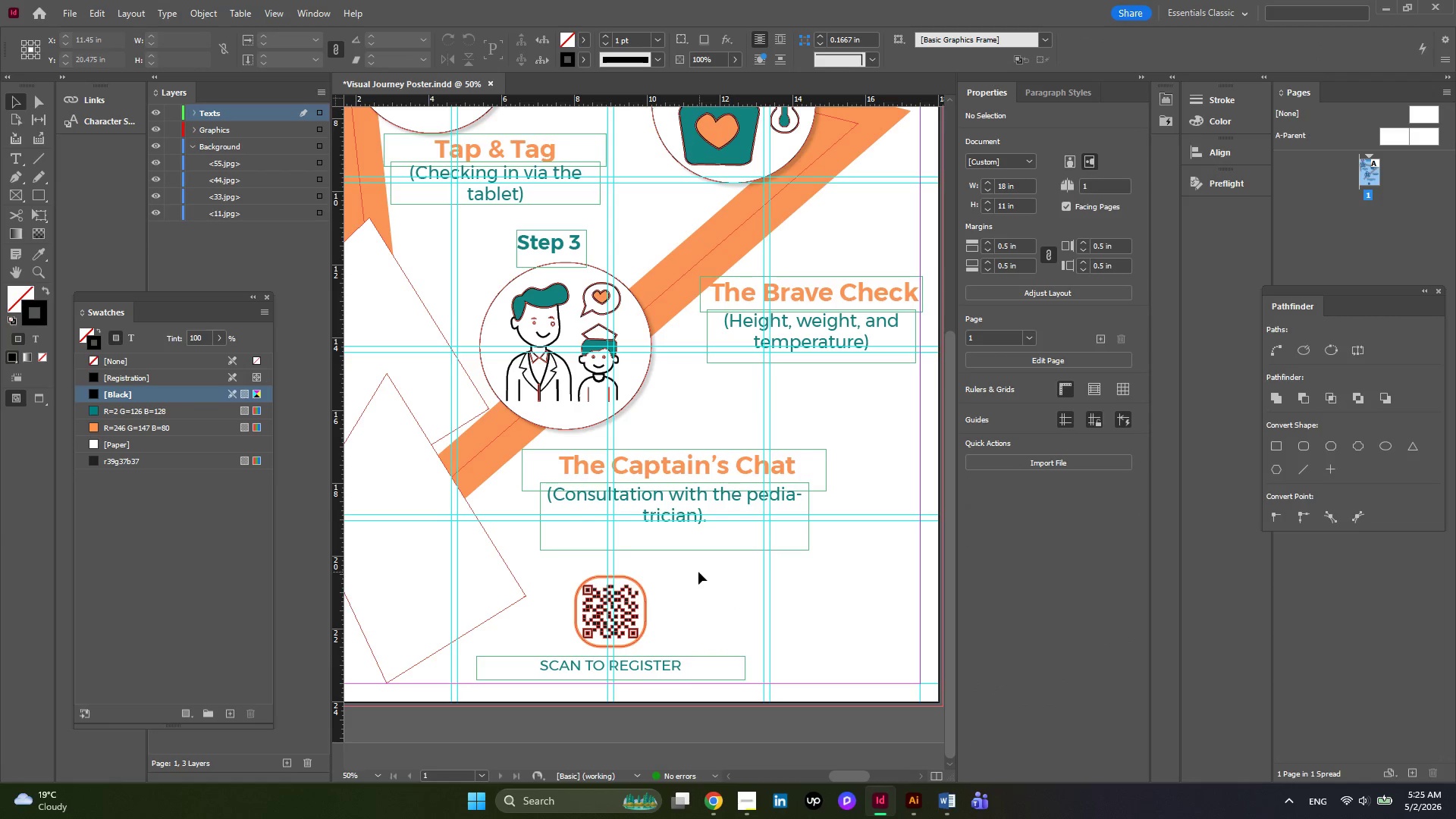 
key(Alt+AltLeft)
 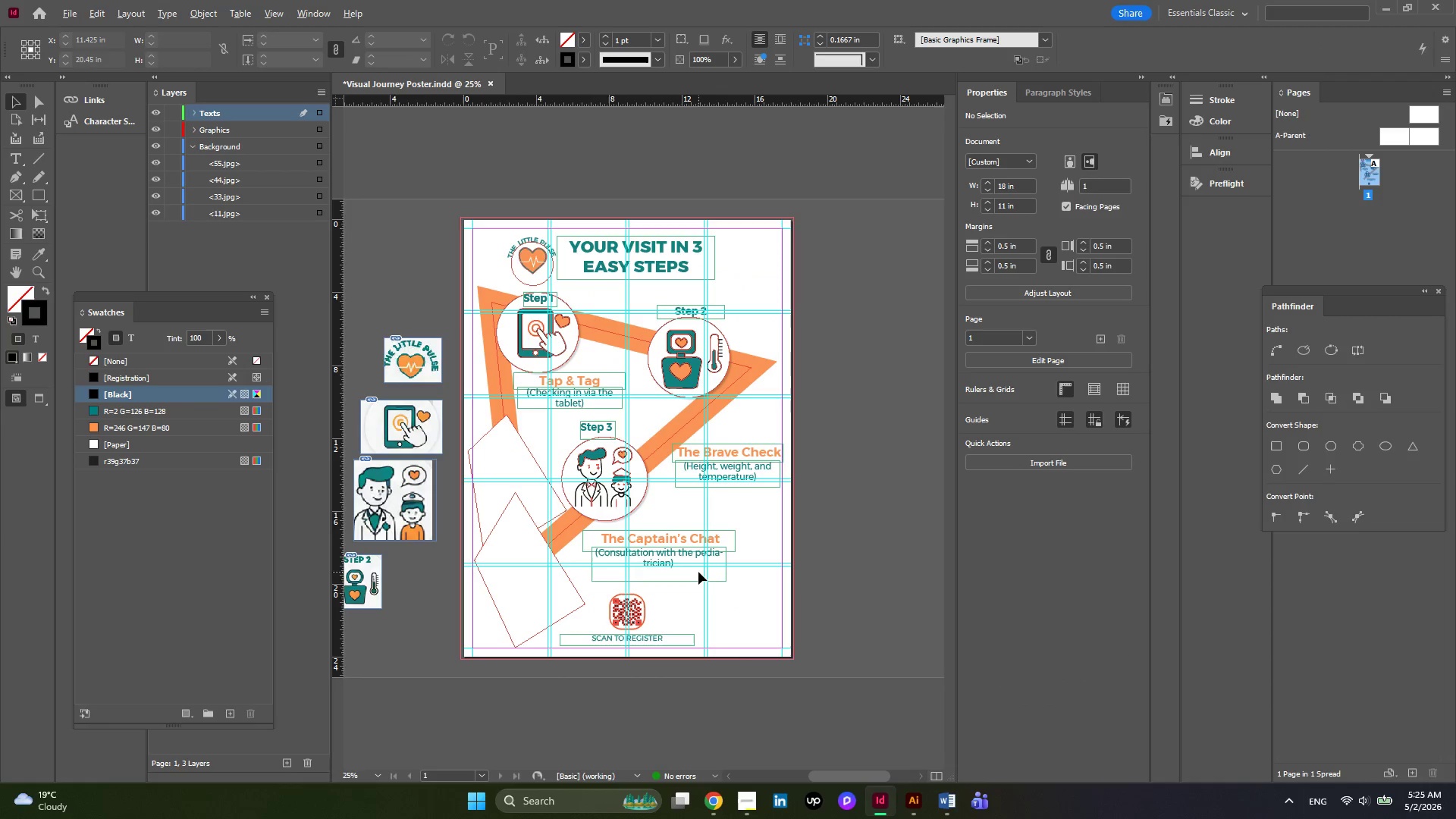 
scroll: coordinate [698, 572], scroll_direction: down, amount: 1.0
 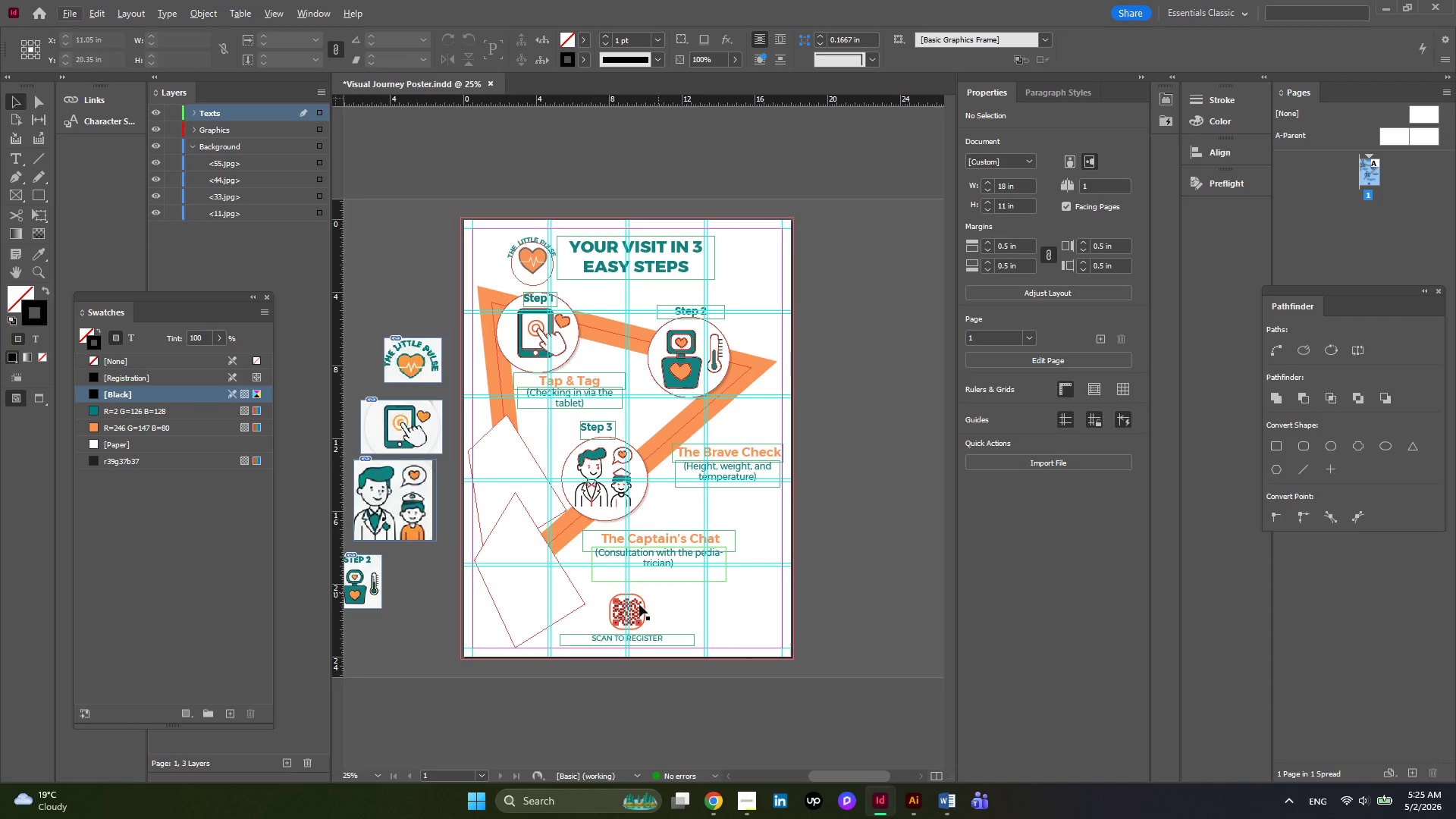 
hold_key(key=AltLeft, duration=0.47)
scroll: coordinate [619, 619], scroll_direction: none, amount: 0.0
 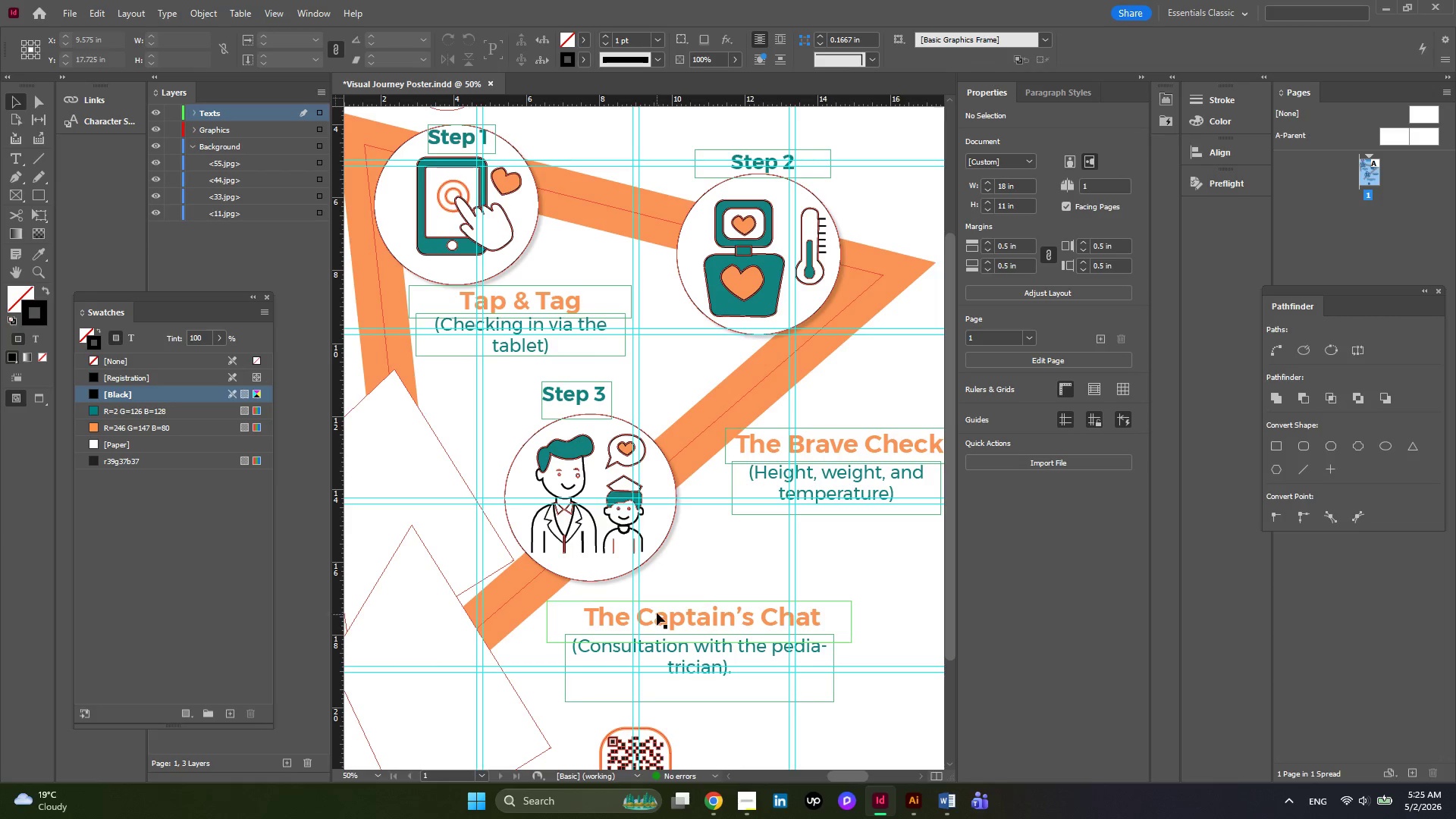 
scroll: coordinate [657, 612], scroll_direction: down, amount: 2.0
 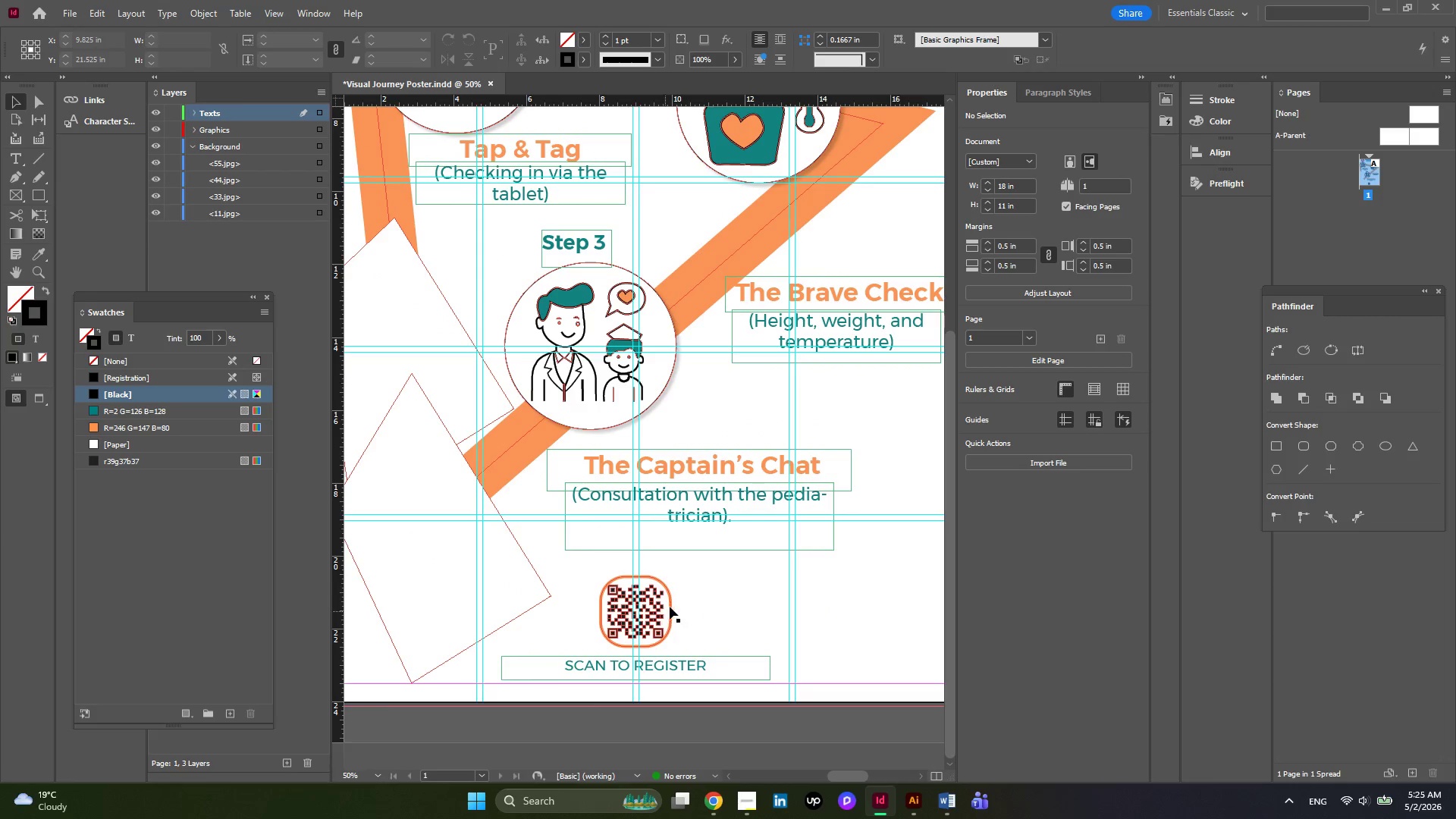 
left_click([670, 607])
 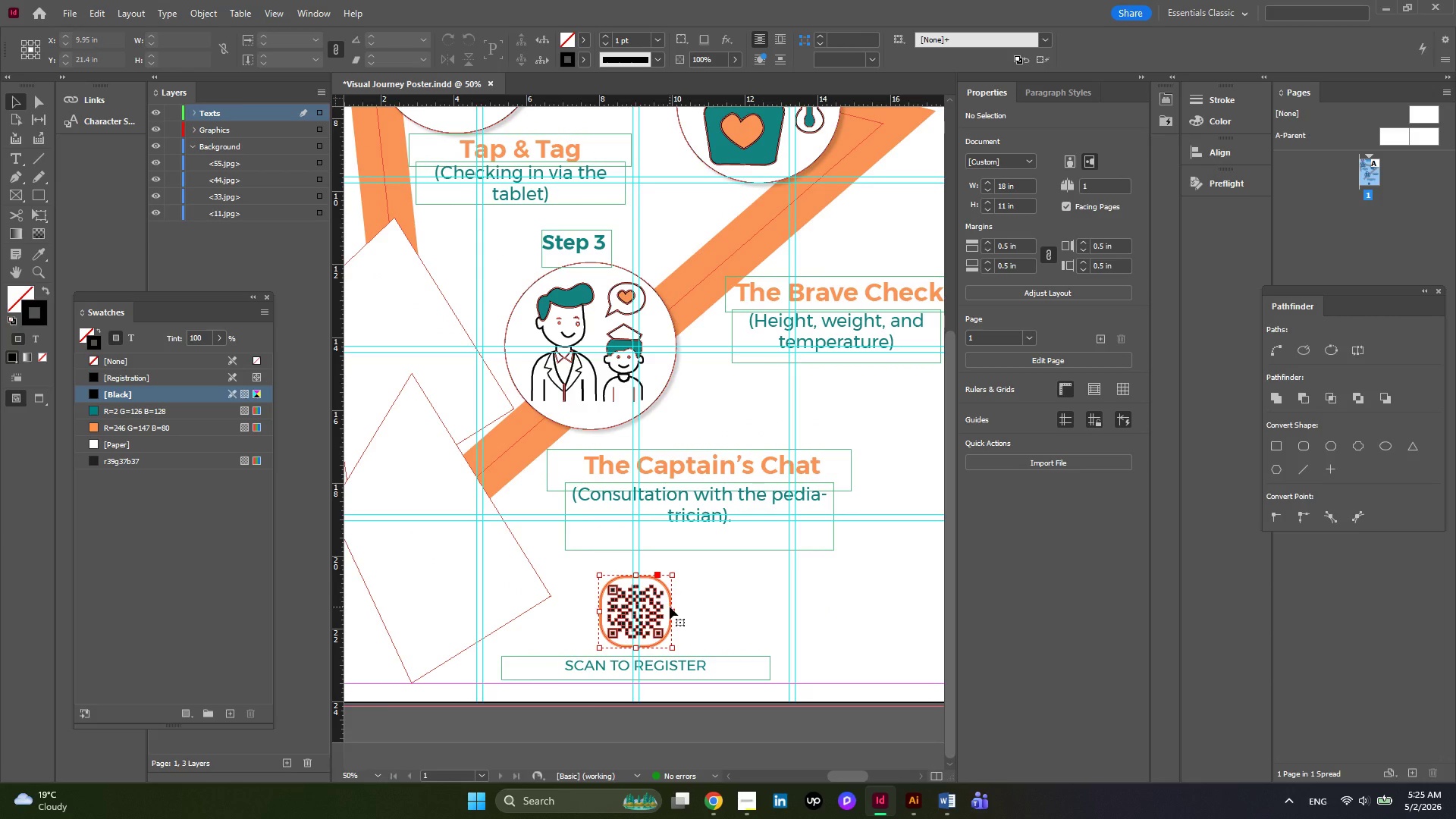 
right_click([670, 607])
 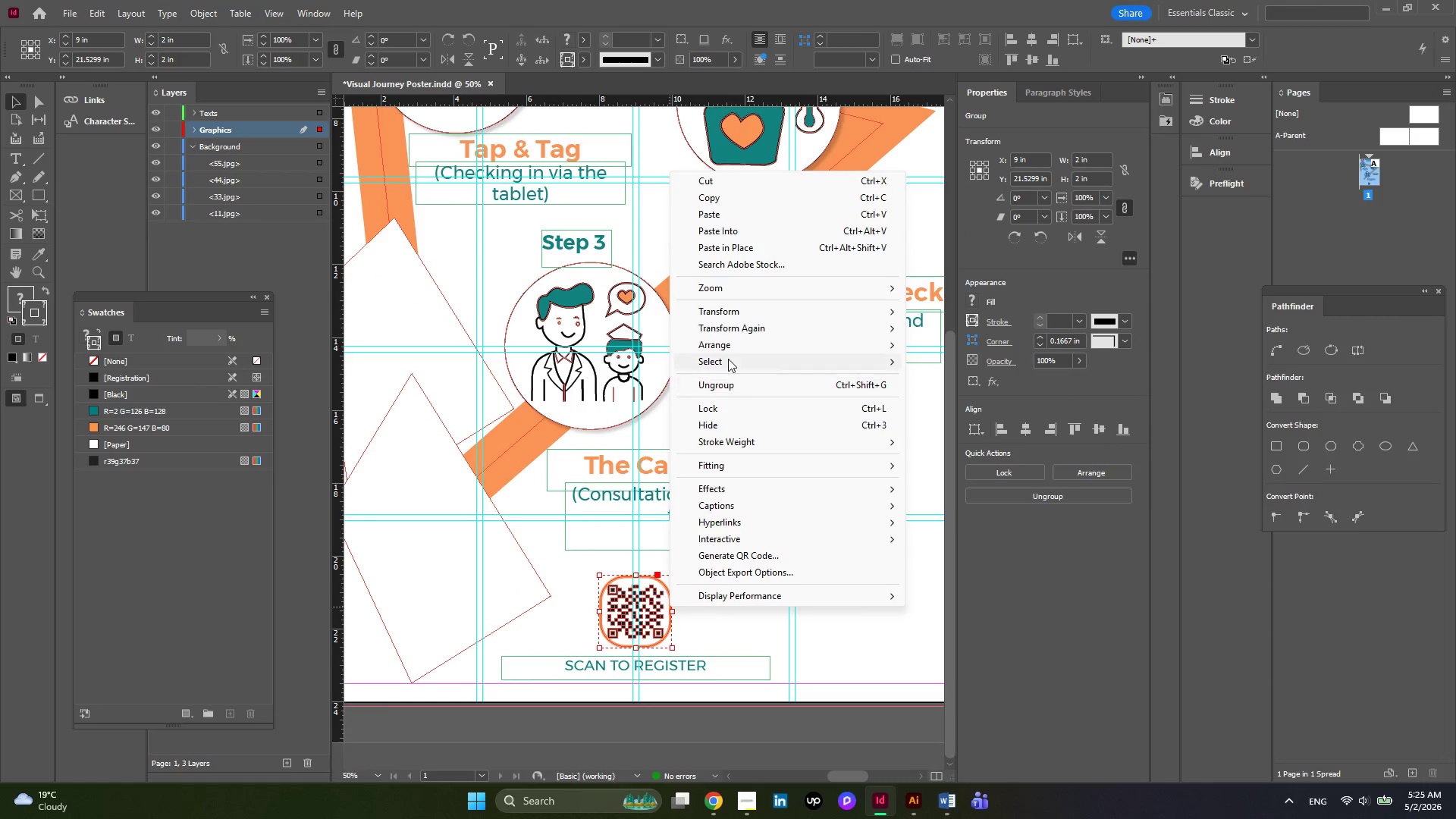 
left_click([728, 379])
 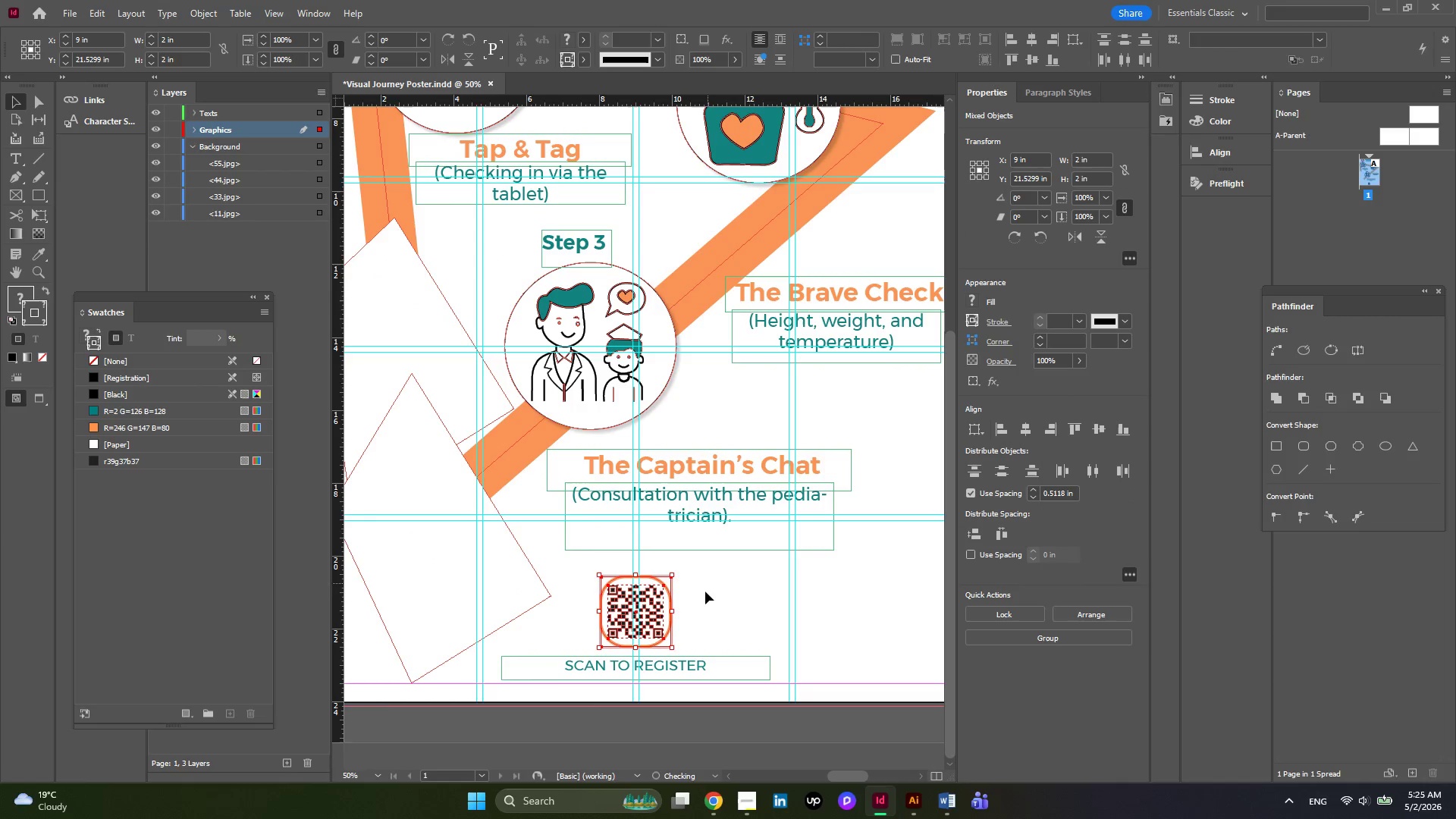 
left_click([704, 594])
 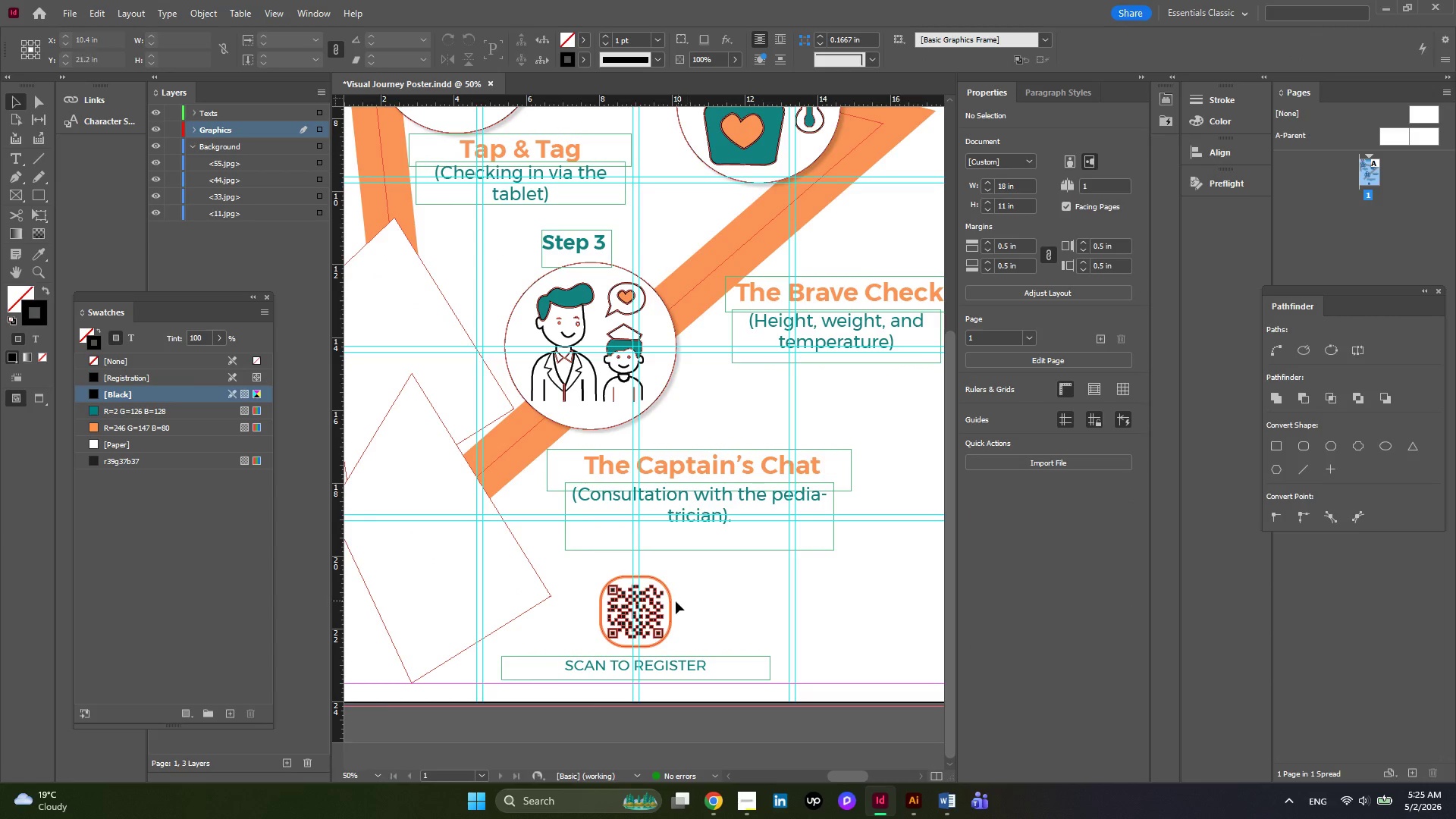 
left_click([668, 603])
 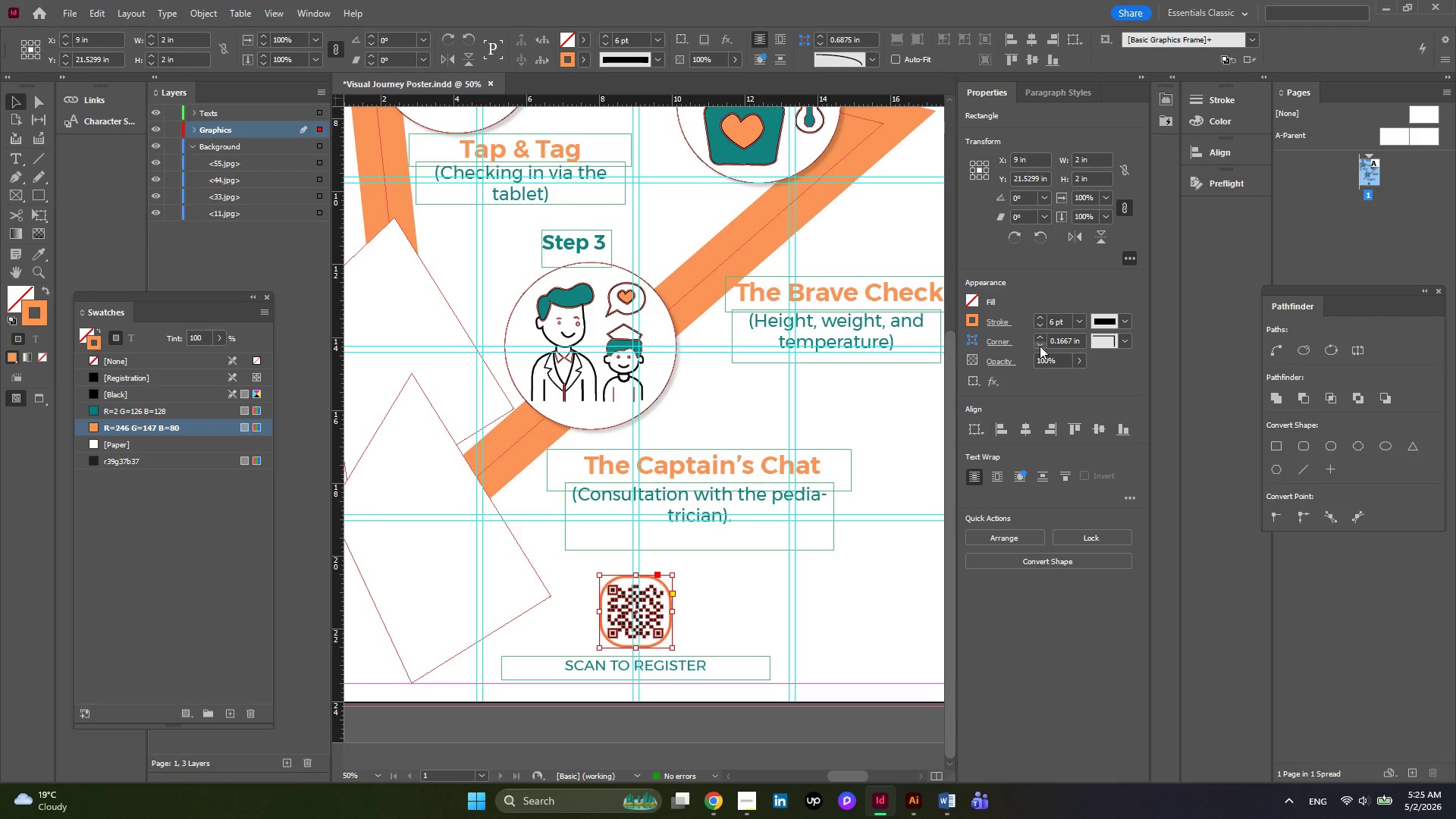 
double_click([1040, 346])
 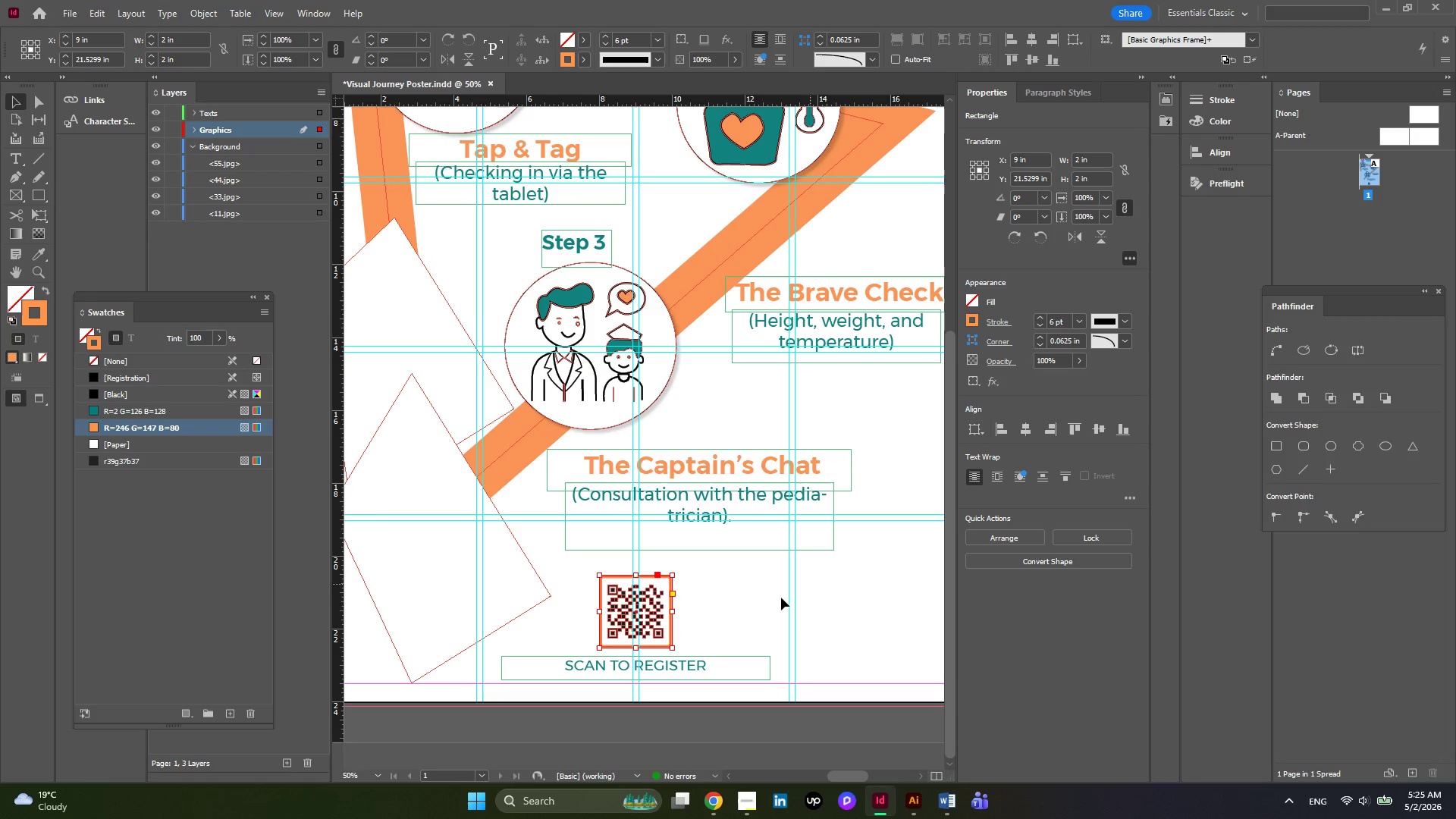 
left_click([740, 604])
 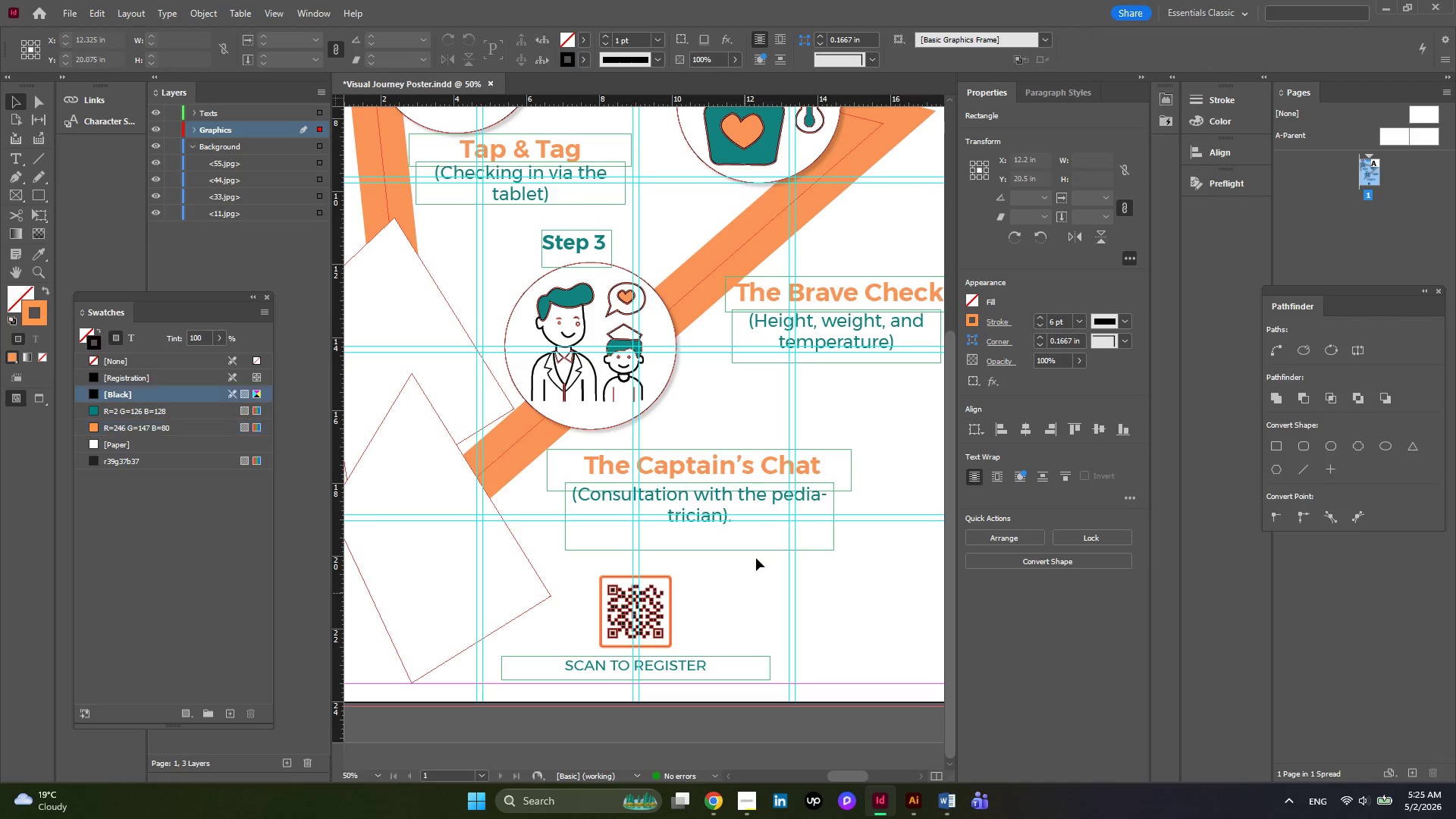 
hold_key(key=AltLeft, duration=0.34)
 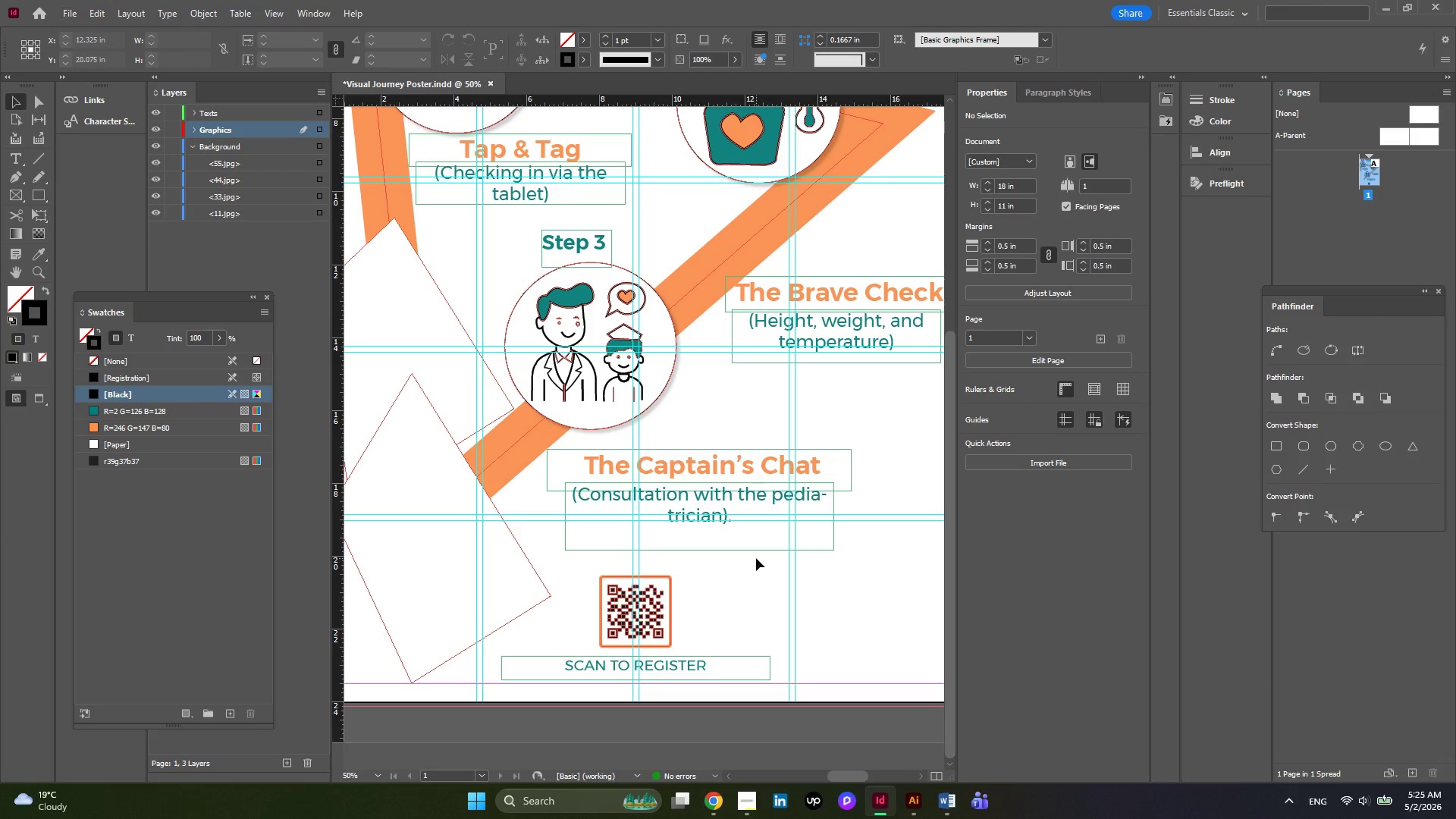 
key(Alt+AltLeft)
 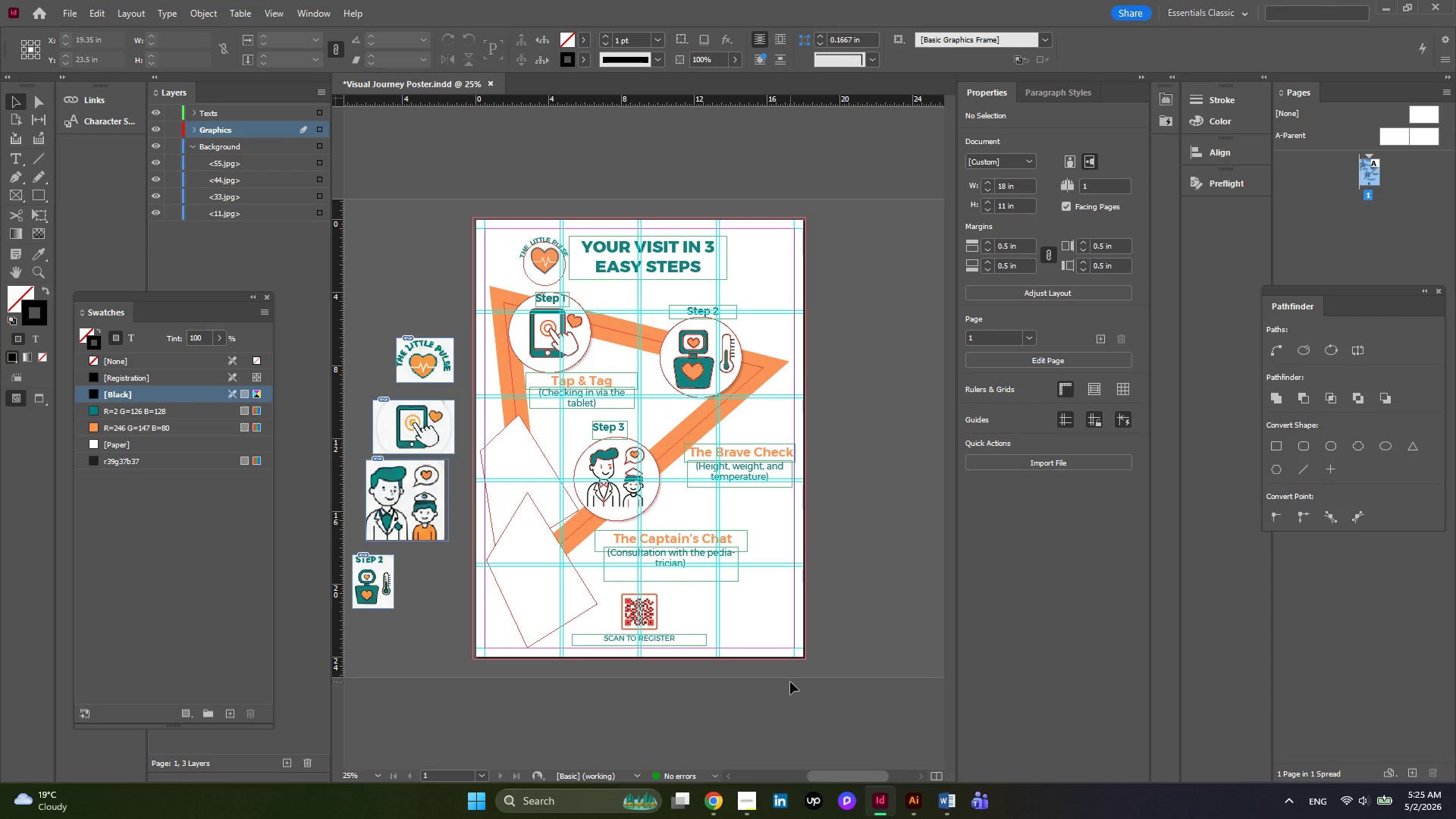 
scroll: coordinate [756, 558], scroll_direction: down, amount: 2.0
 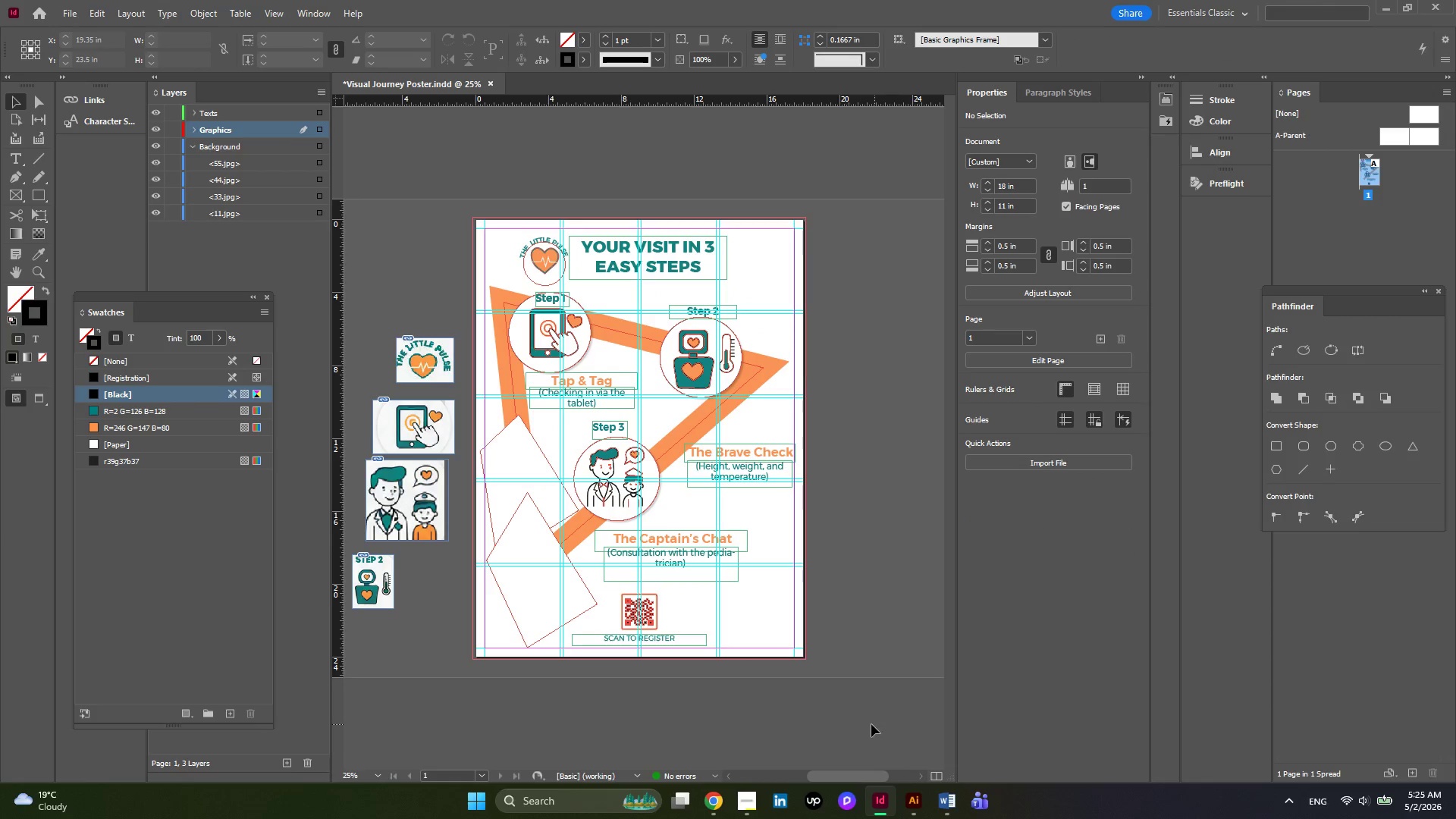 
wait(7.99)
 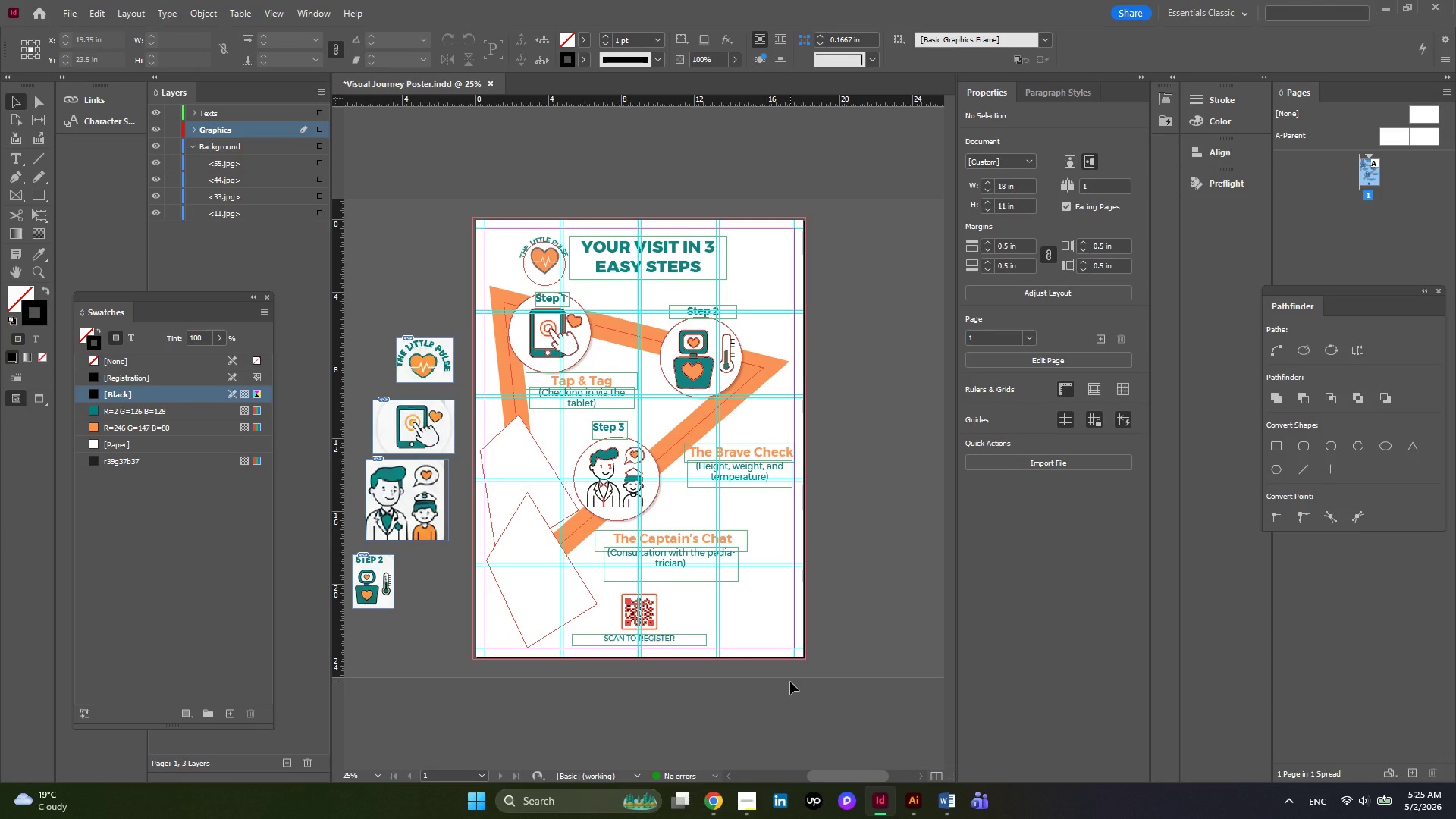 
left_click([65, 21])
 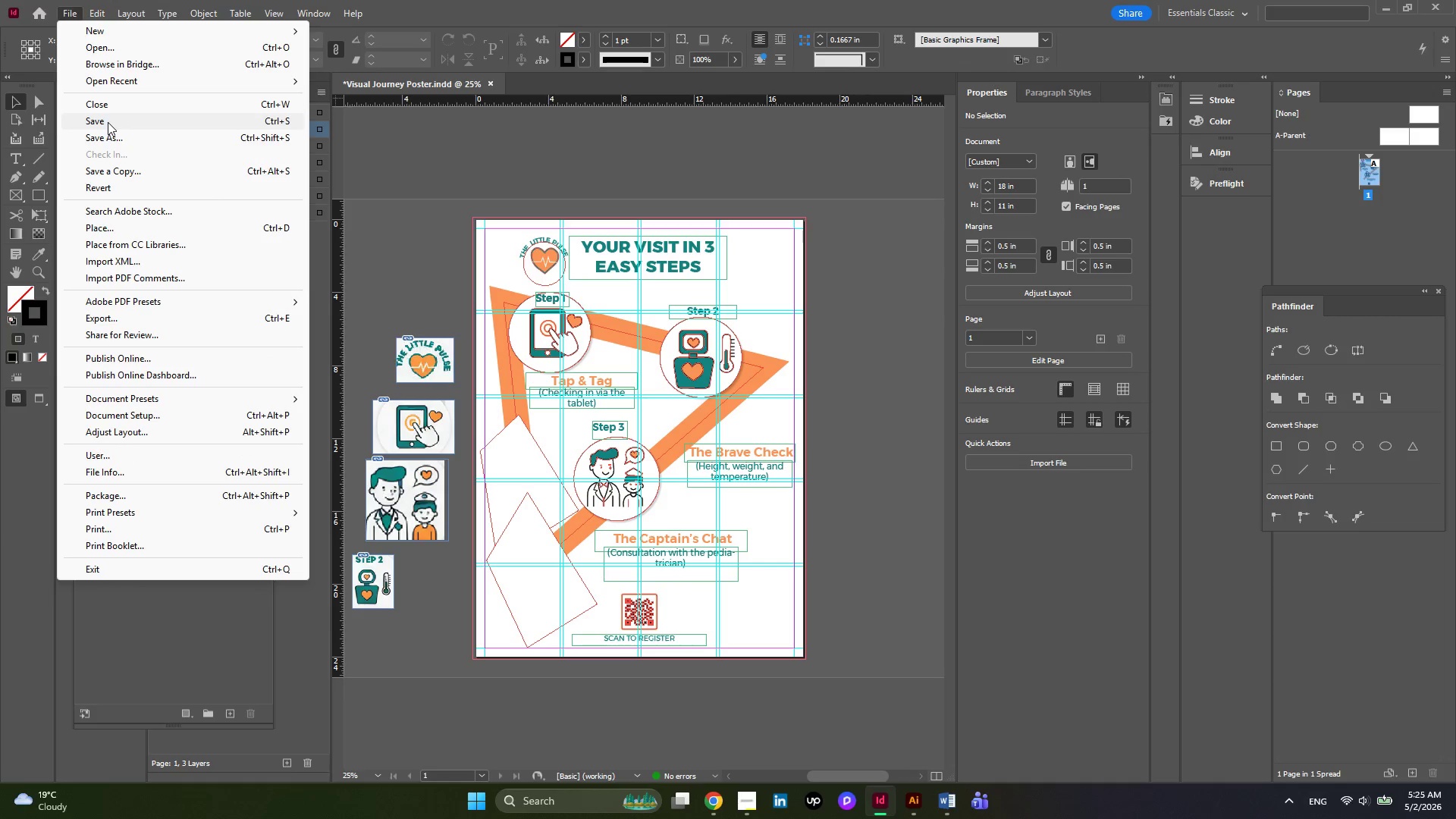 
left_click([108, 122])
 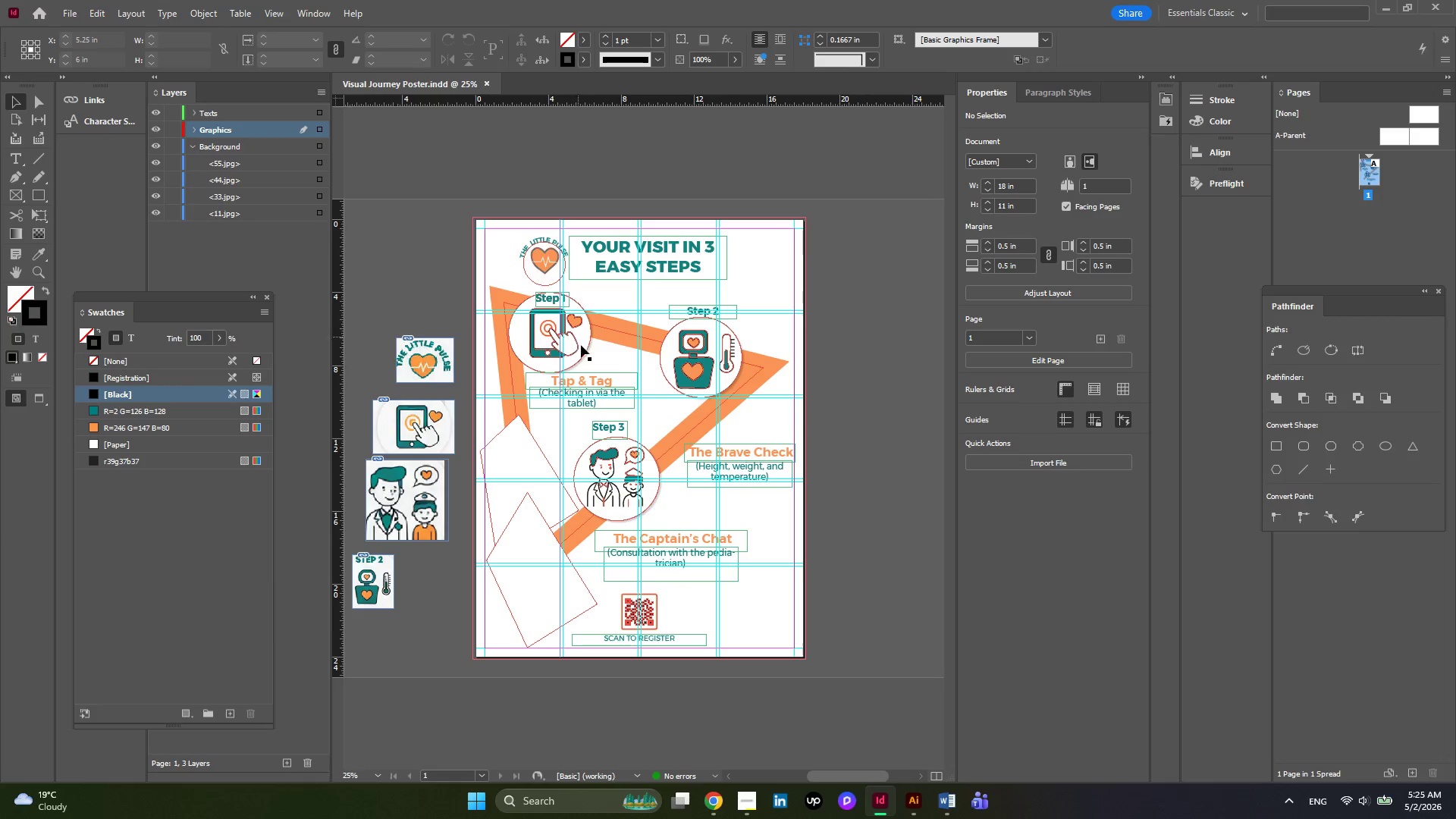 
hold_key(key=AltLeft, duration=0.52)
scroll: coordinate [642, 403], scroll_direction: none, amount: 0.0
 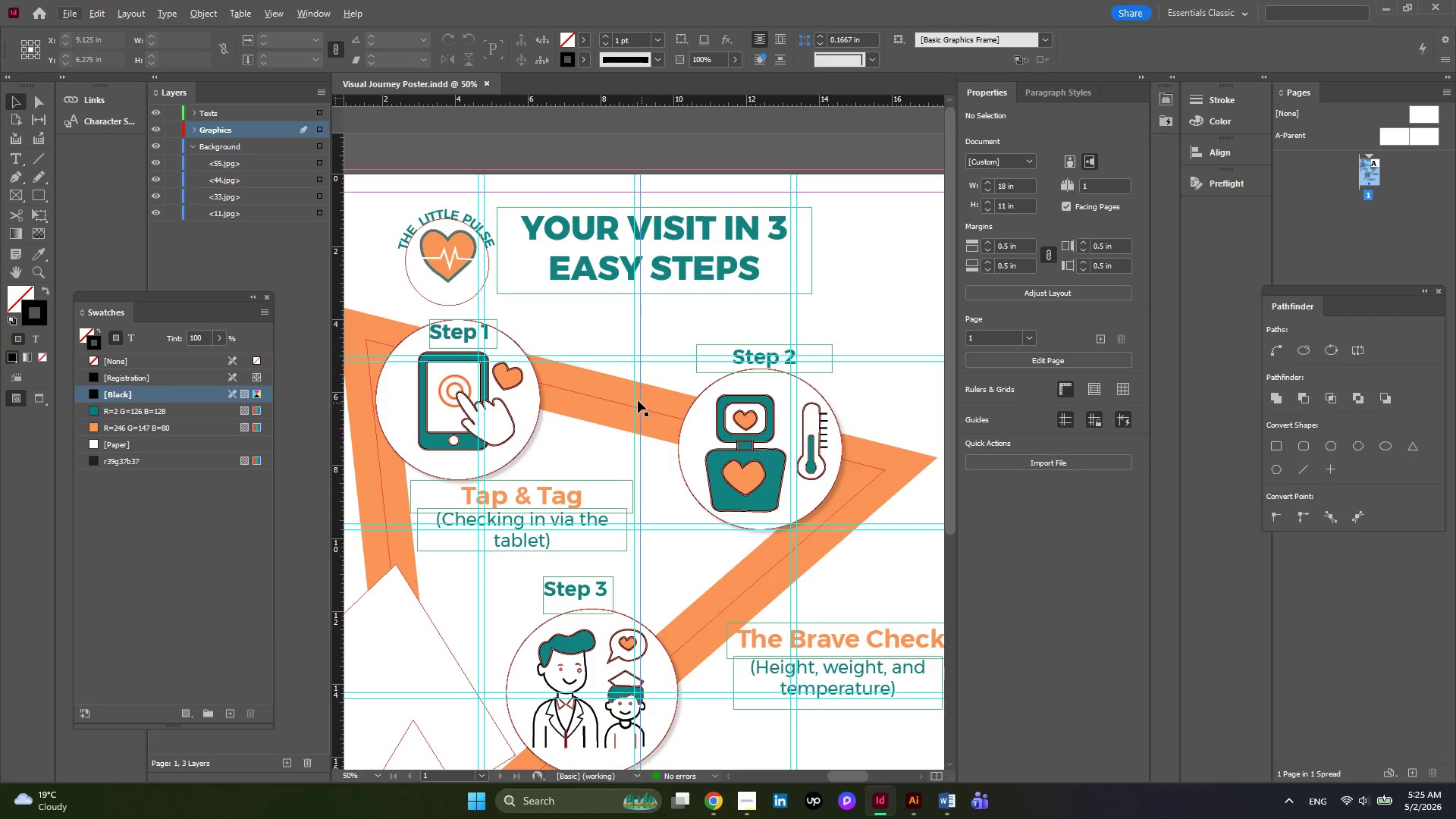 
key(Alt+AltLeft)
 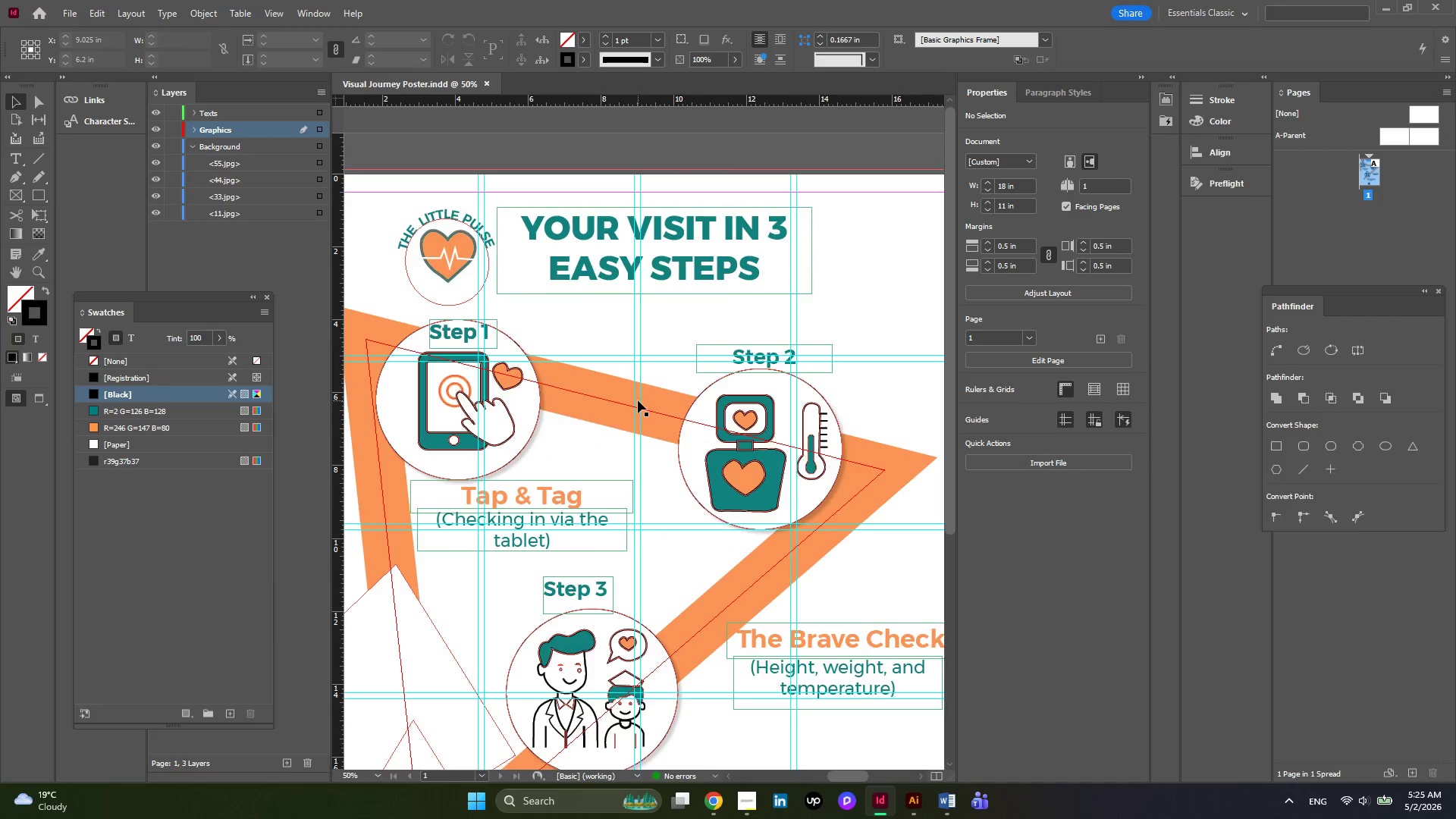 
scroll: coordinate [638, 400], scroll_direction: none, amount: 0.0
 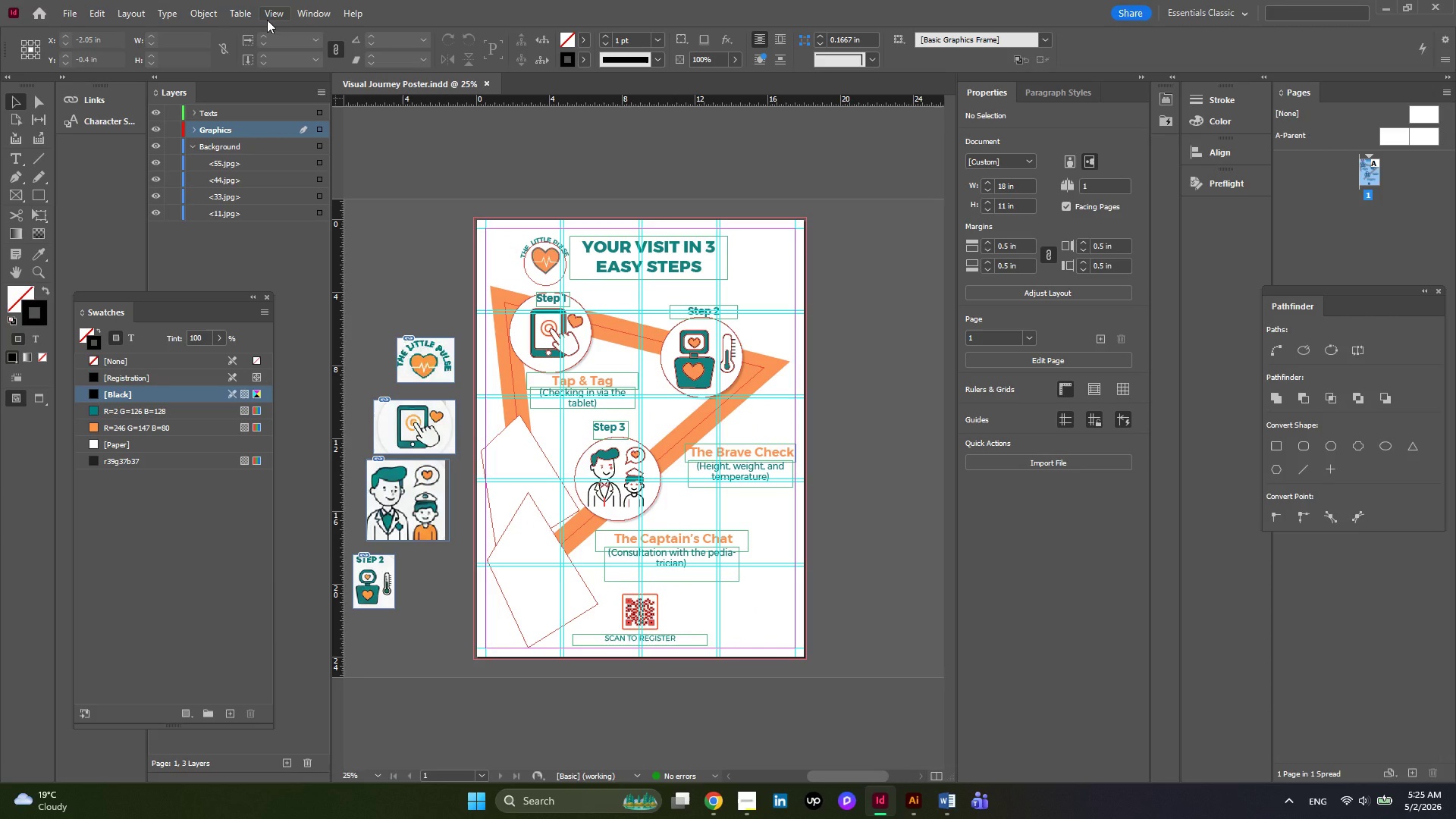 
left_click([267, 20])
 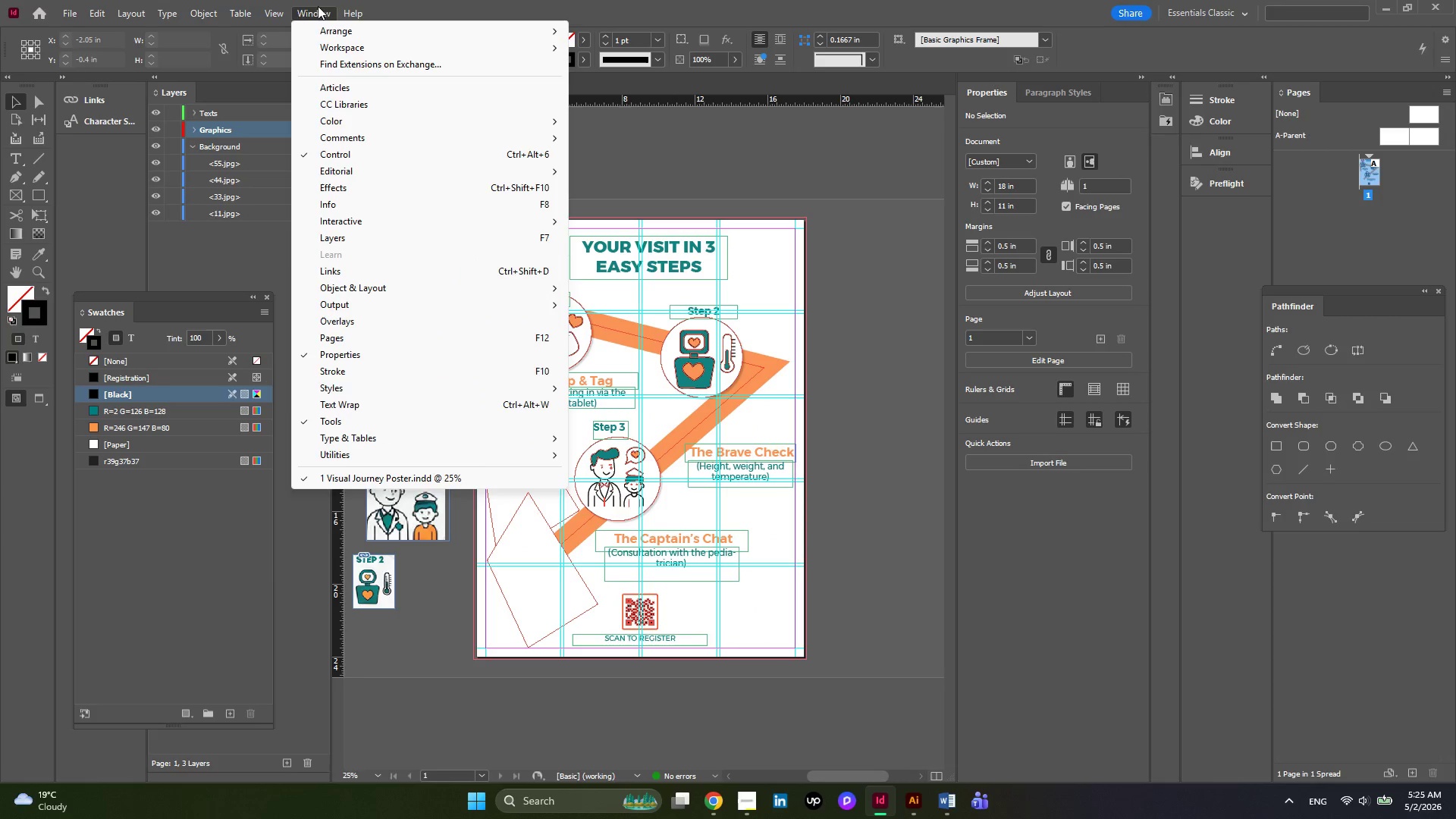 
mouse_move([318, 36])
 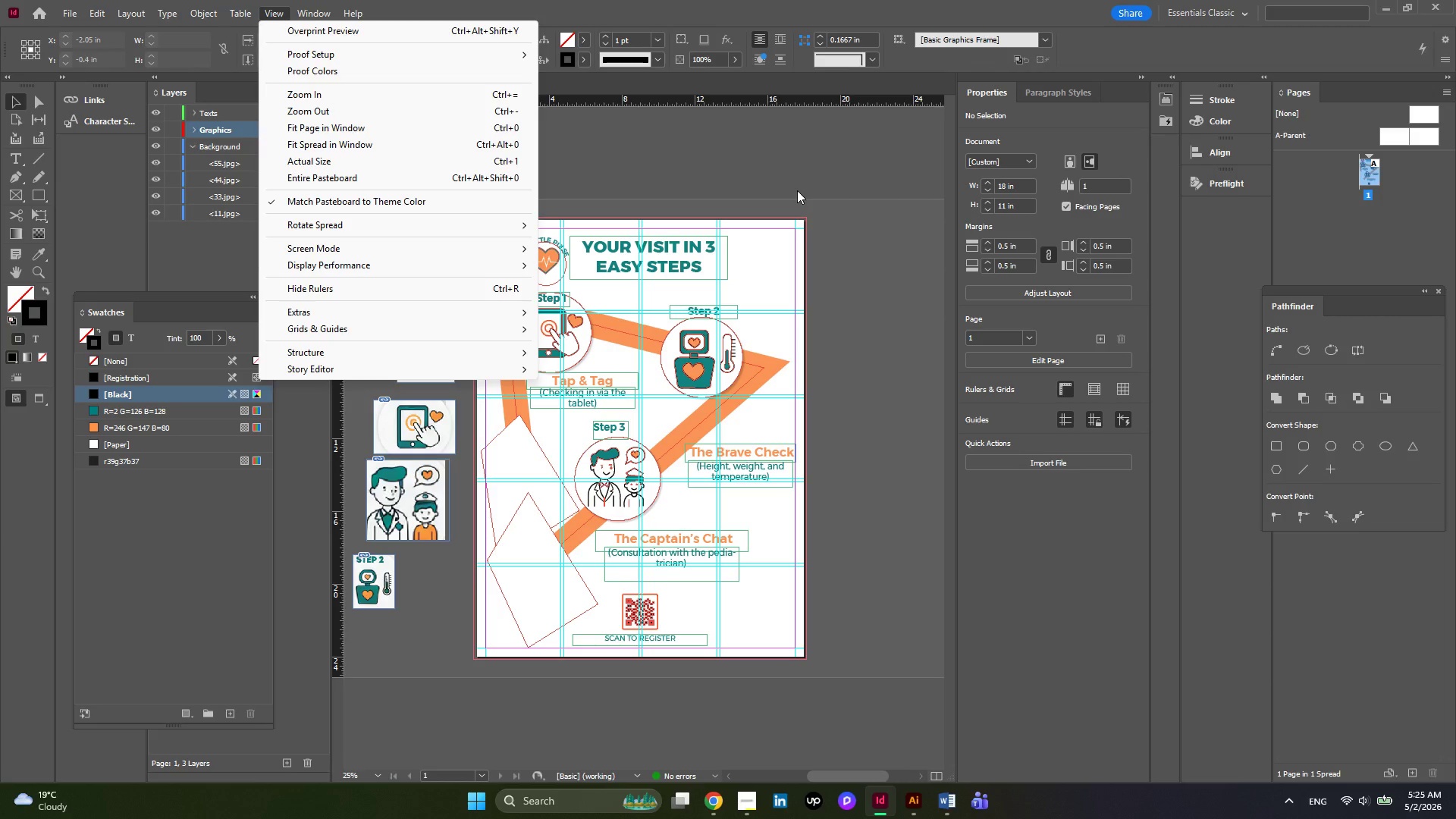 
left_click([797, 190])
 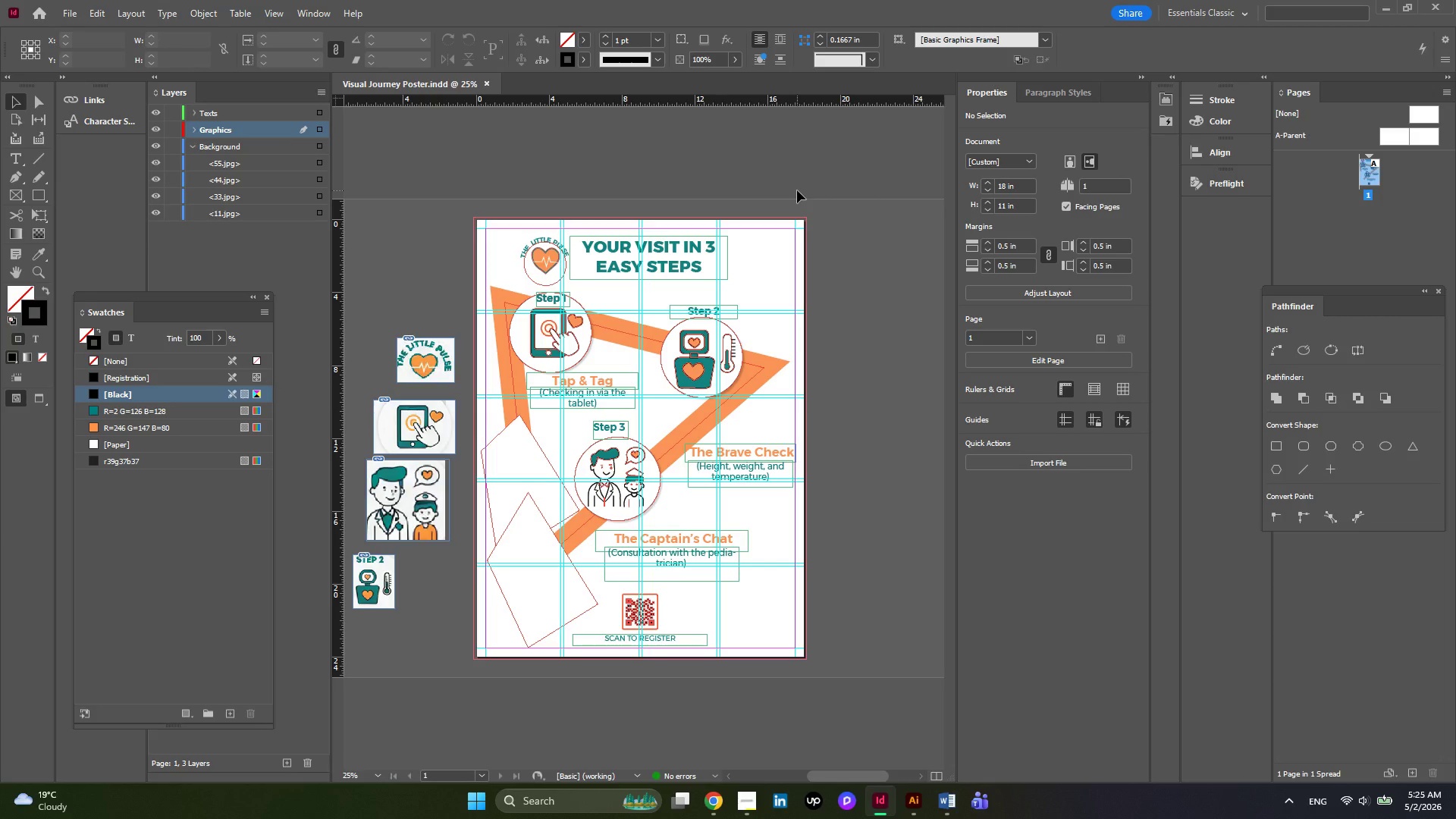 
key(W)
 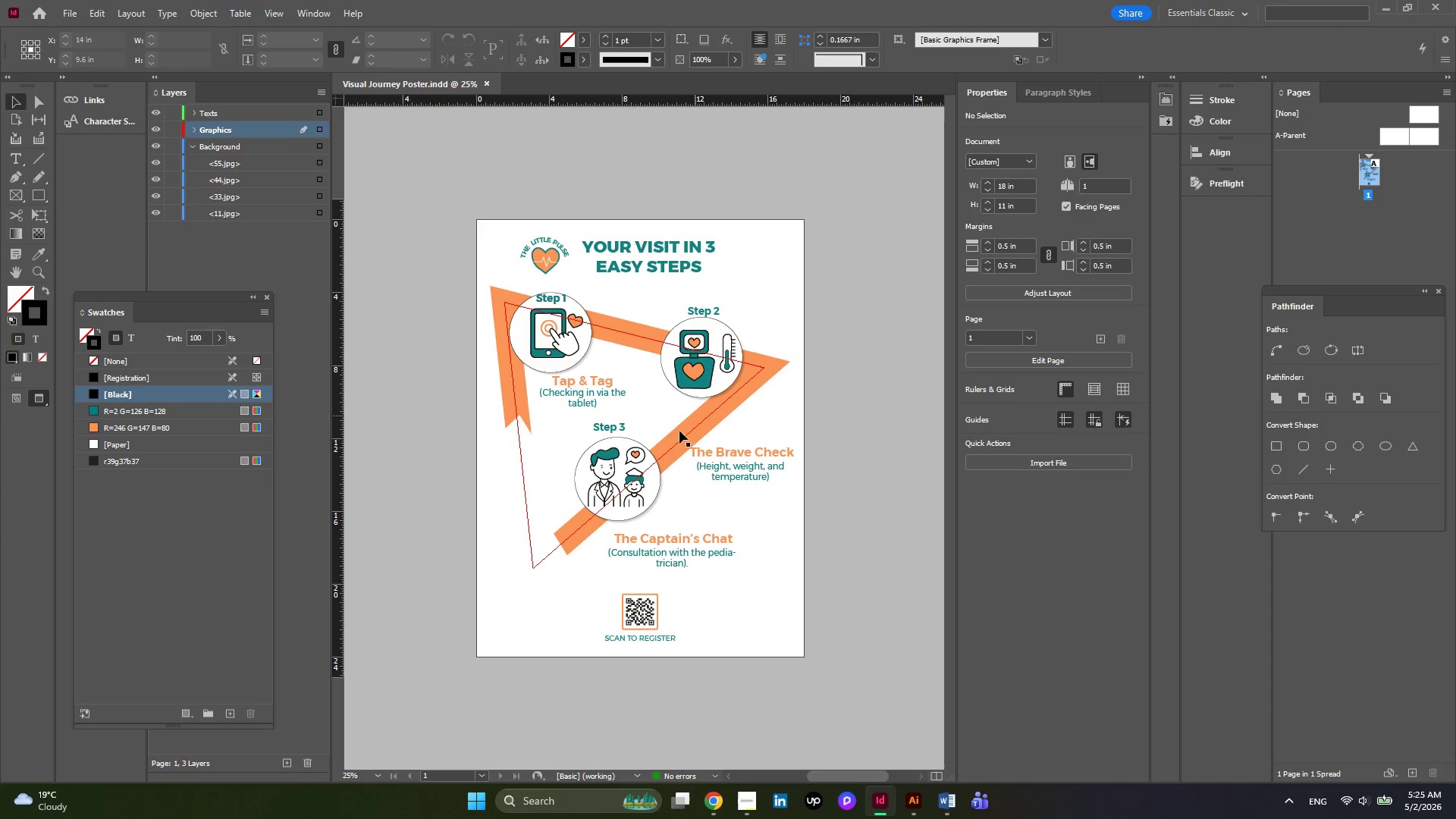 
hold_key(key=AltLeft, duration=0.61)
scroll: coordinate [654, 497], scroll_direction: none, amount: 0.0
 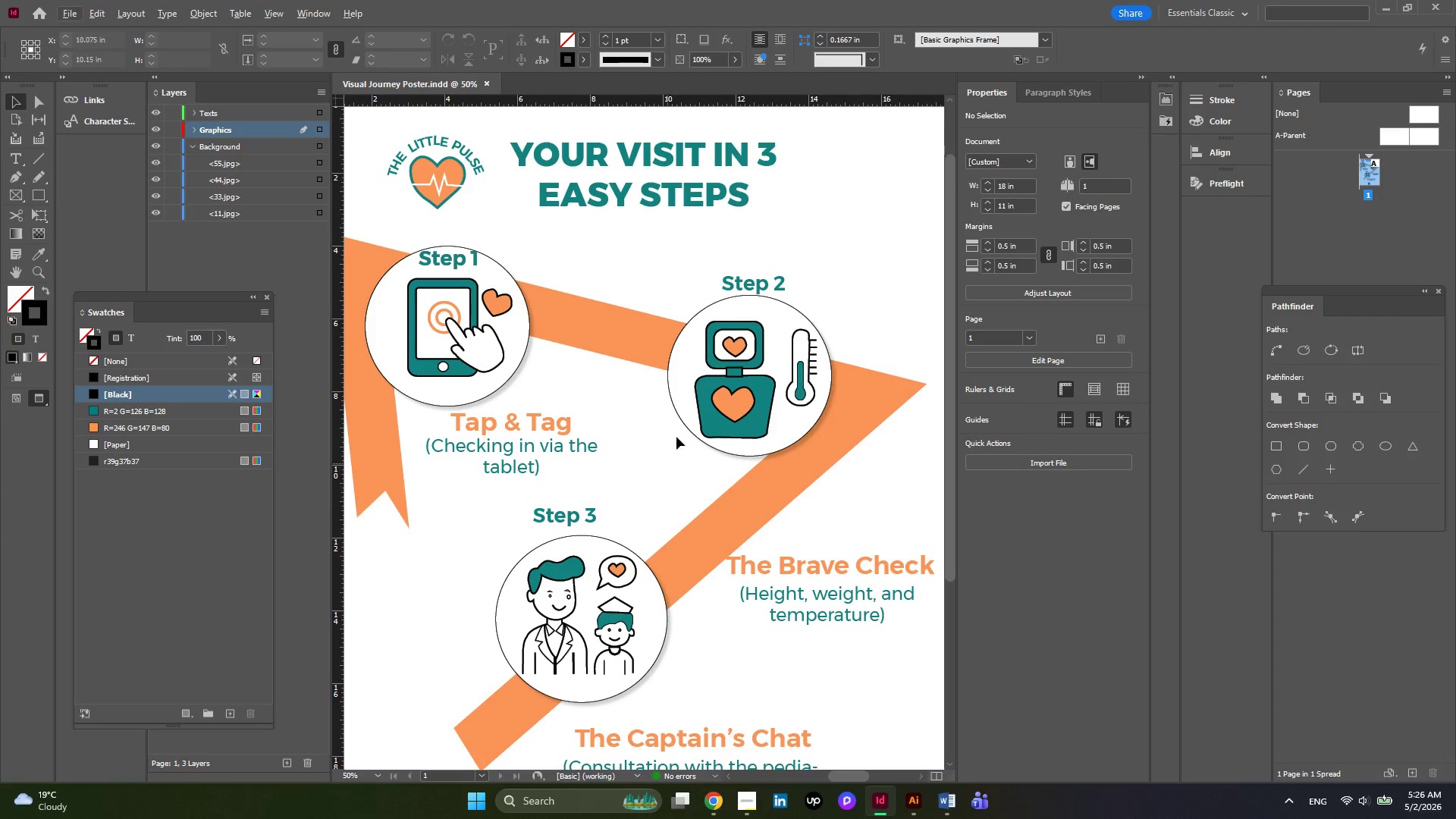 
scroll: coordinate [677, 431], scroll_direction: down, amount: 3.0
 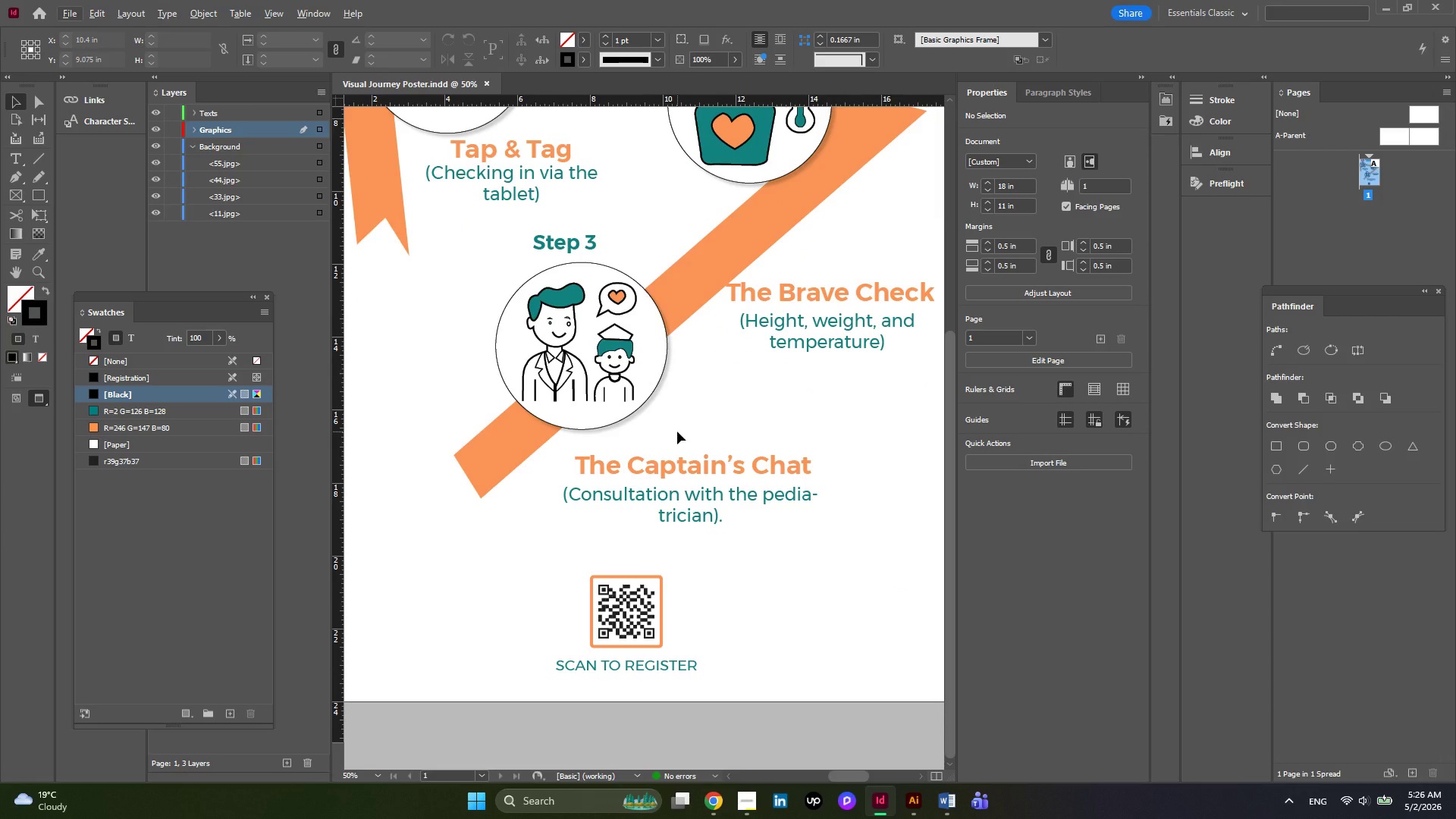 
hold_key(key=AltLeft, duration=0.44)
 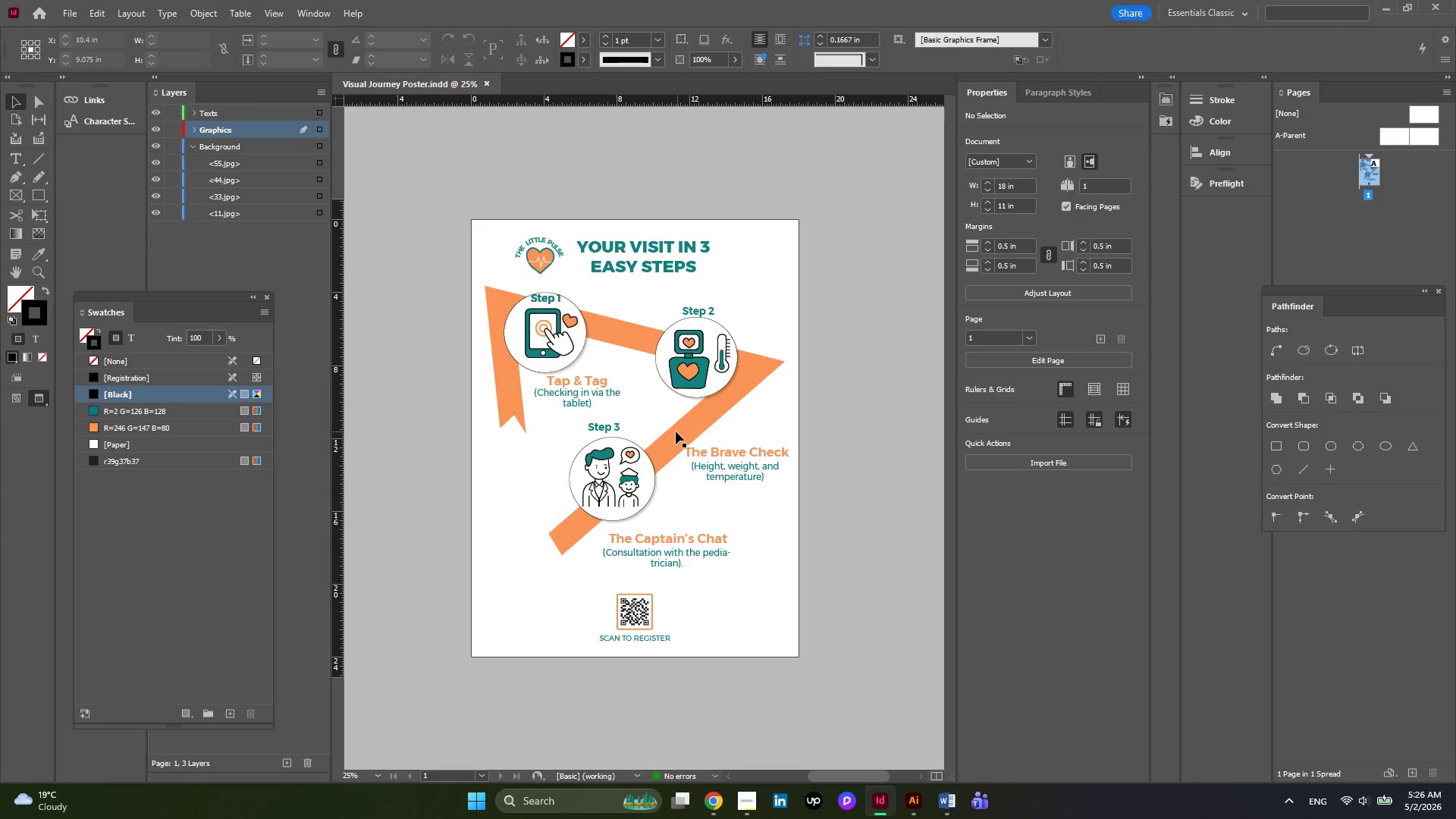 
key(Alt+AltLeft)
 